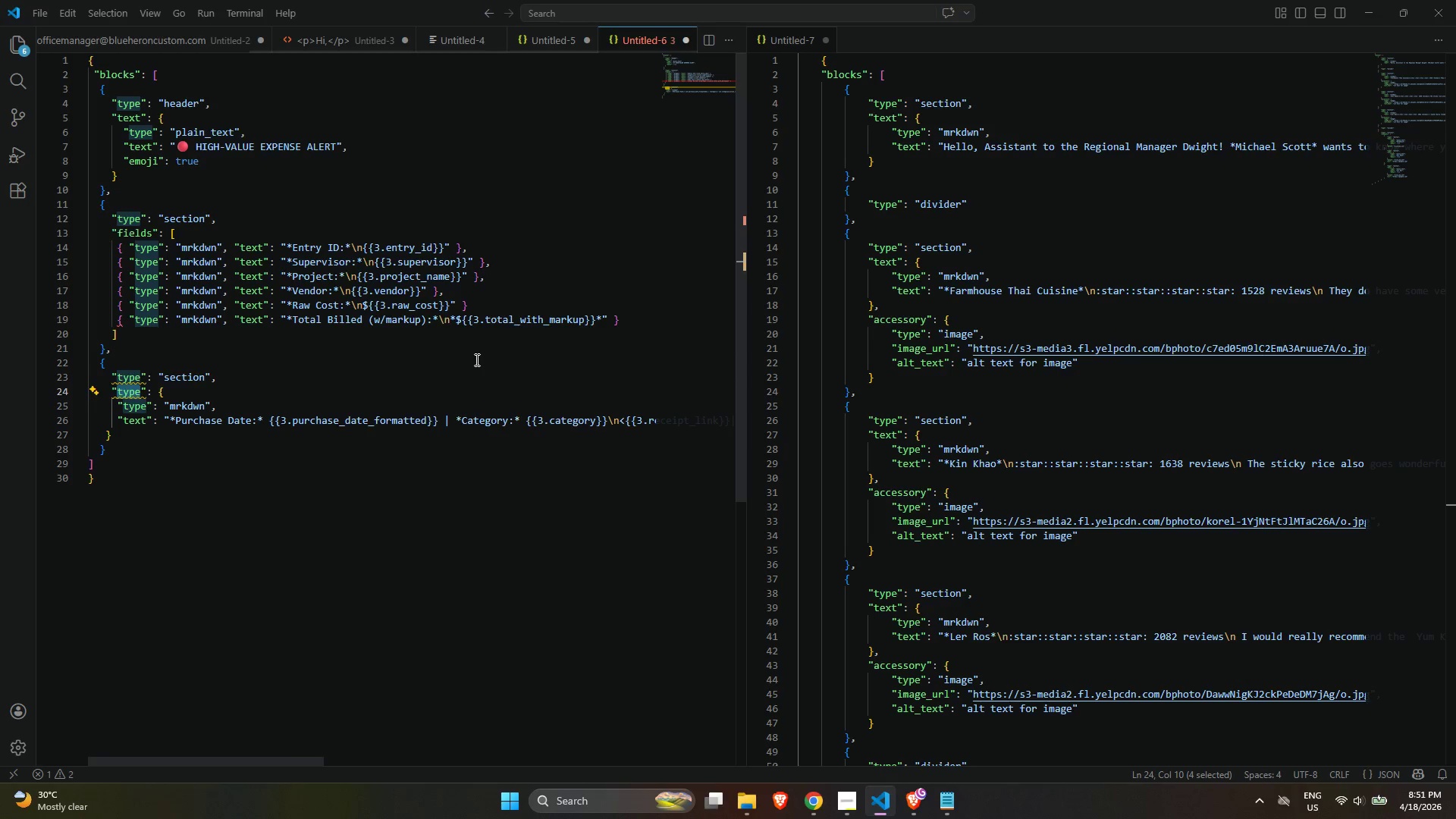 
key(Alt+Control+Z)
 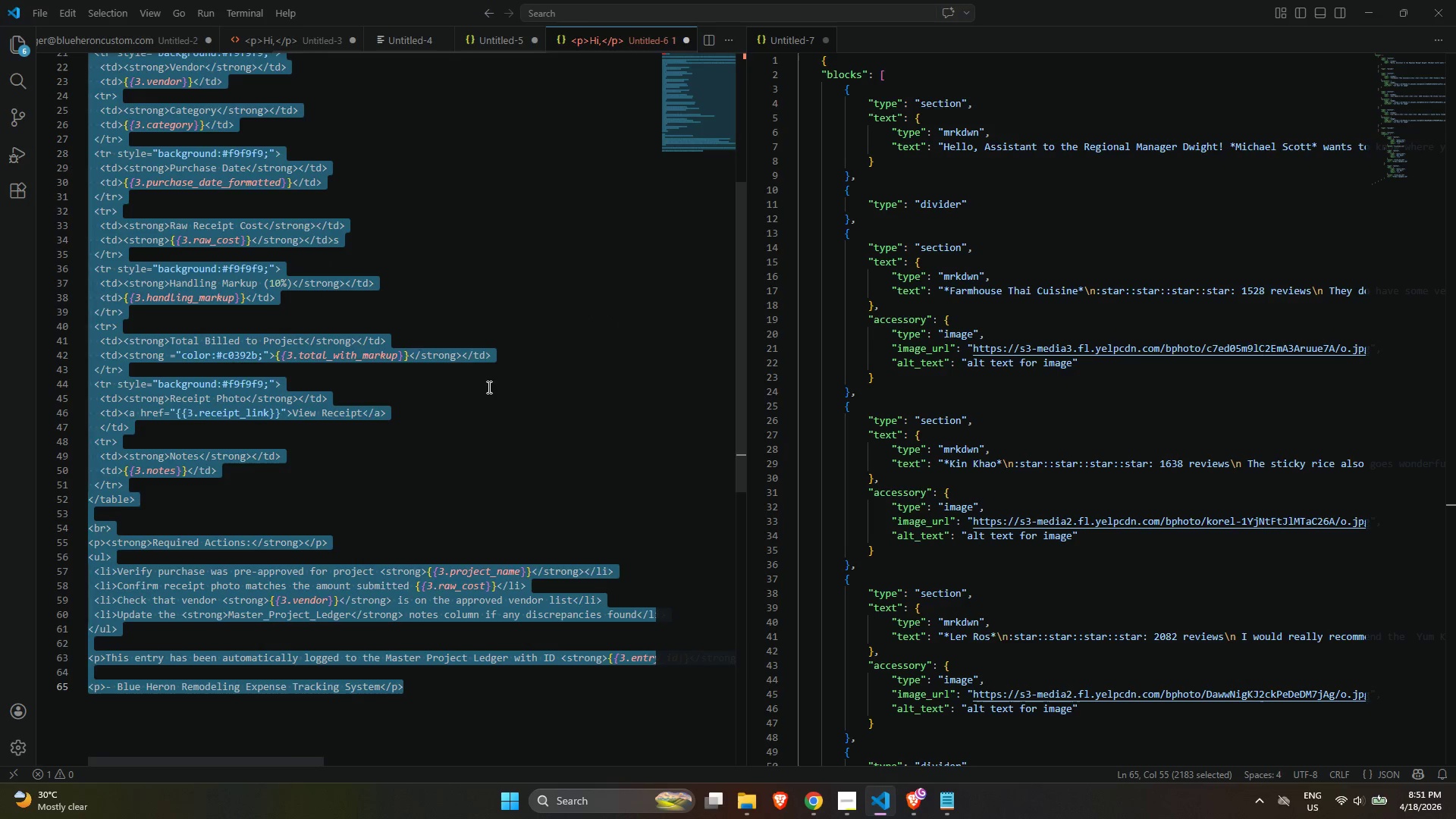 
key(Control+T)
 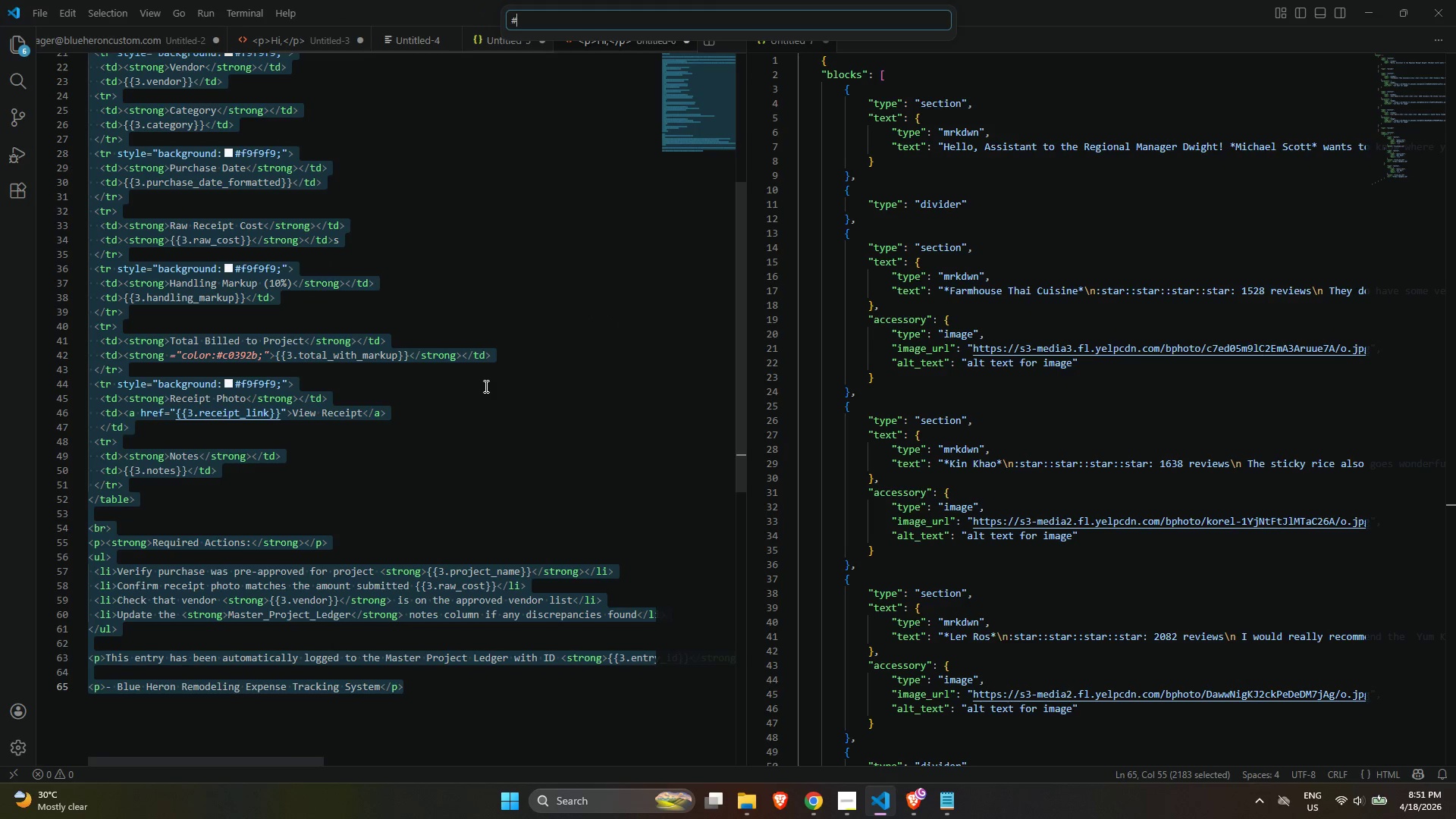 
key(Control+Y)
 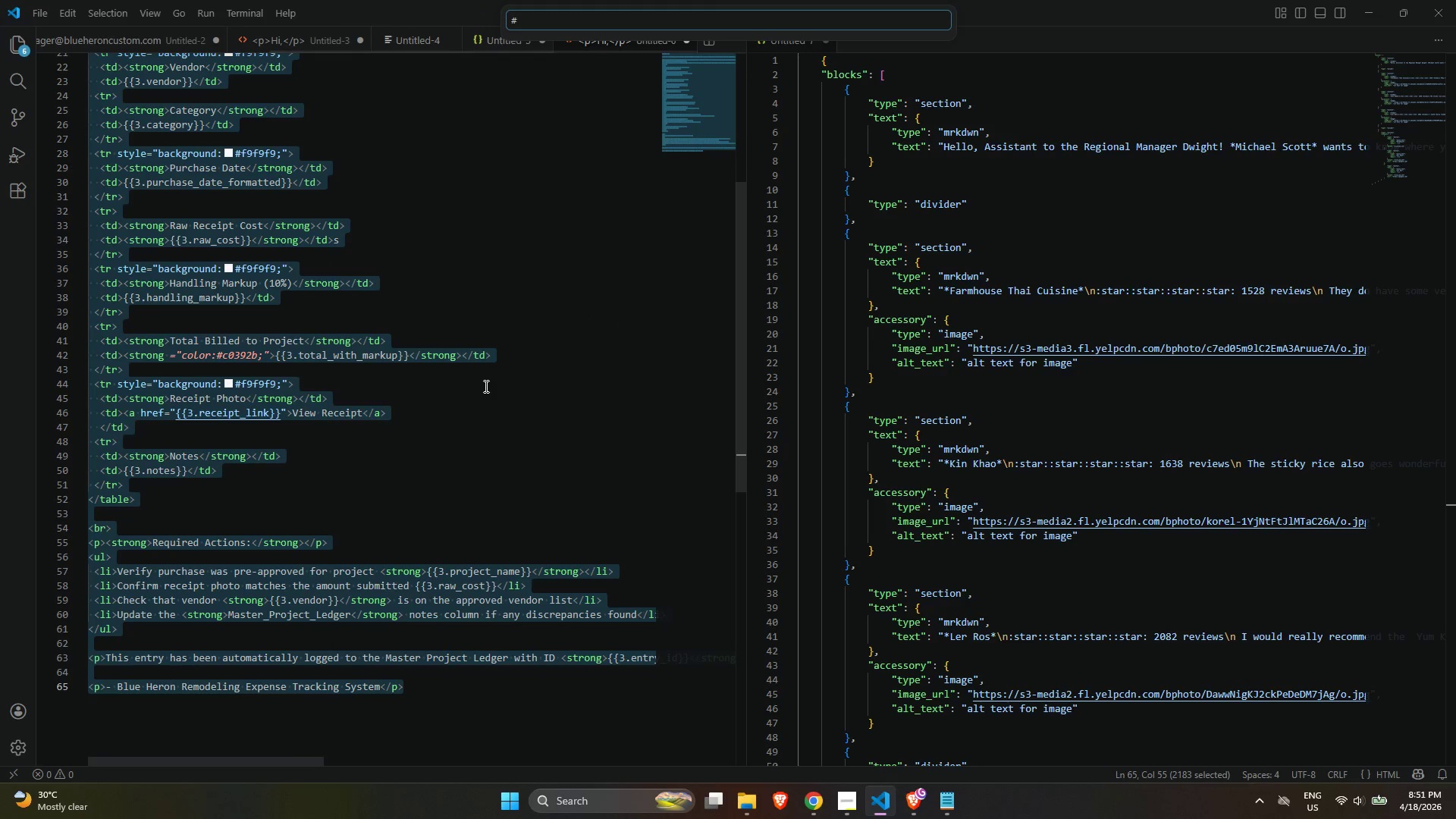 
key(Control+Y)
 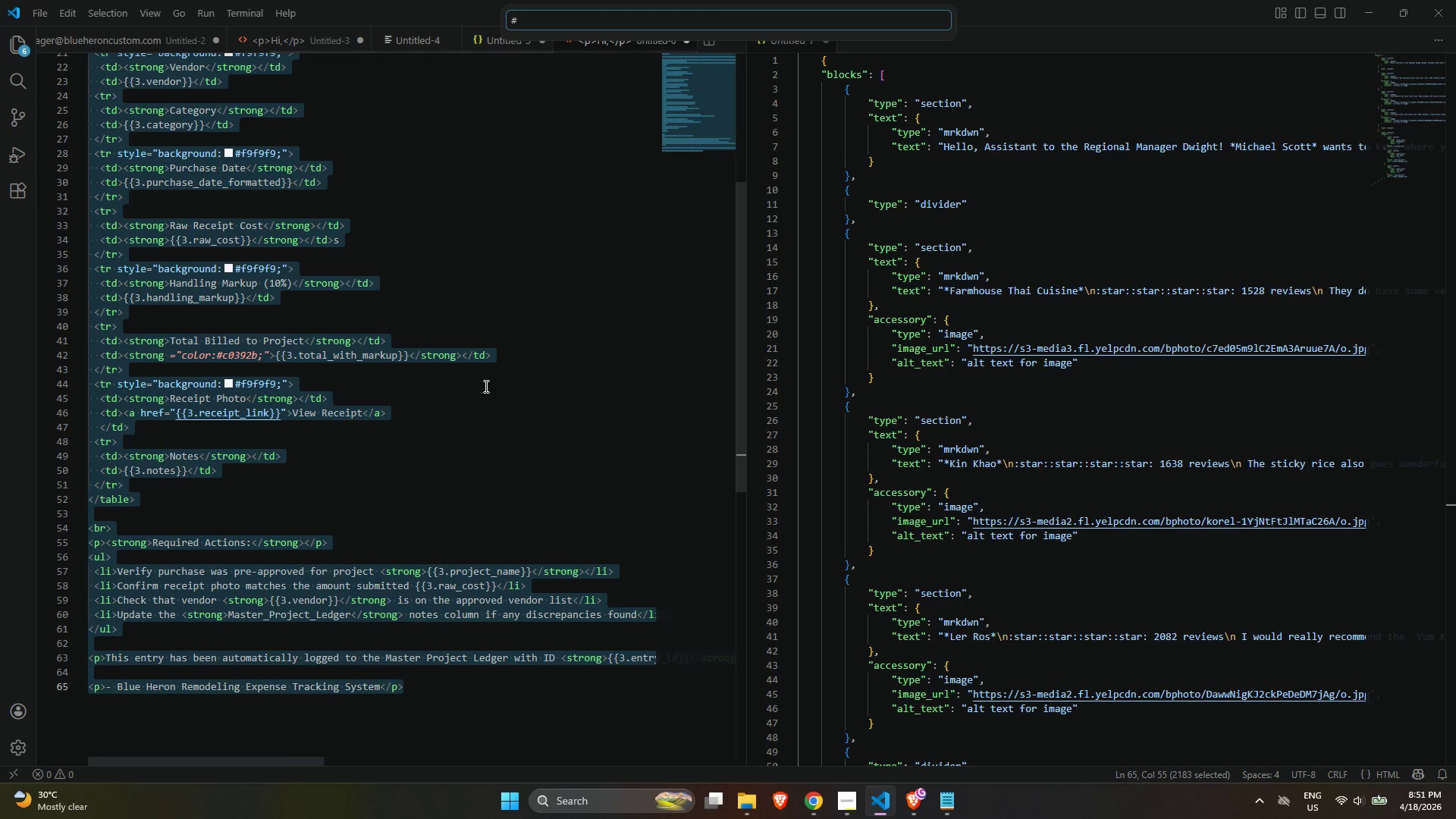 
left_click([485, 386])
 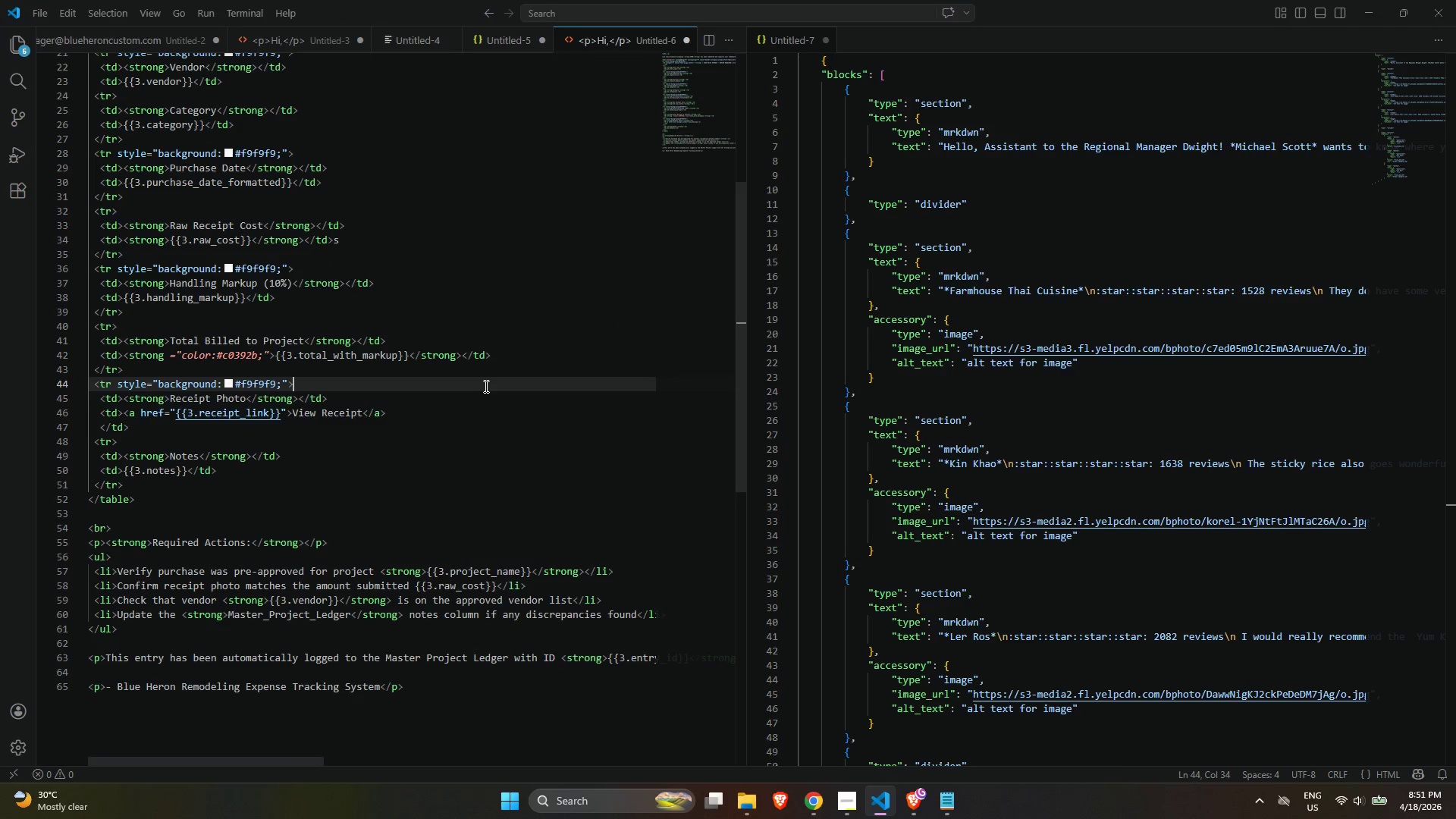 
key(Control+Y)
 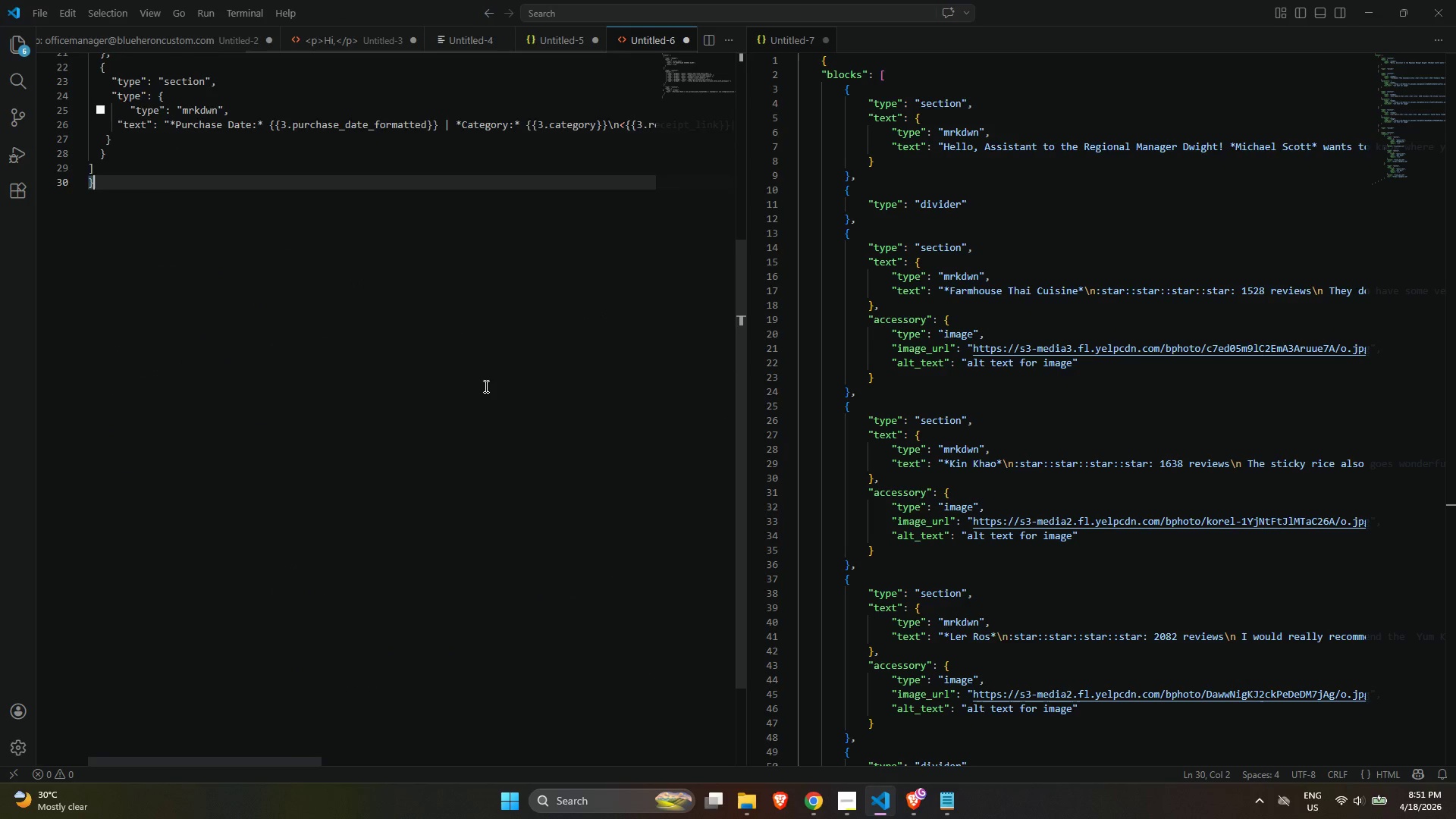 
key(Control+Y)
 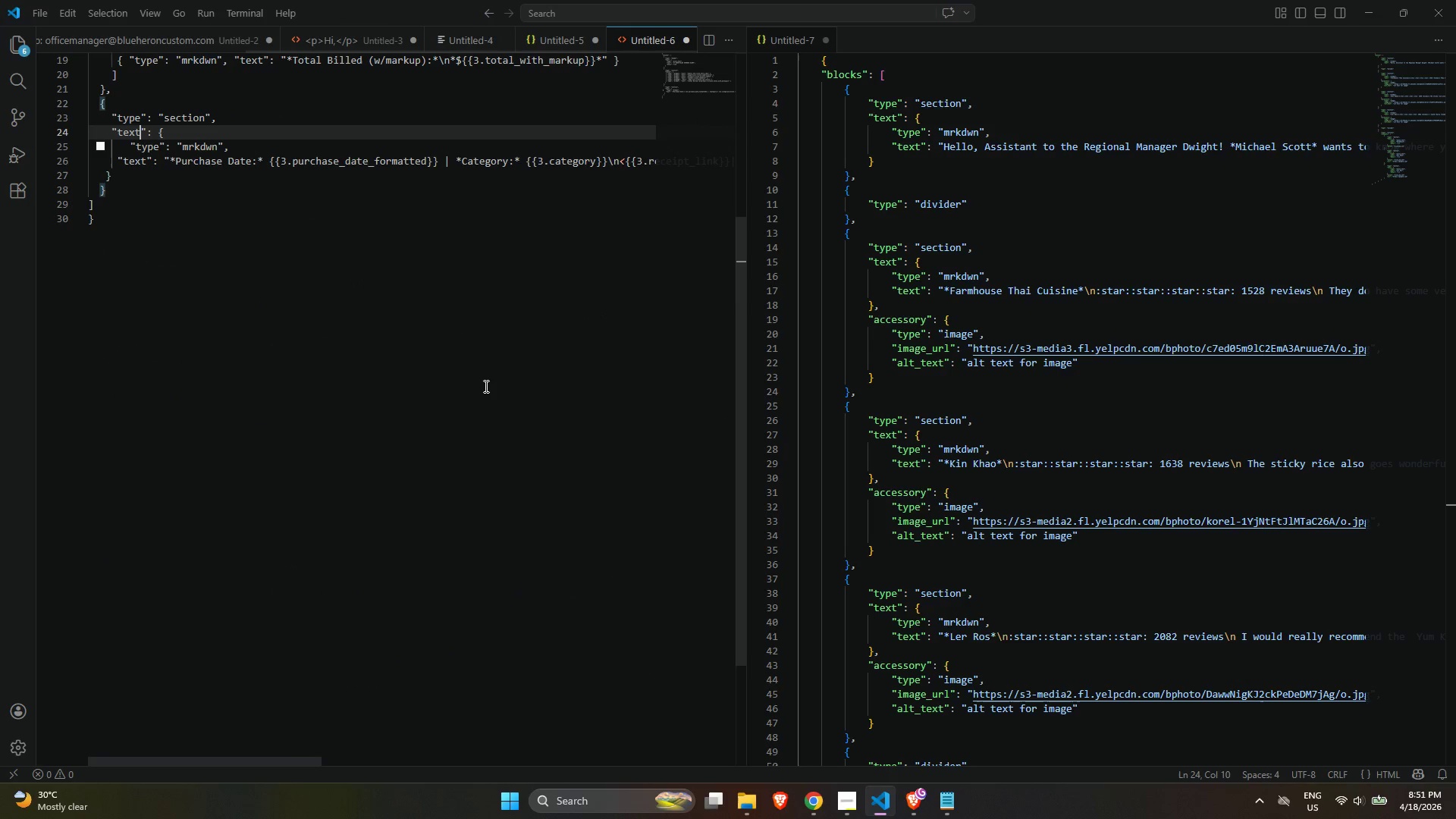 
key(Control+Y)
 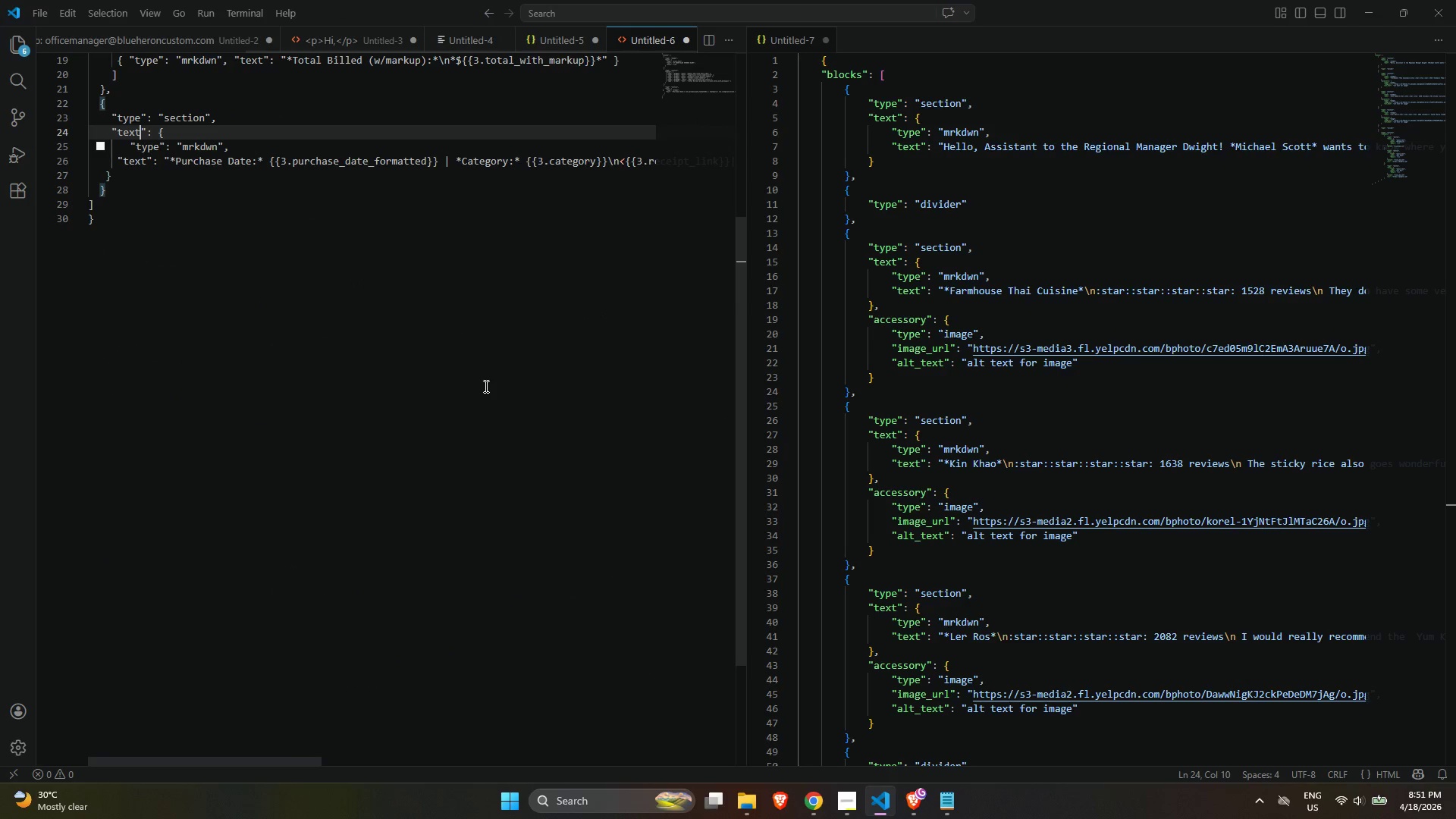 
key(Control+Y)
 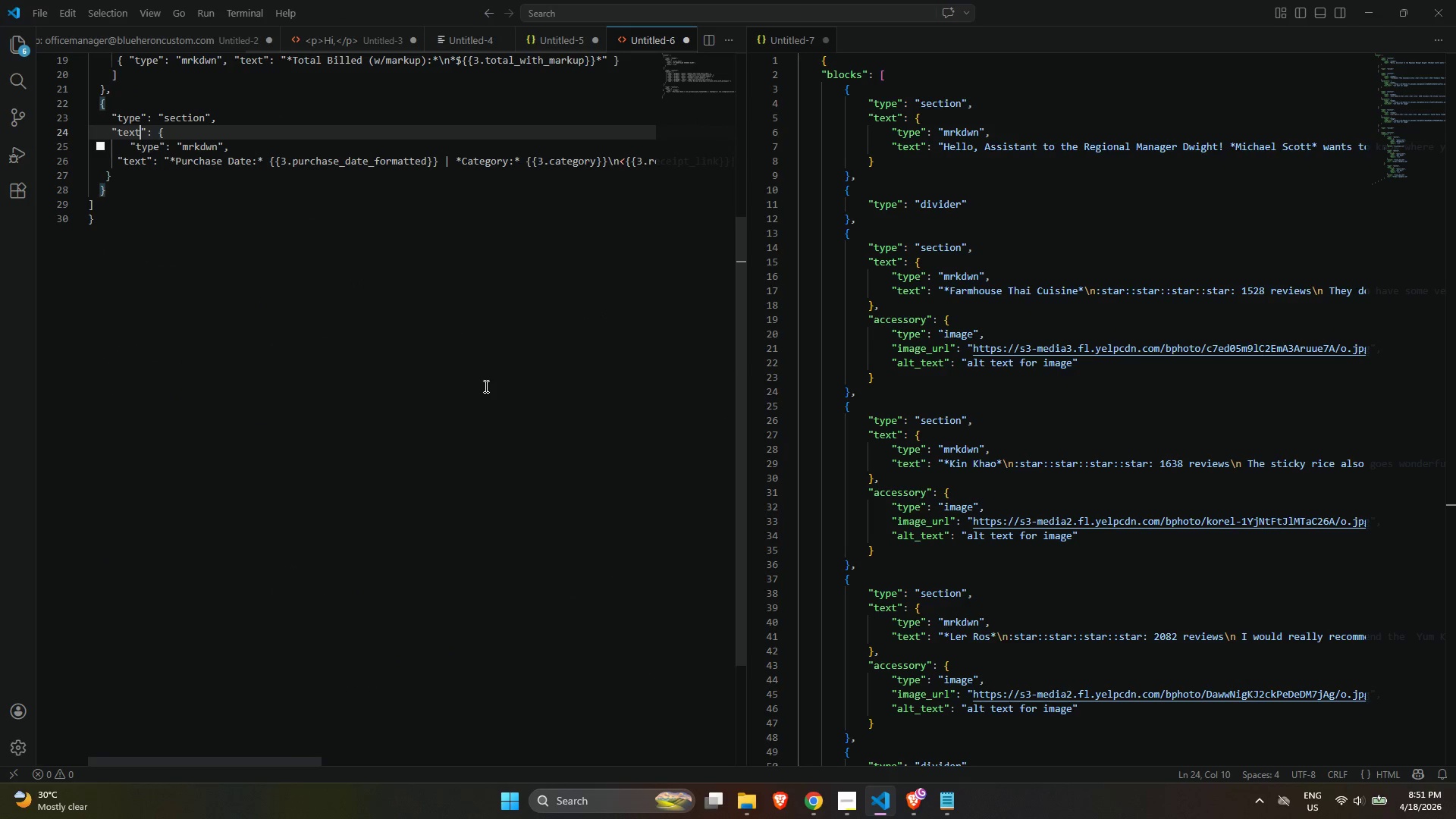 
key(Control+Y)
 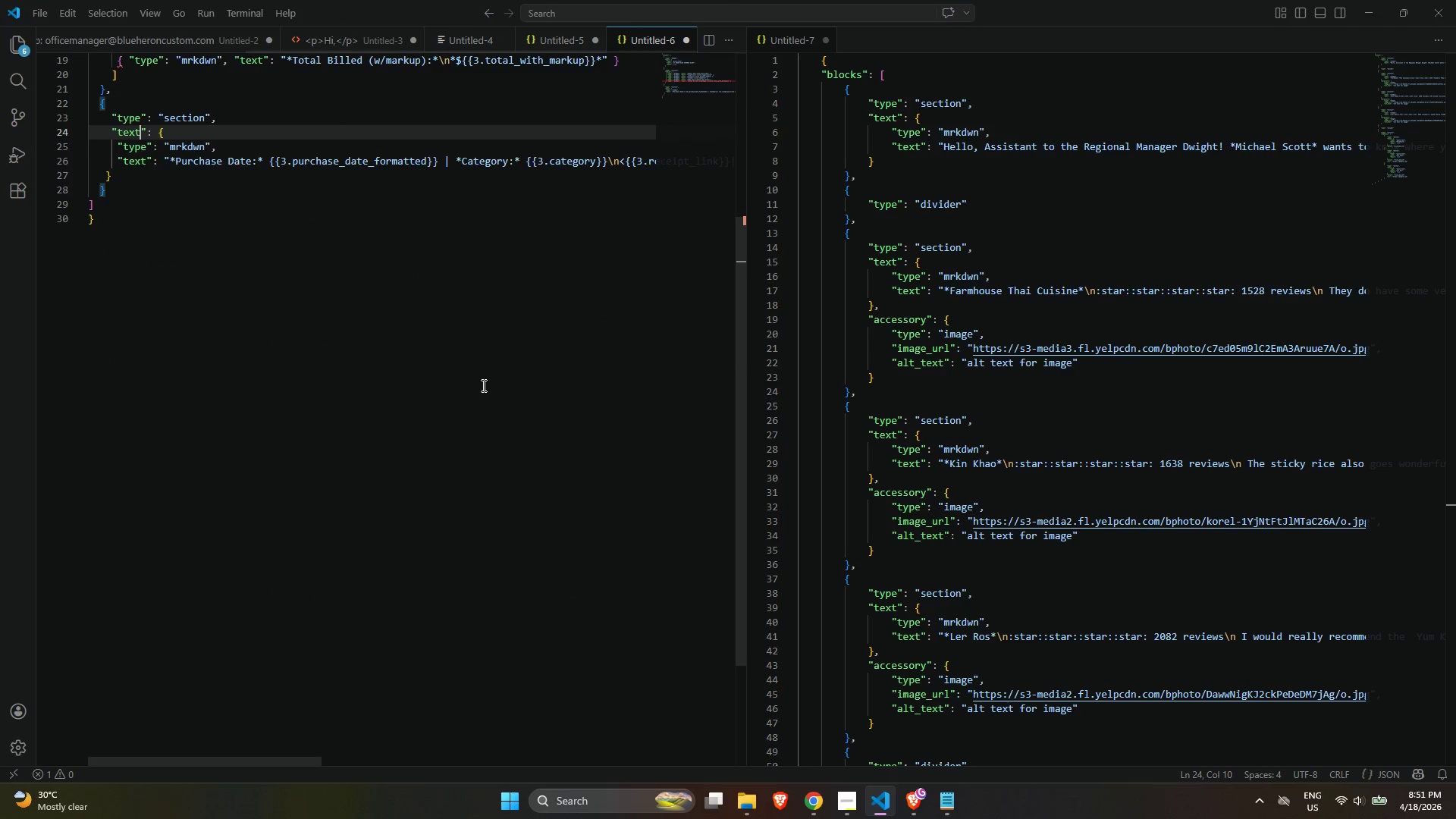 
scroll: coordinate [482, 420], scroll_direction: up, amount: 9.0
 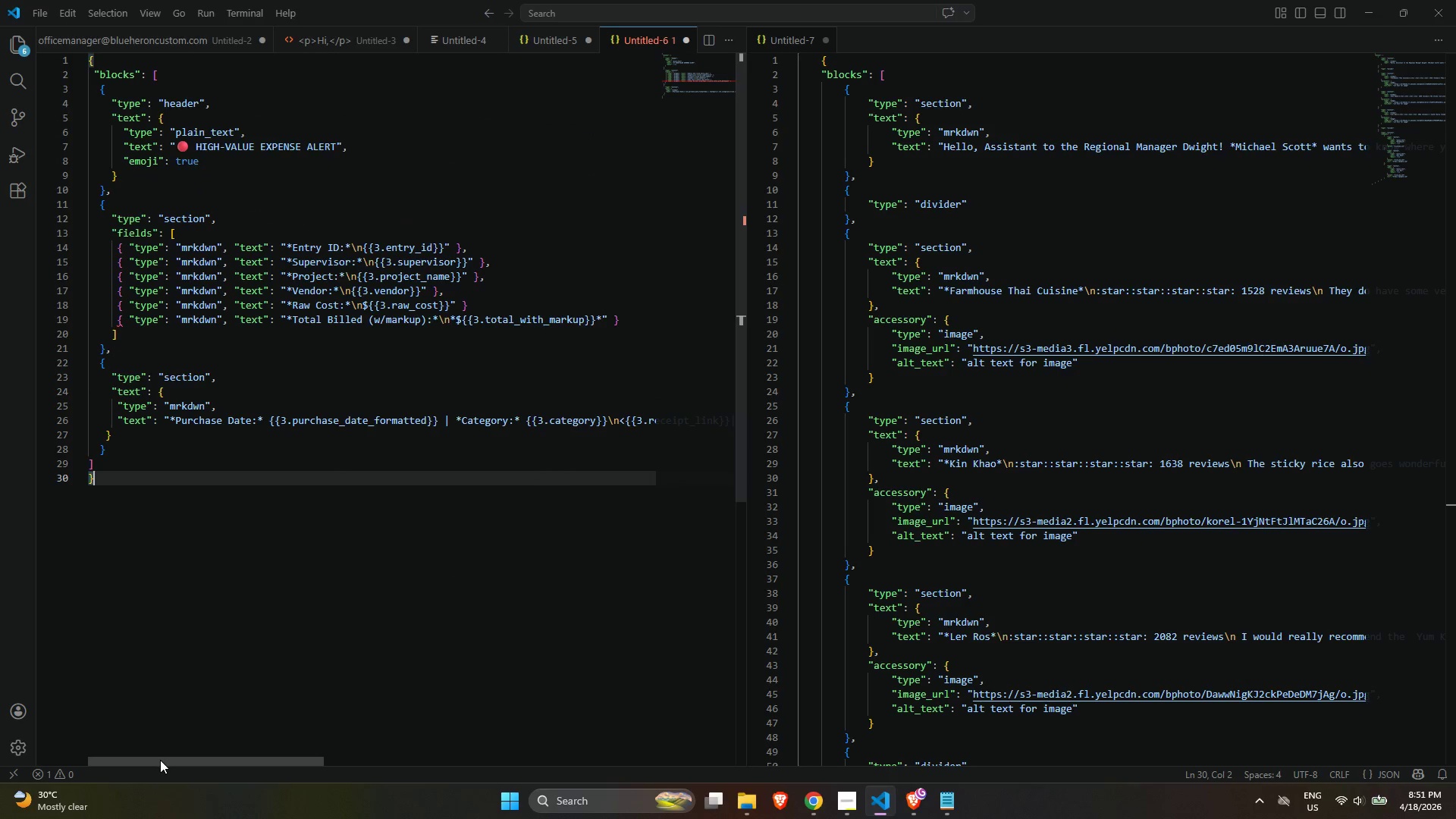 
left_click_drag(start_coordinate=[163, 758], to_coordinate=[0, 727])
 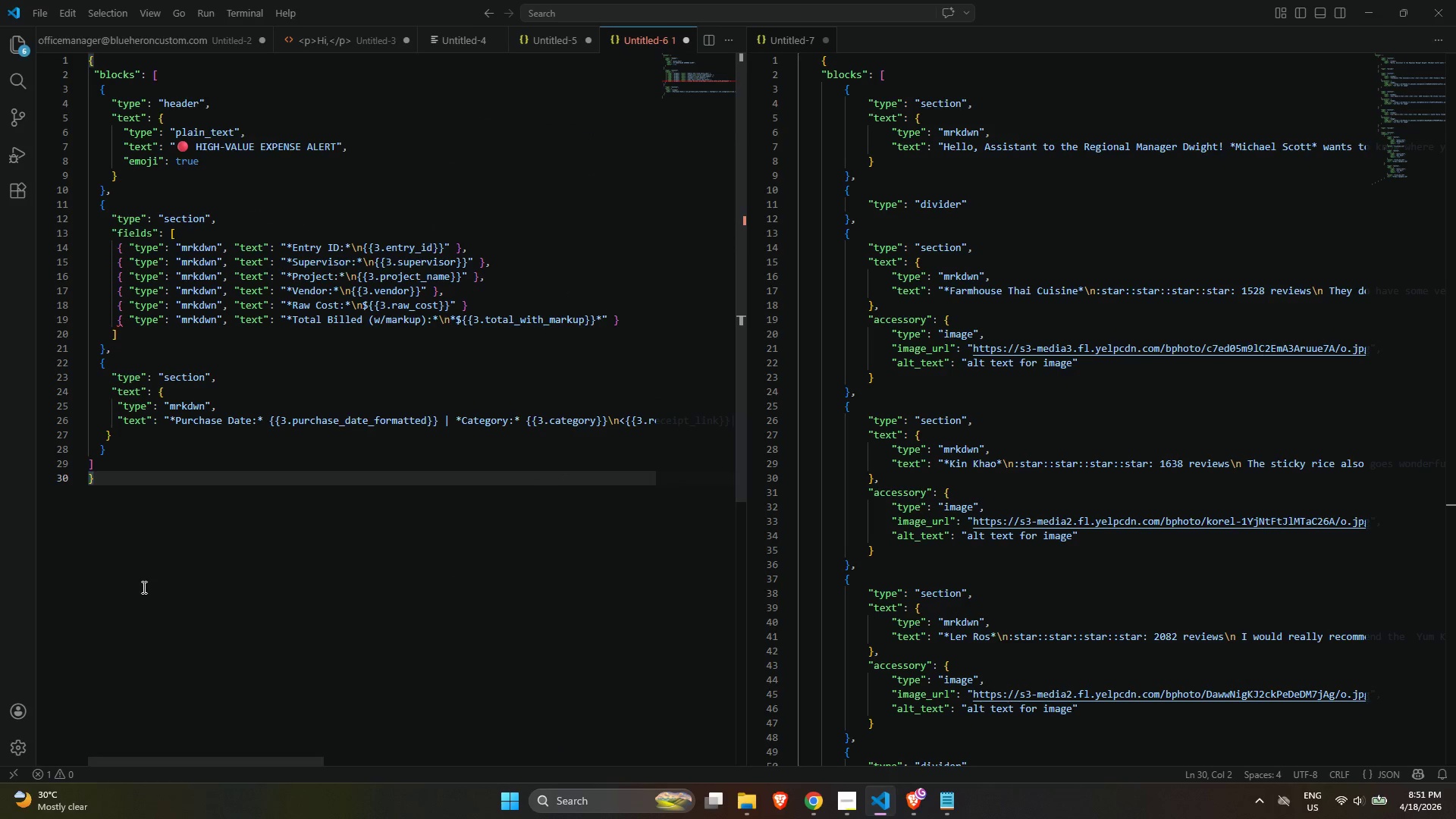 
scroll: coordinate [438, 406], scroll_direction: up, amount: 3.0
 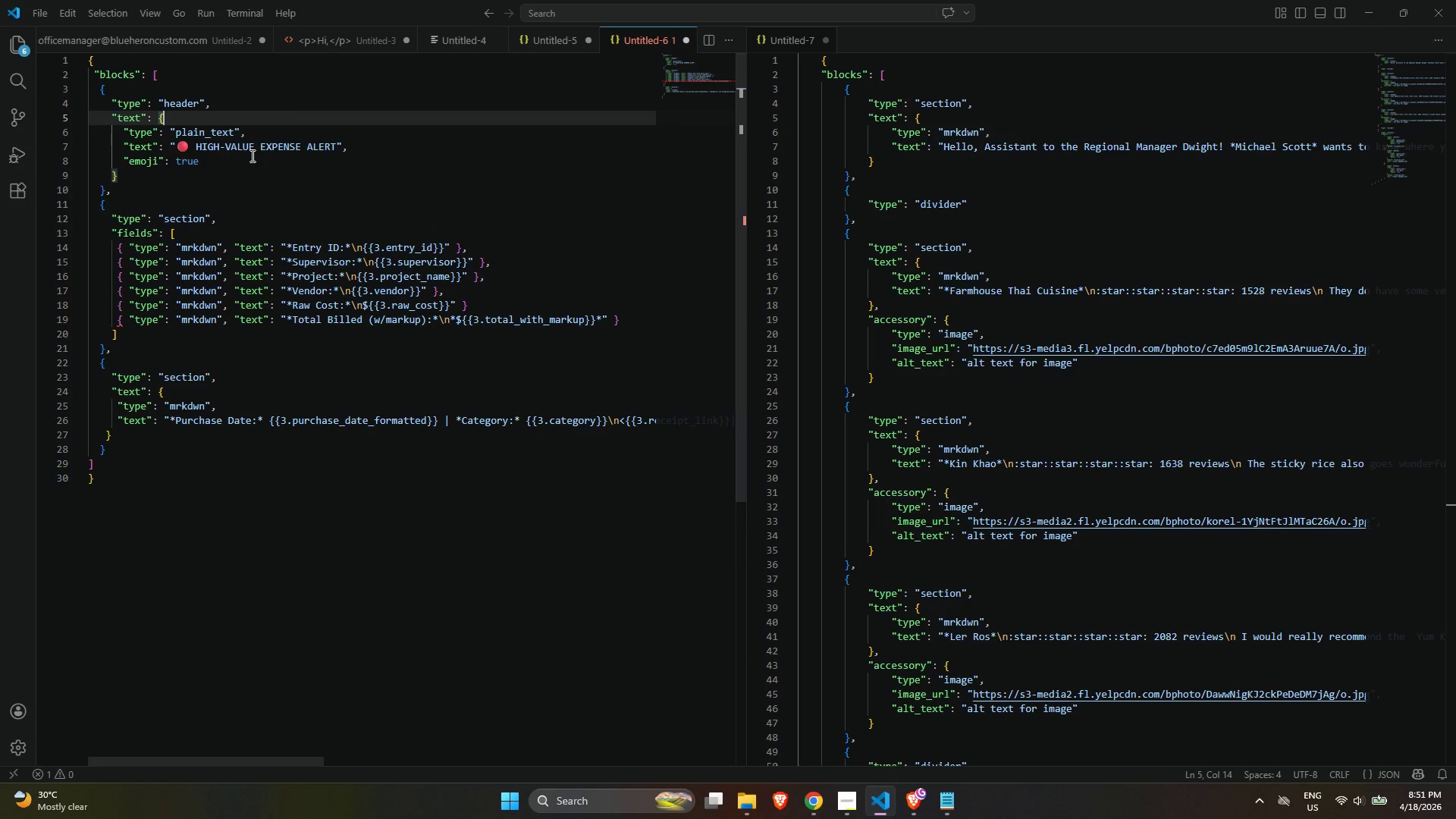 
left_click([197, 184])
 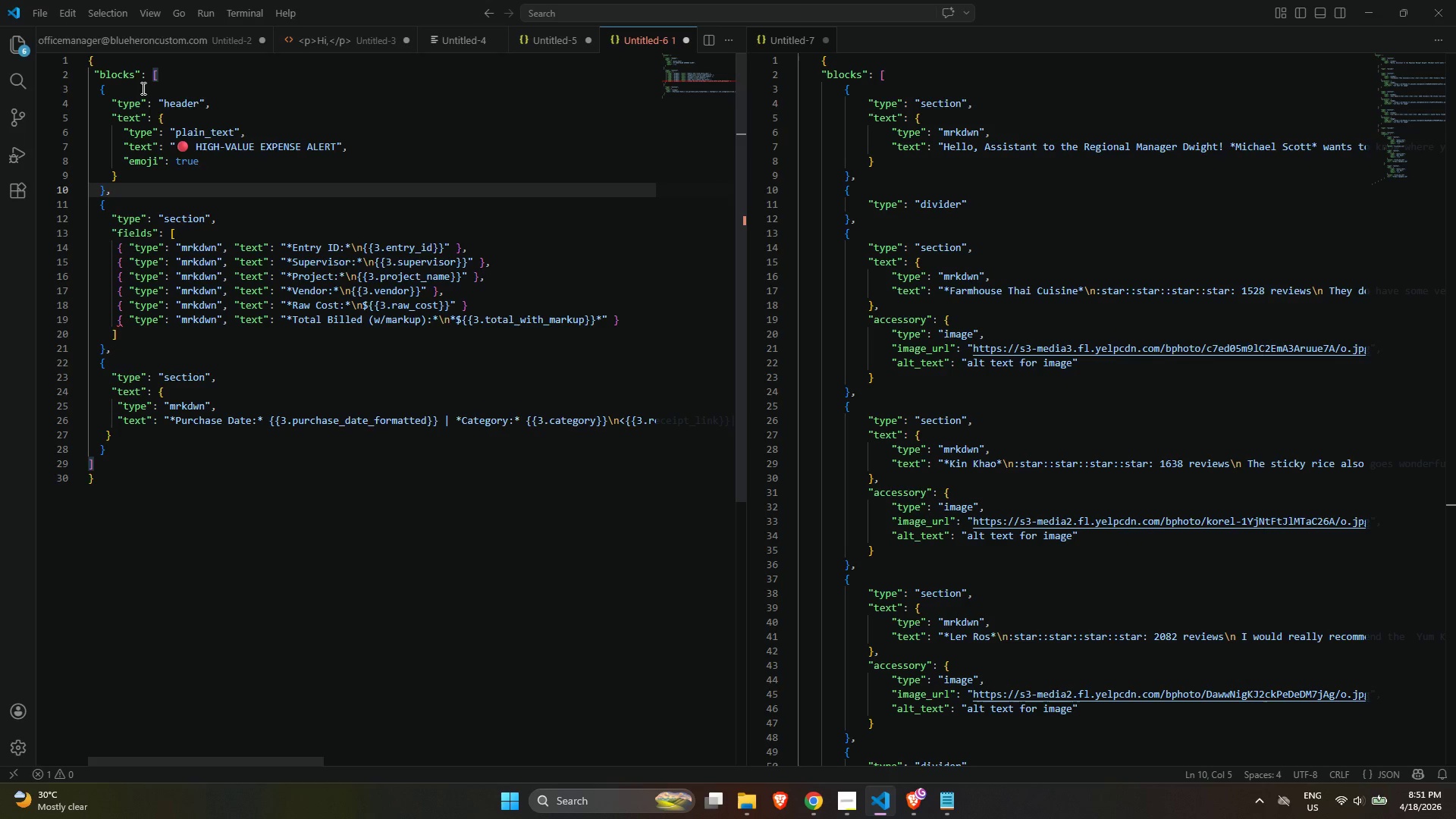 
left_click([136, 86])
 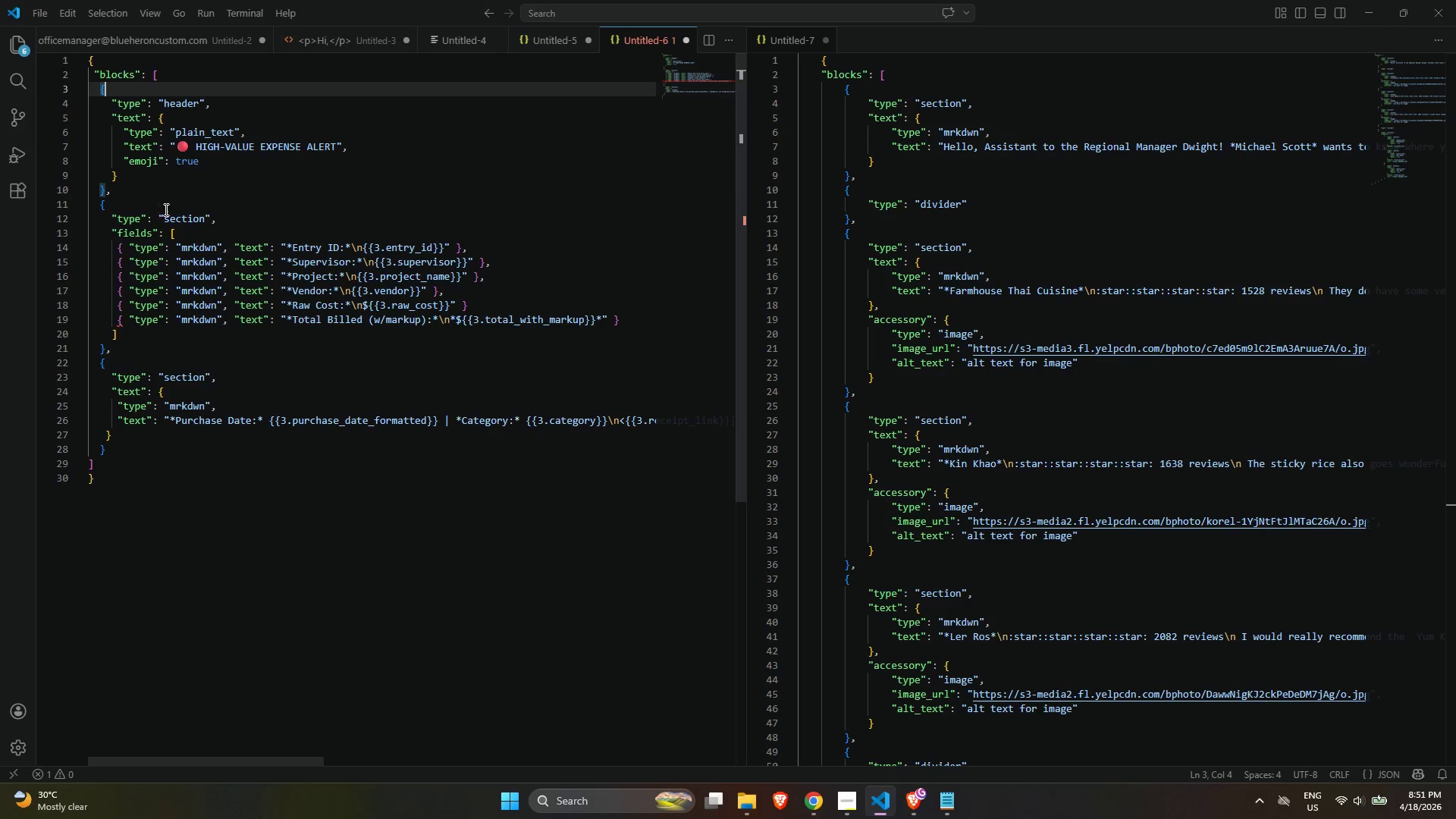 
left_click([134, 204])
 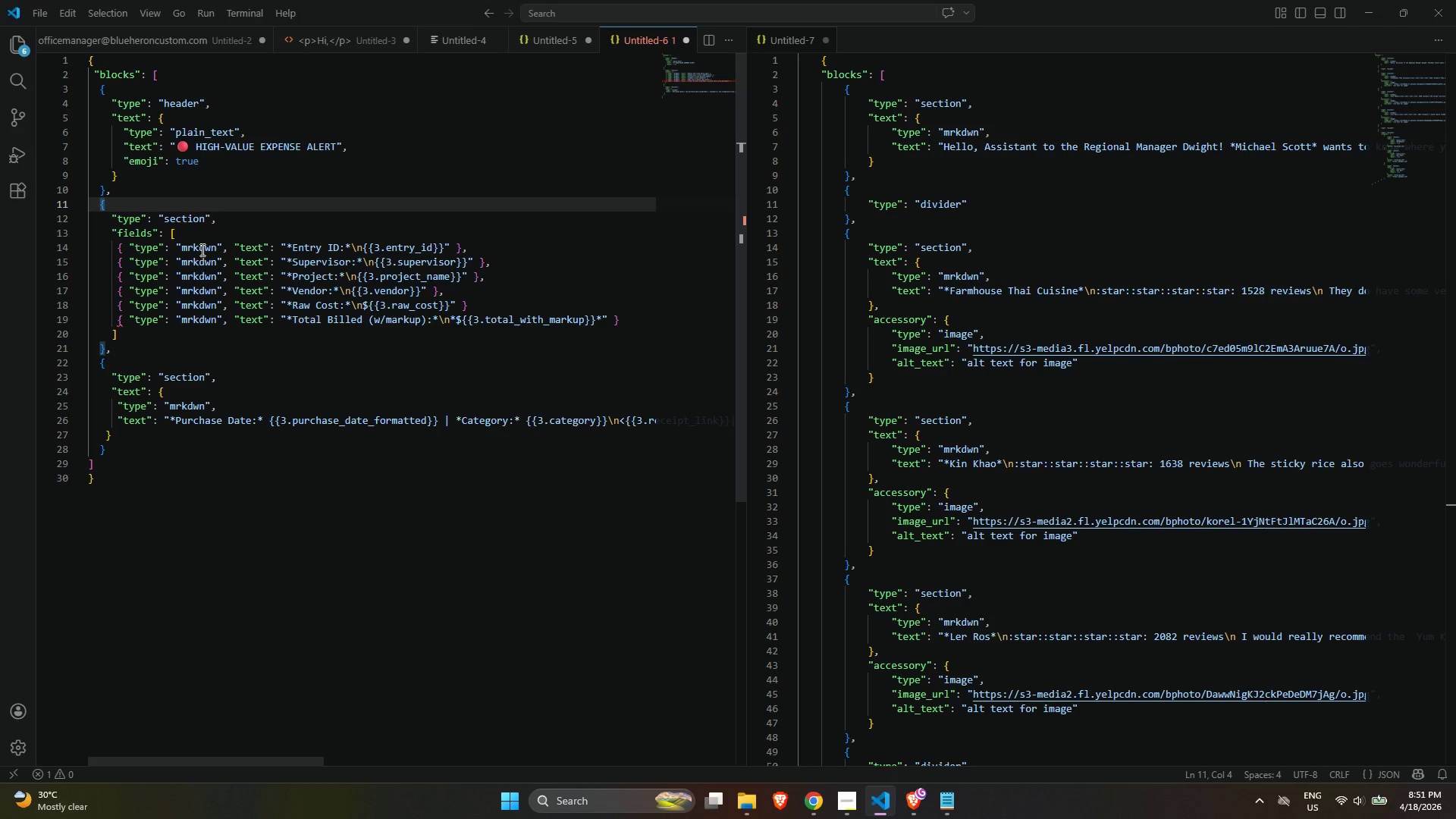 
left_click([196, 234])
 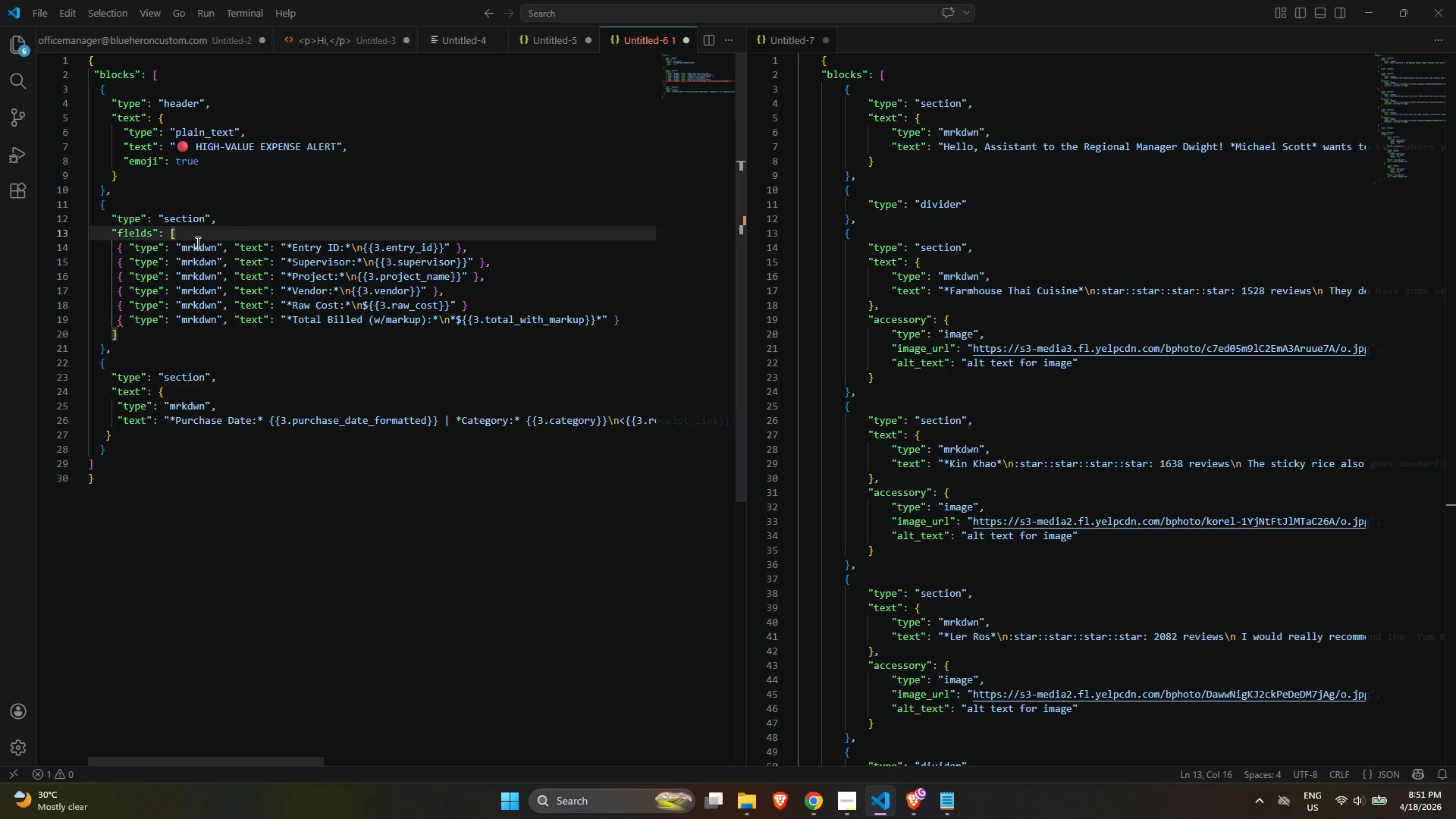 
scroll: coordinate [196, 243], scroll_direction: down, amount: 1.0
 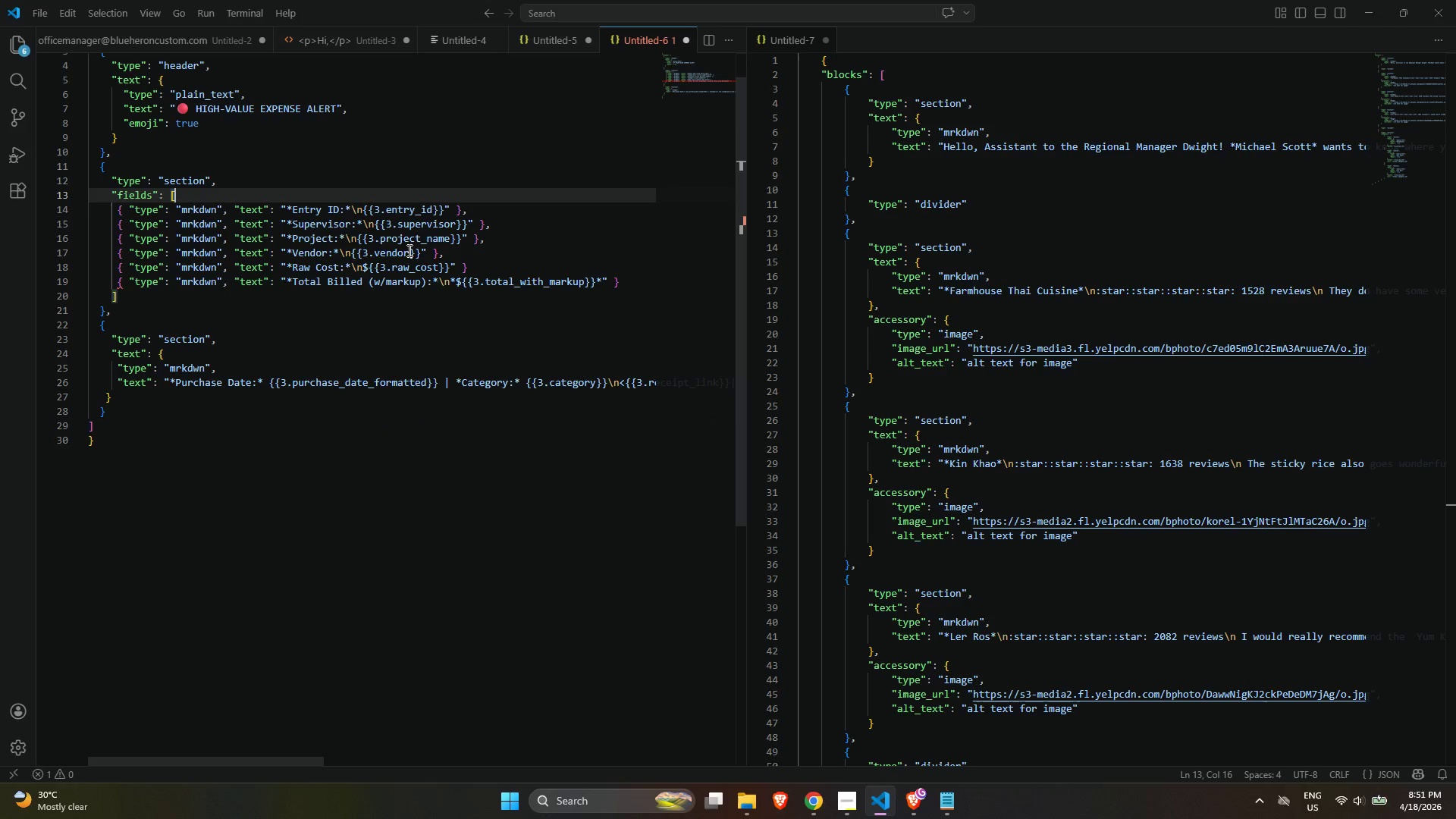 
left_click([471, 270])
 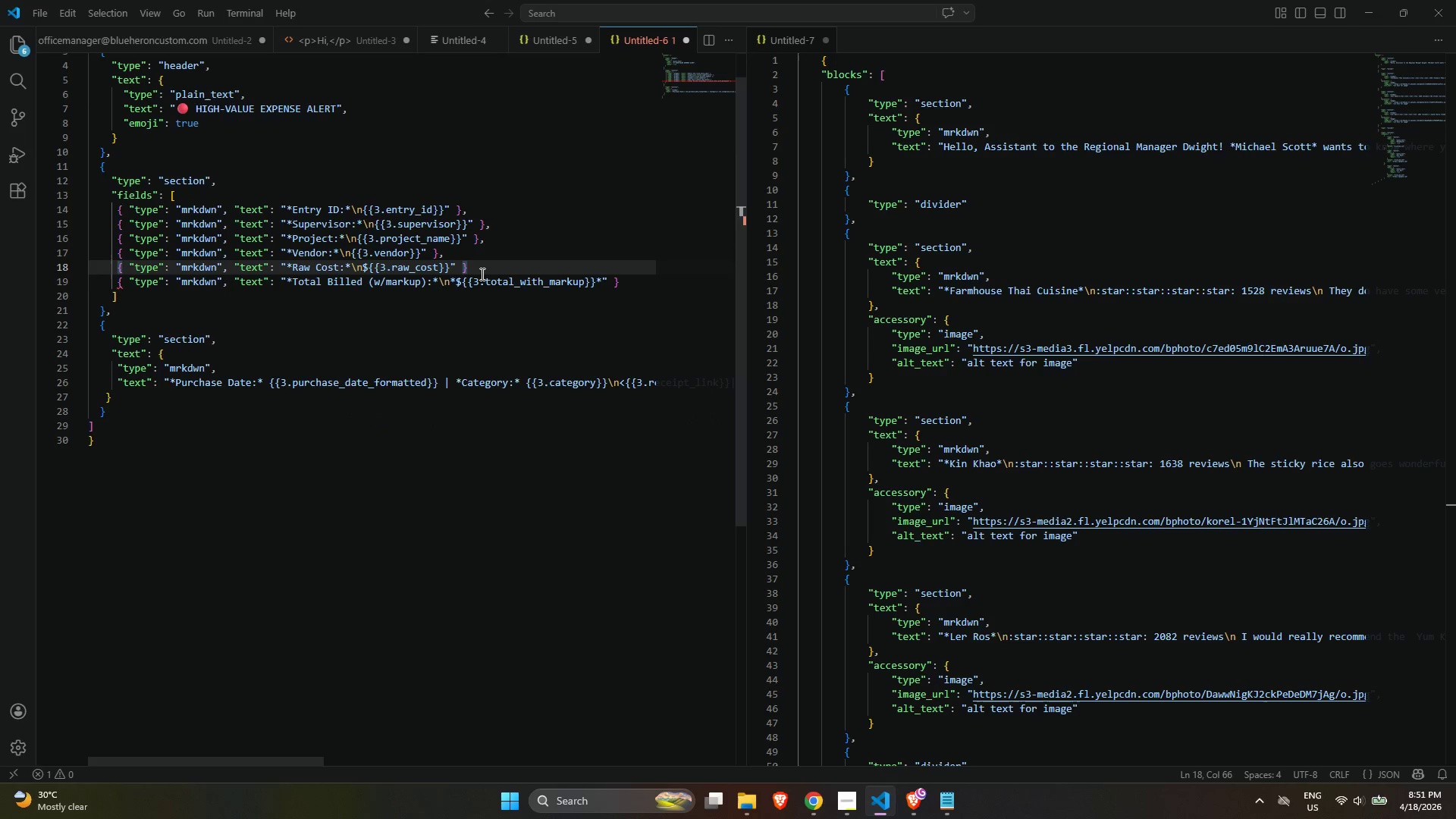 
key(Comma)
 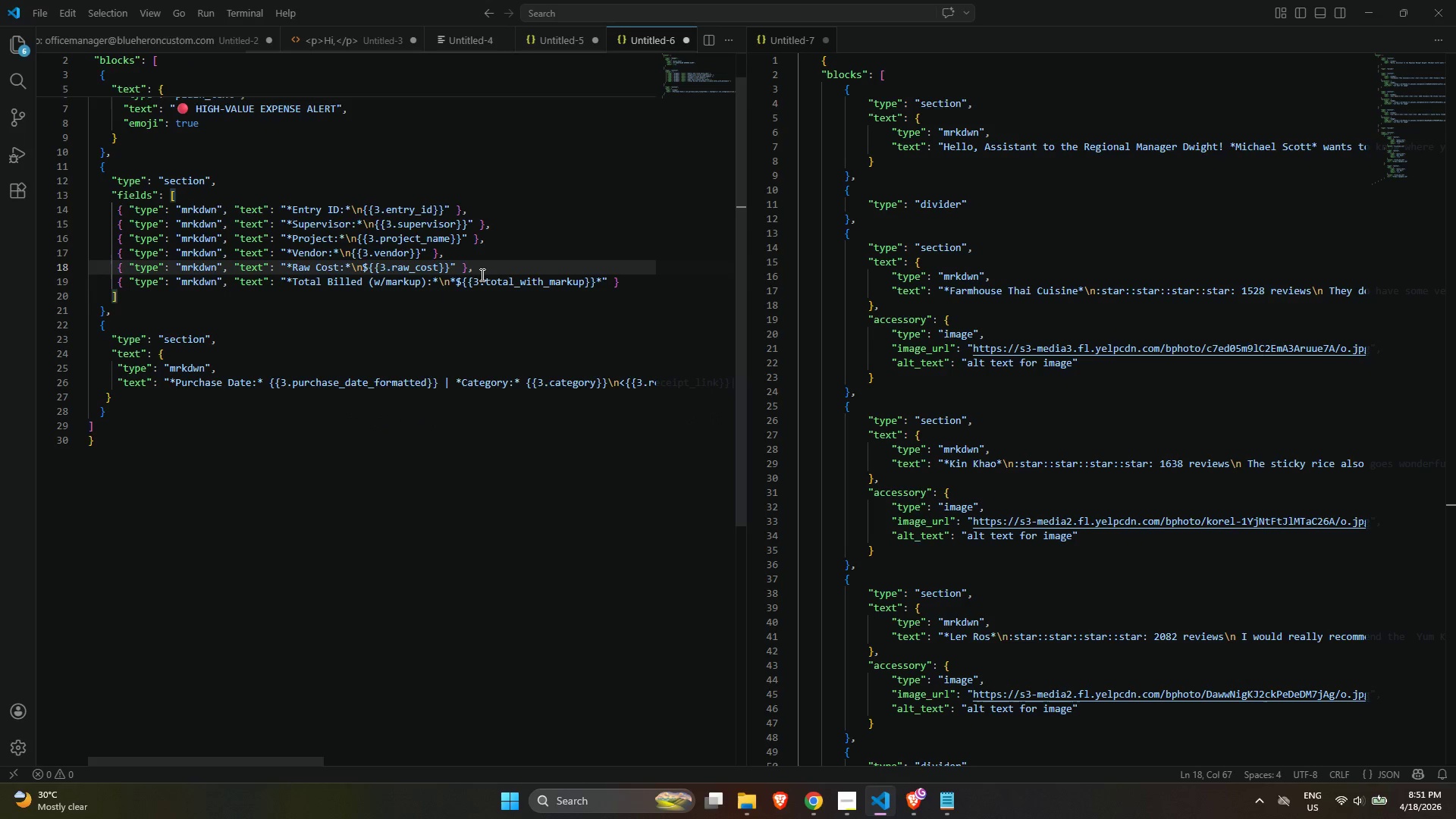 
key(Control+ControlLeft)
 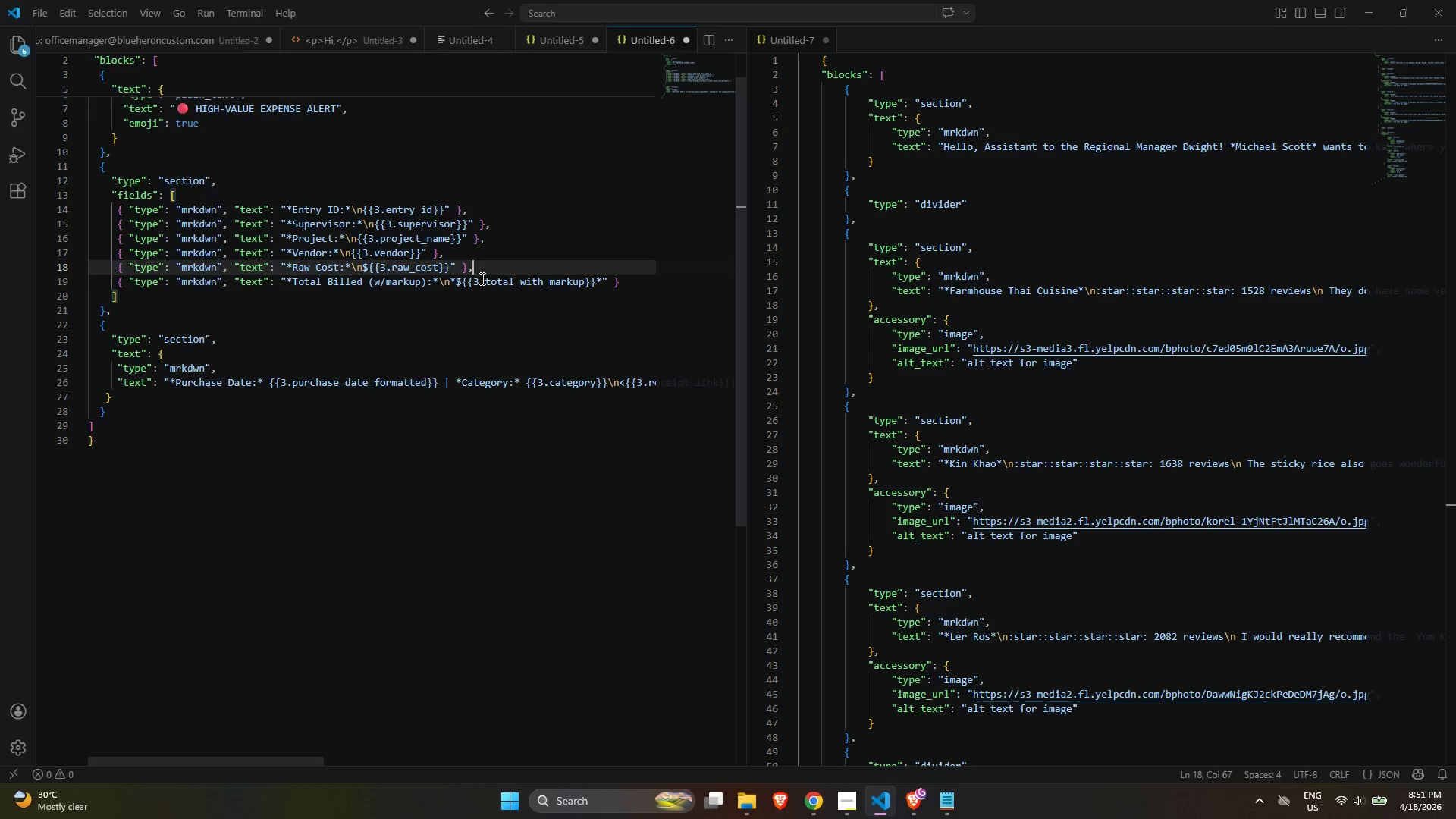 
key(Control+A)
 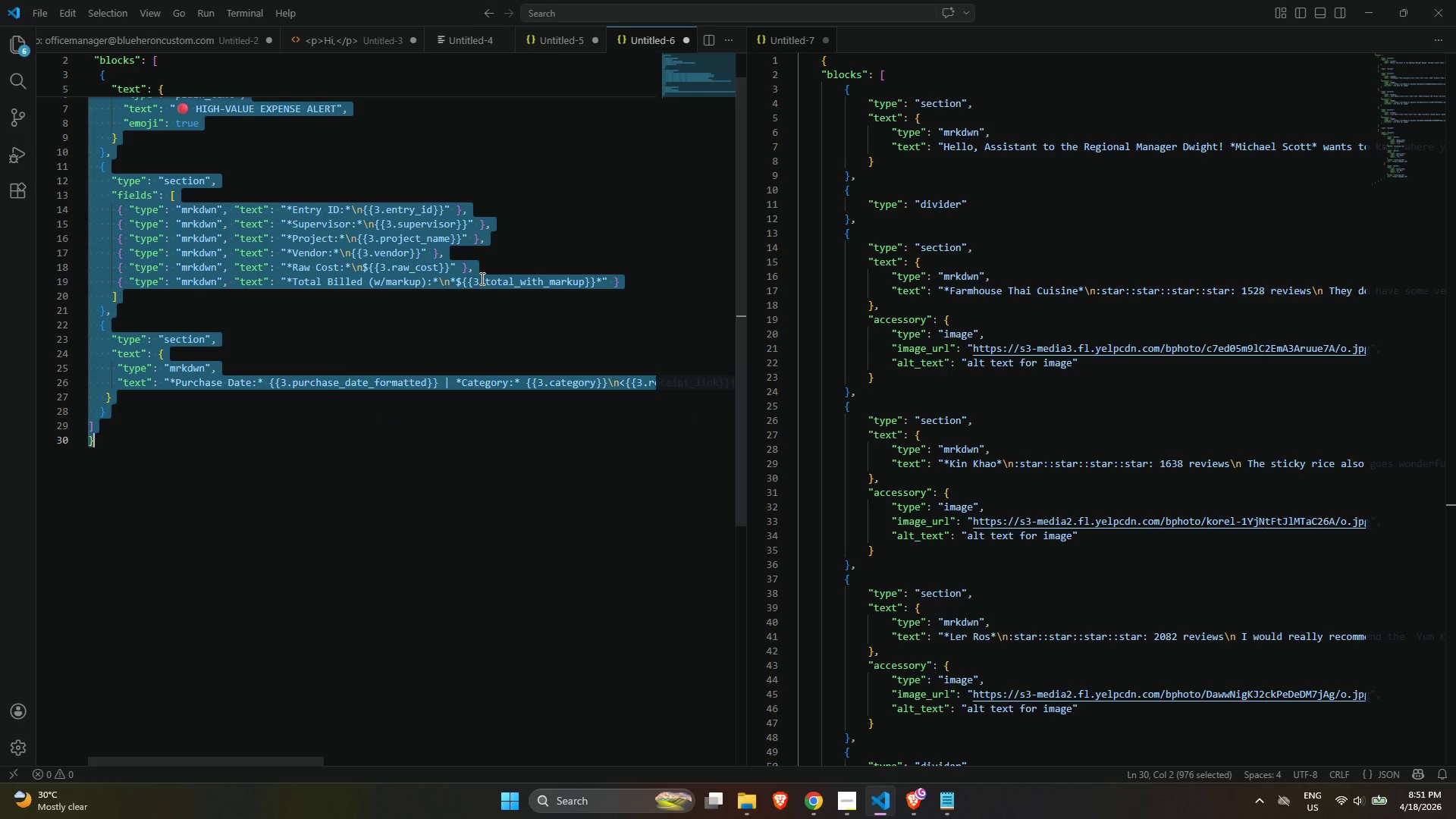 
key(Control+C)
 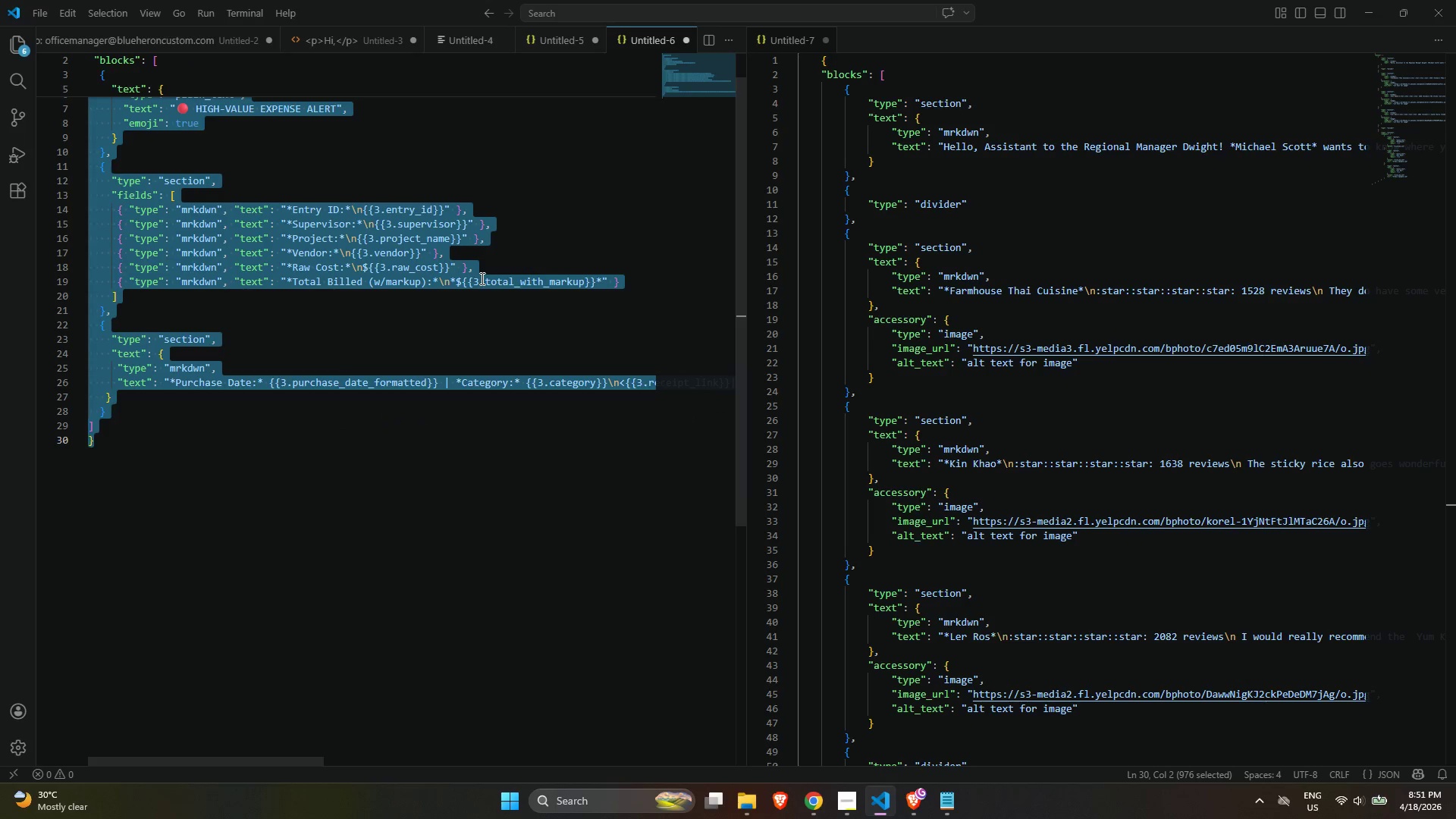 
key(Control+C)
 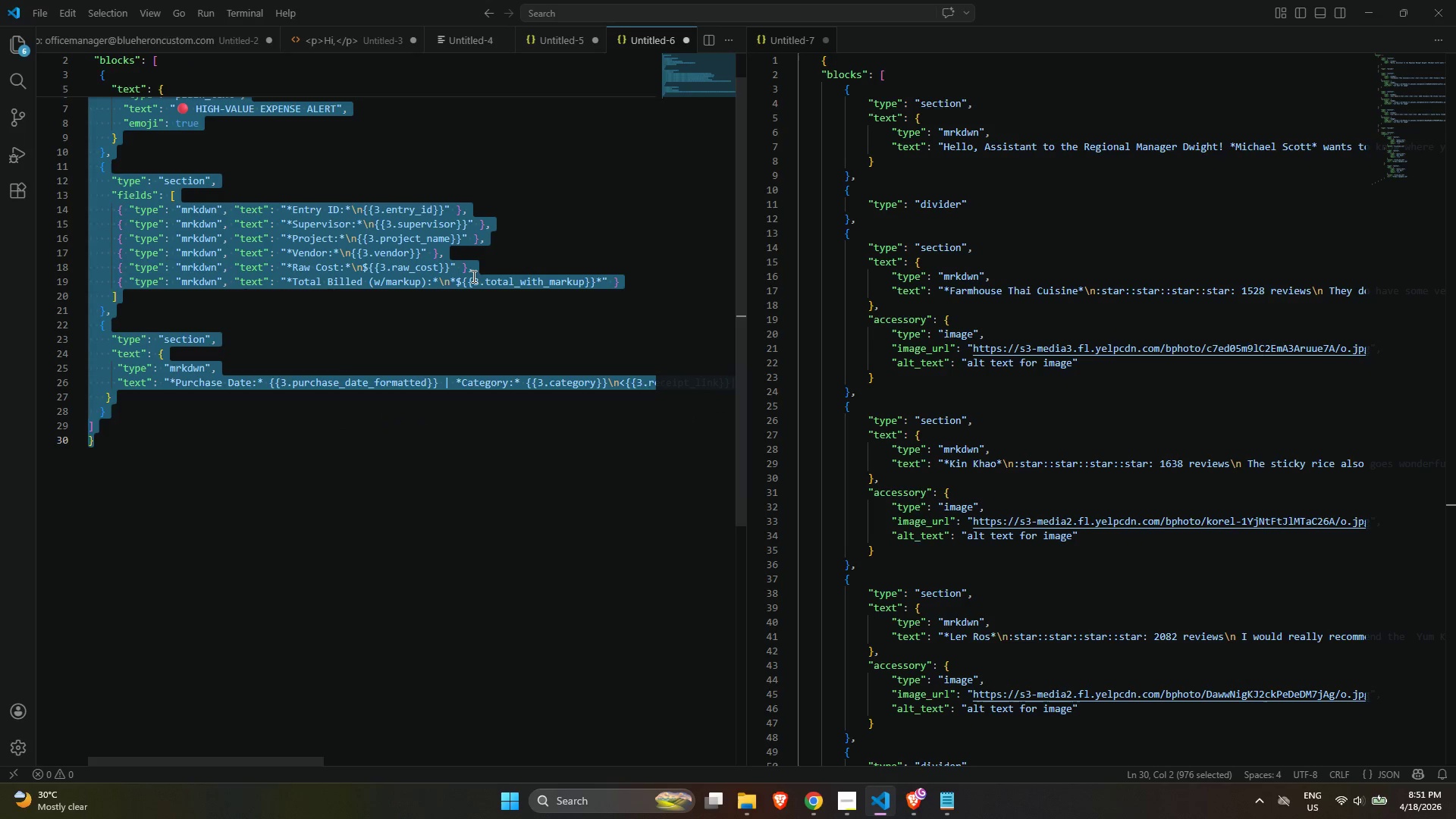 
key(Control+C)
 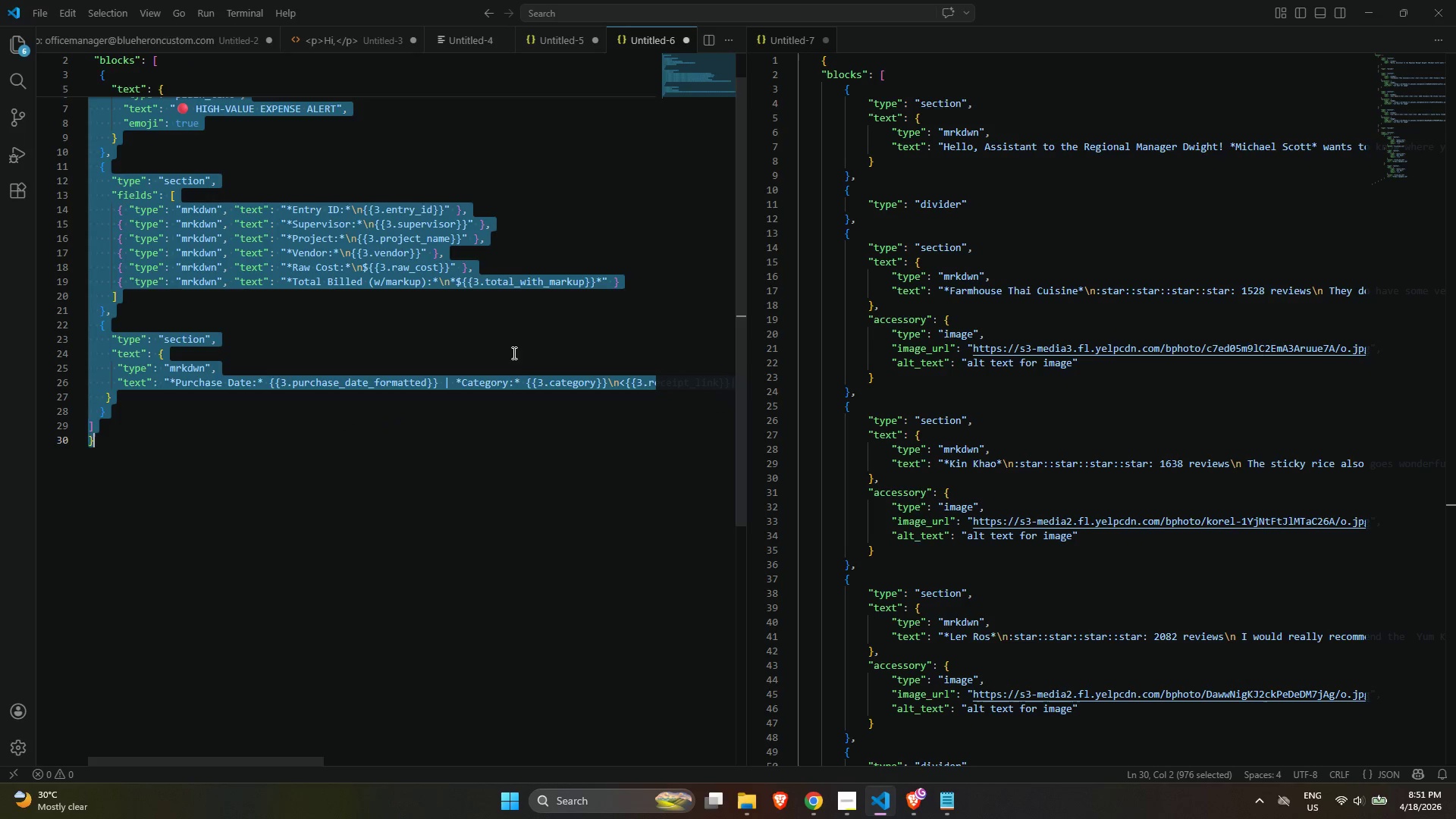 
key(Alt+AltLeft)
 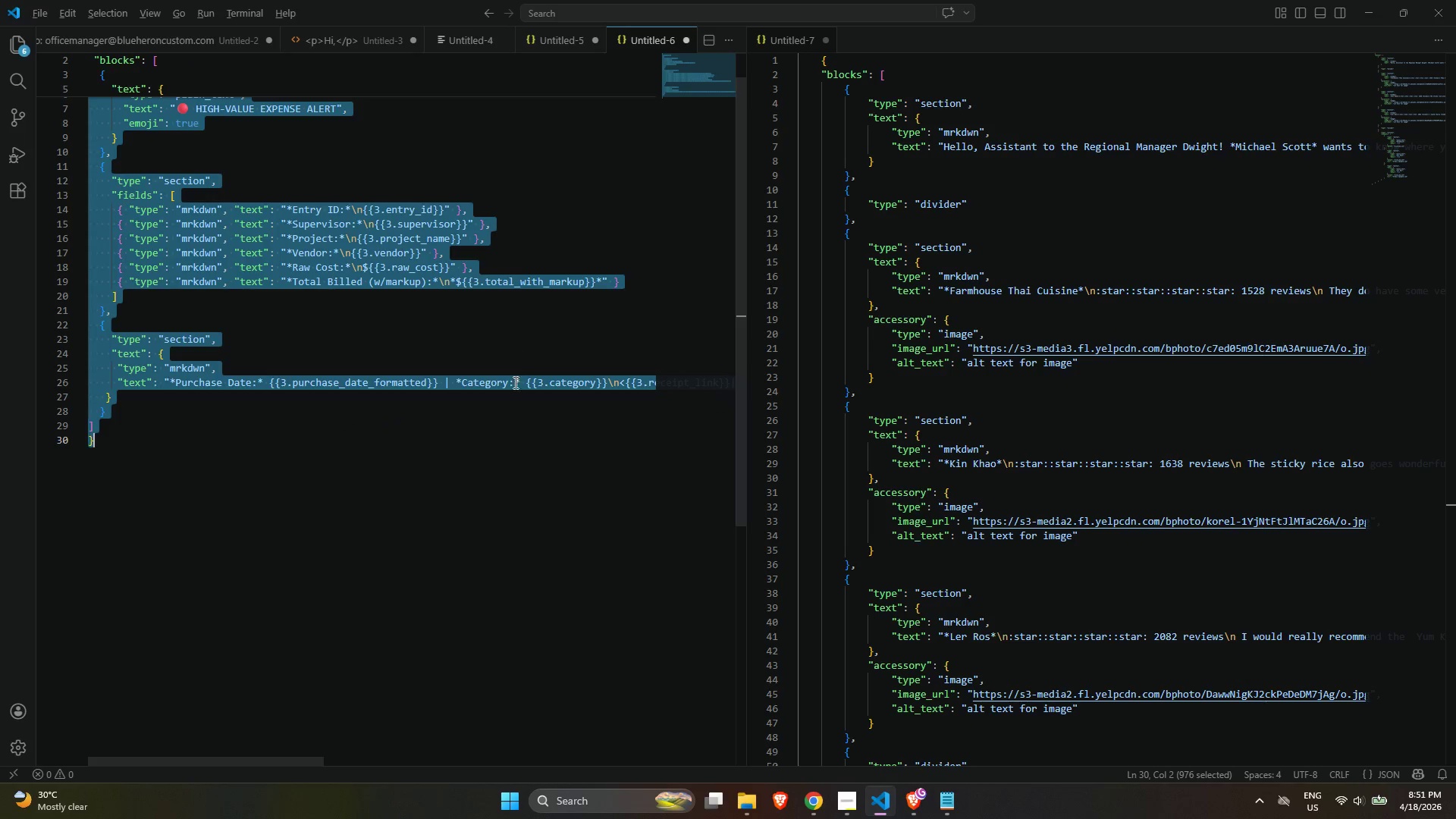 
key(Alt+Tab)
 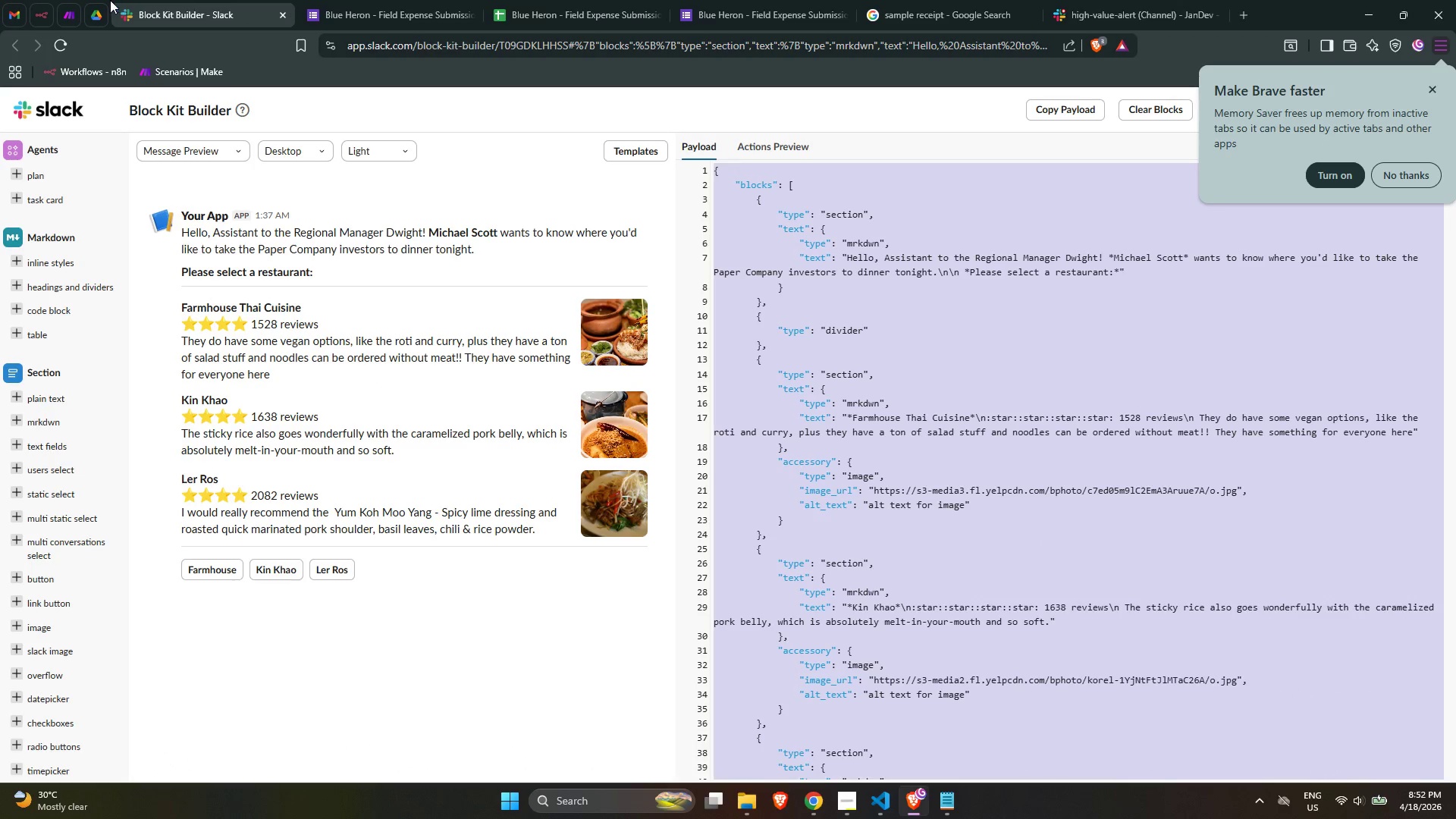 
left_click([71, 1])
 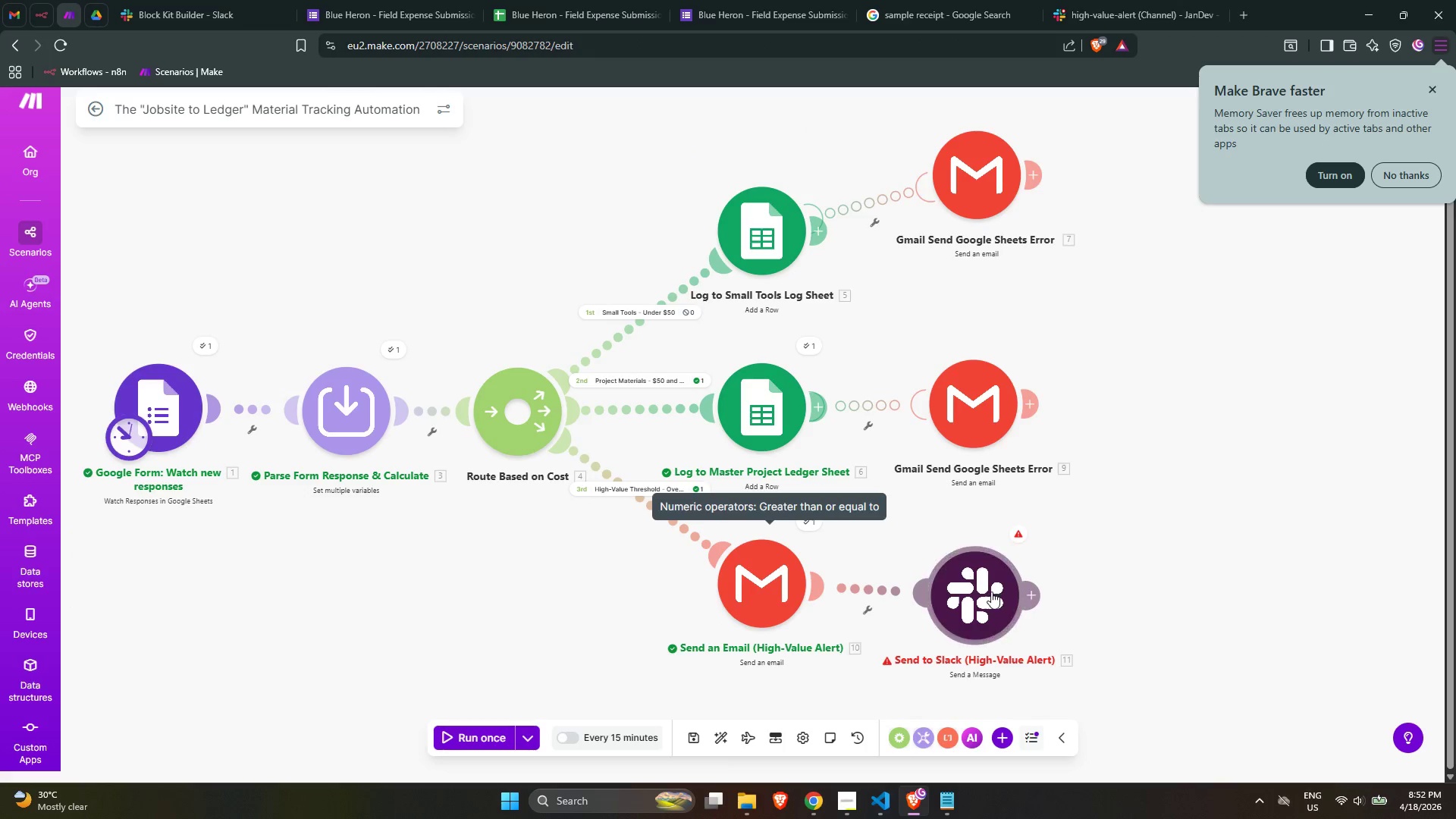 
double_click([987, 593])
 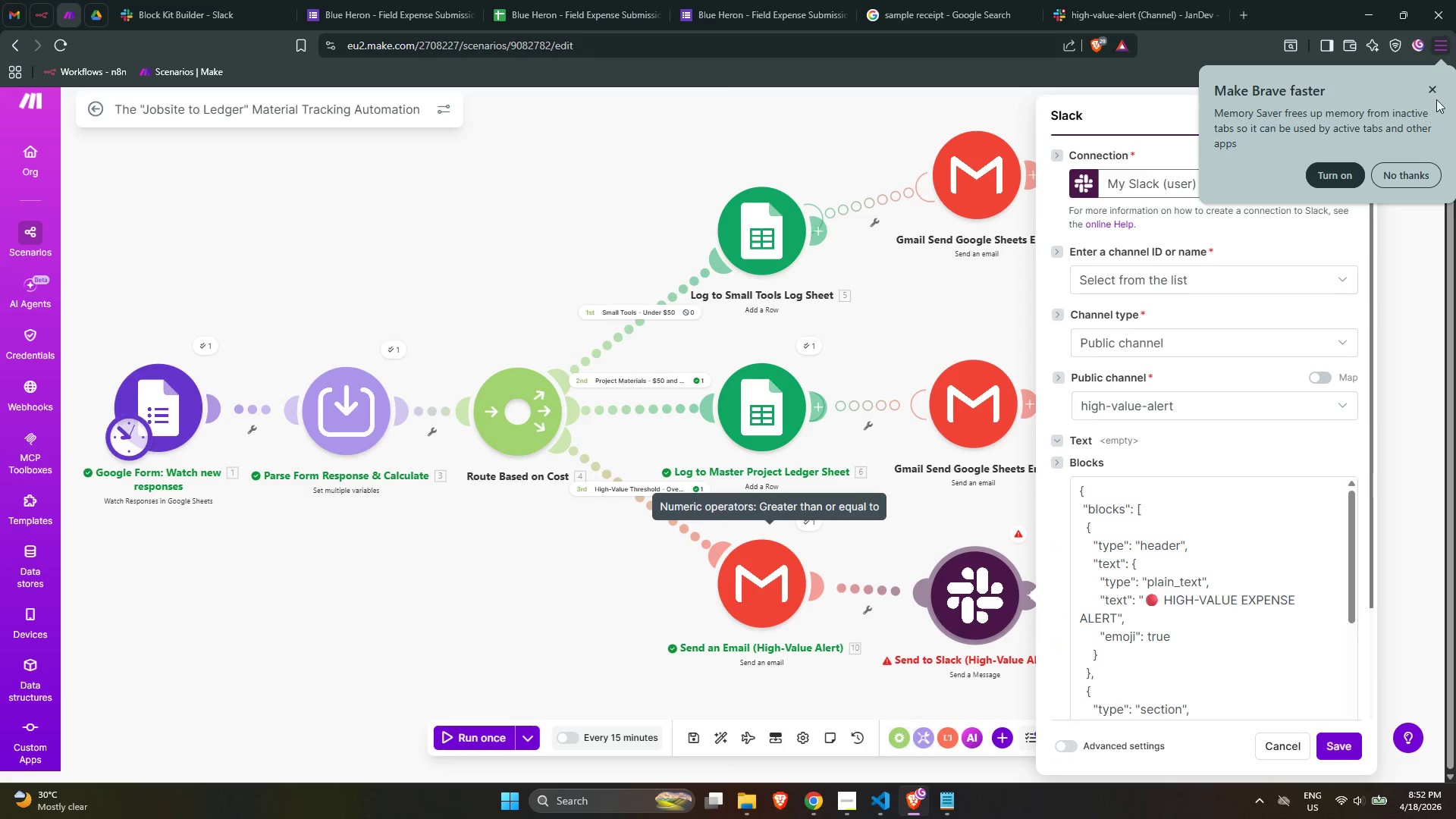 
left_click([1436, 89])
 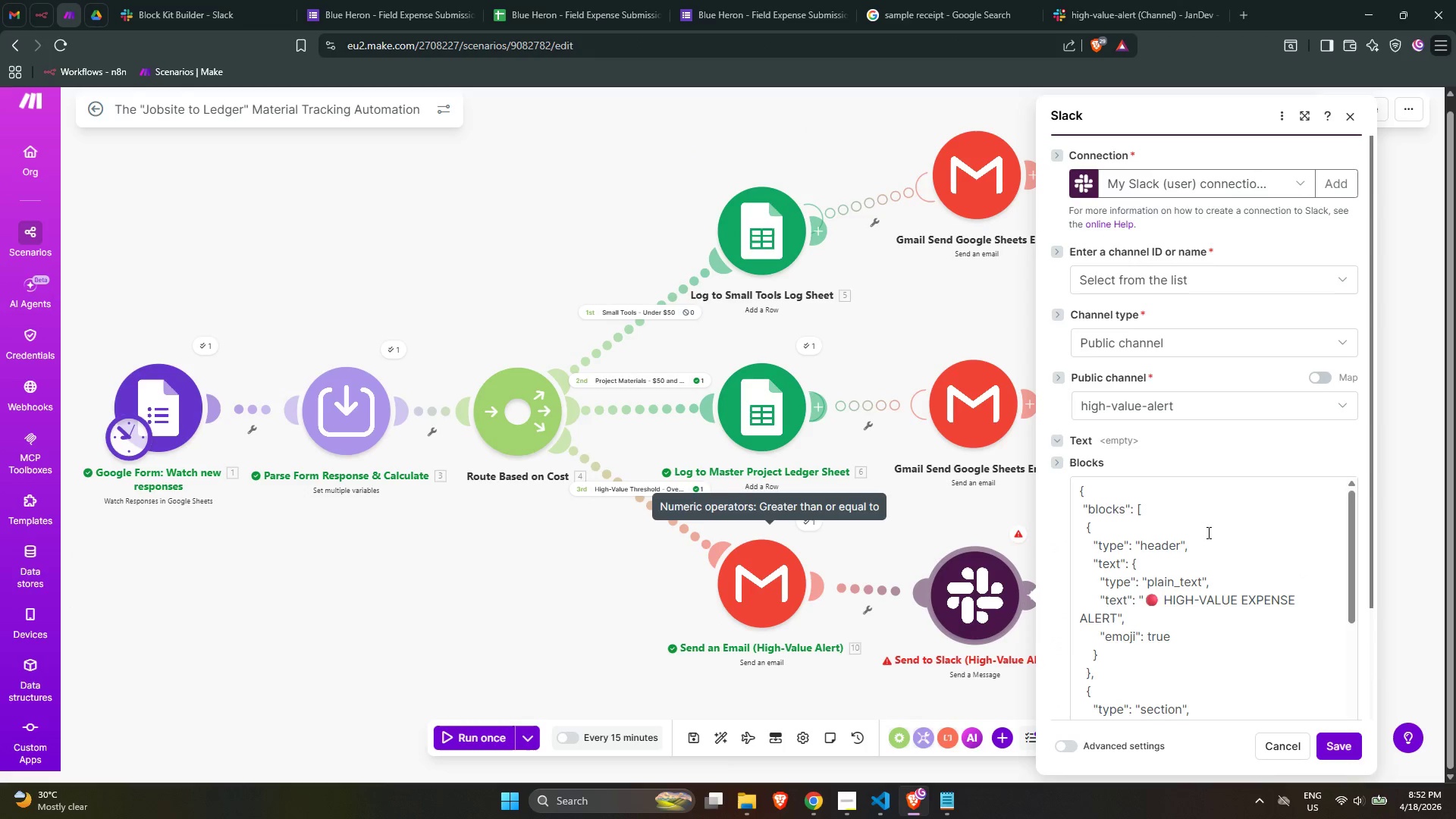 
left_click([1237, 600])
 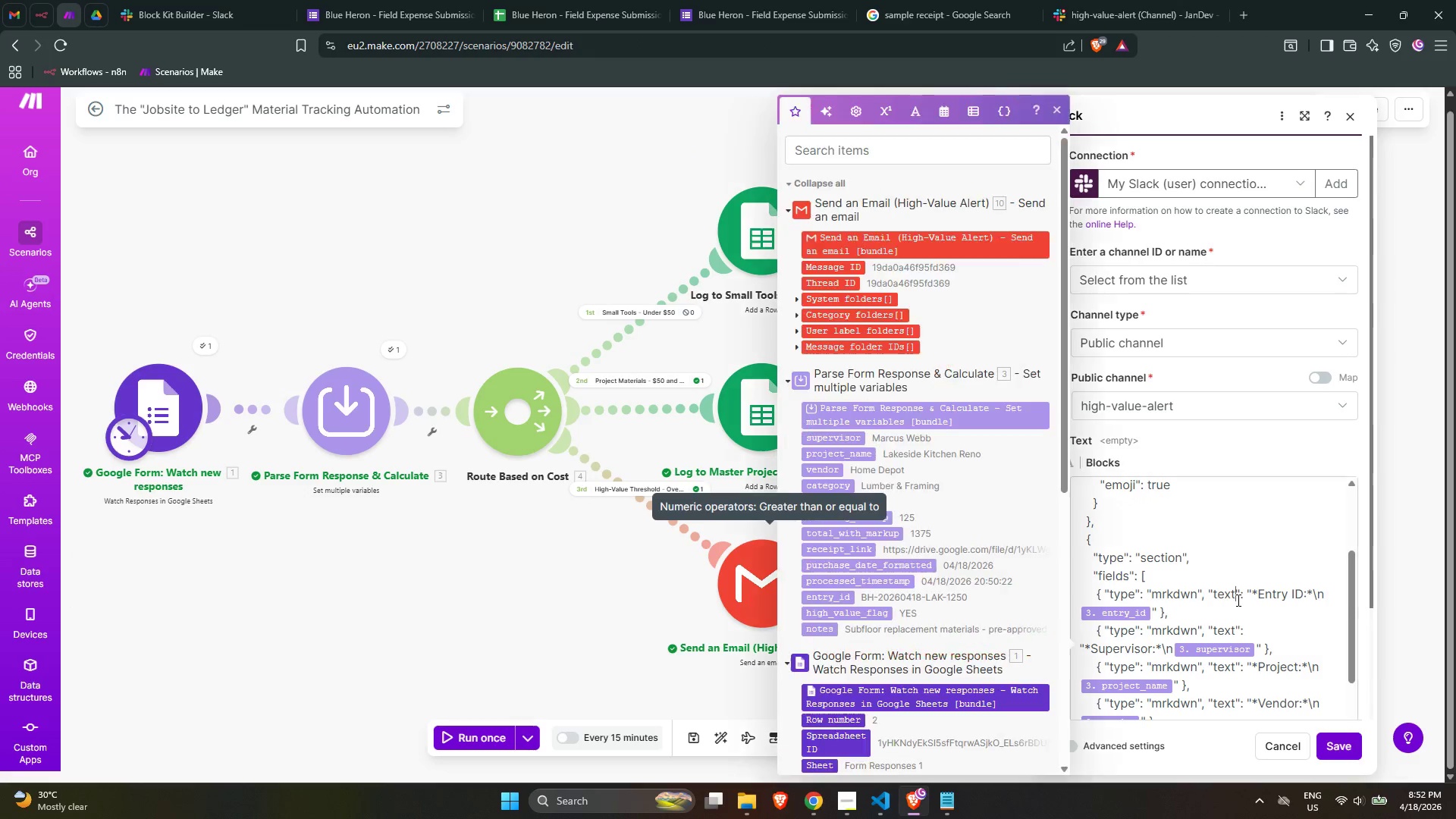 
scroll: coordinate [1161, 587], scroll_direction: down, amount: 2.0
 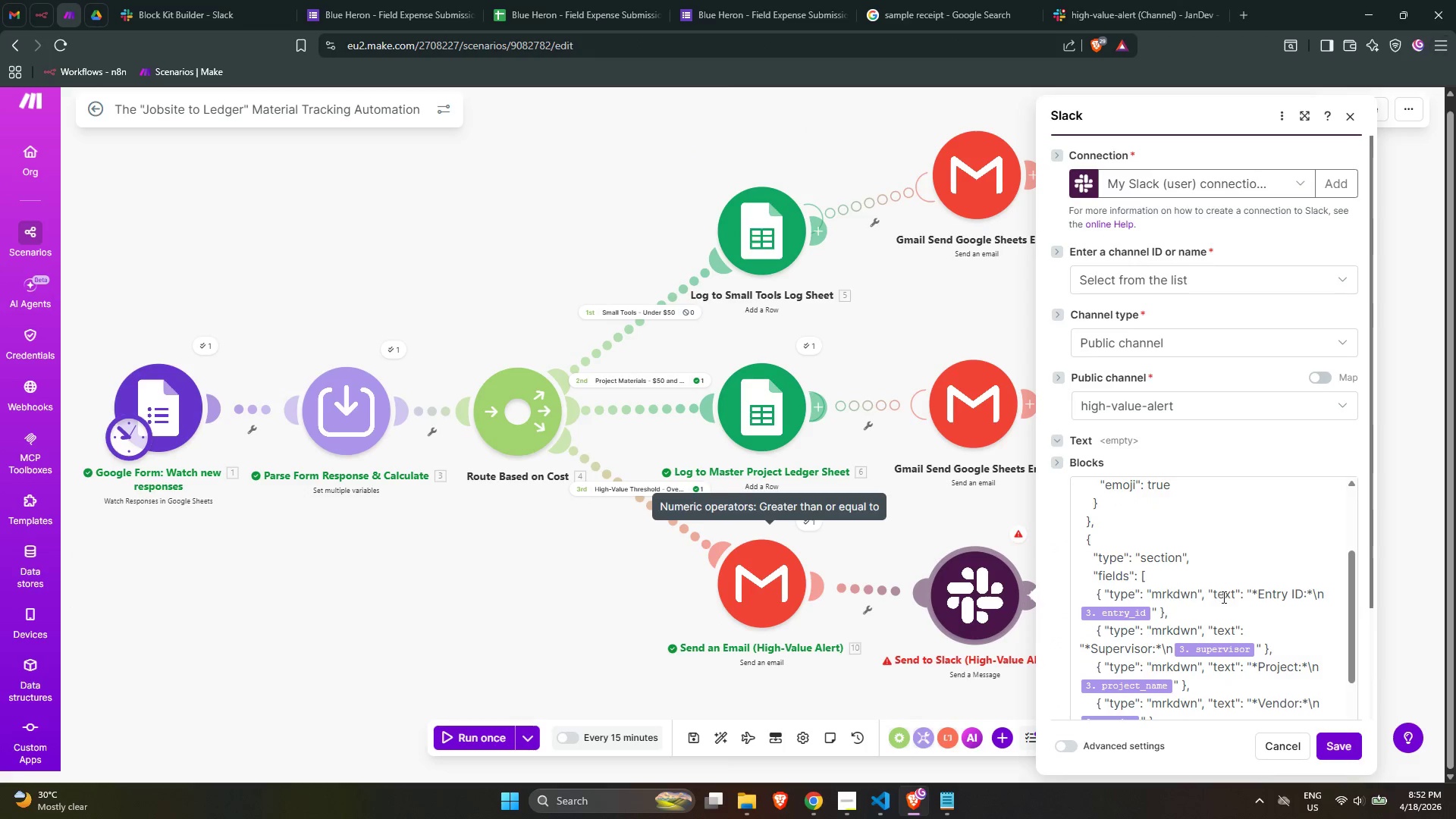 
key(Control+ControlLeft)
 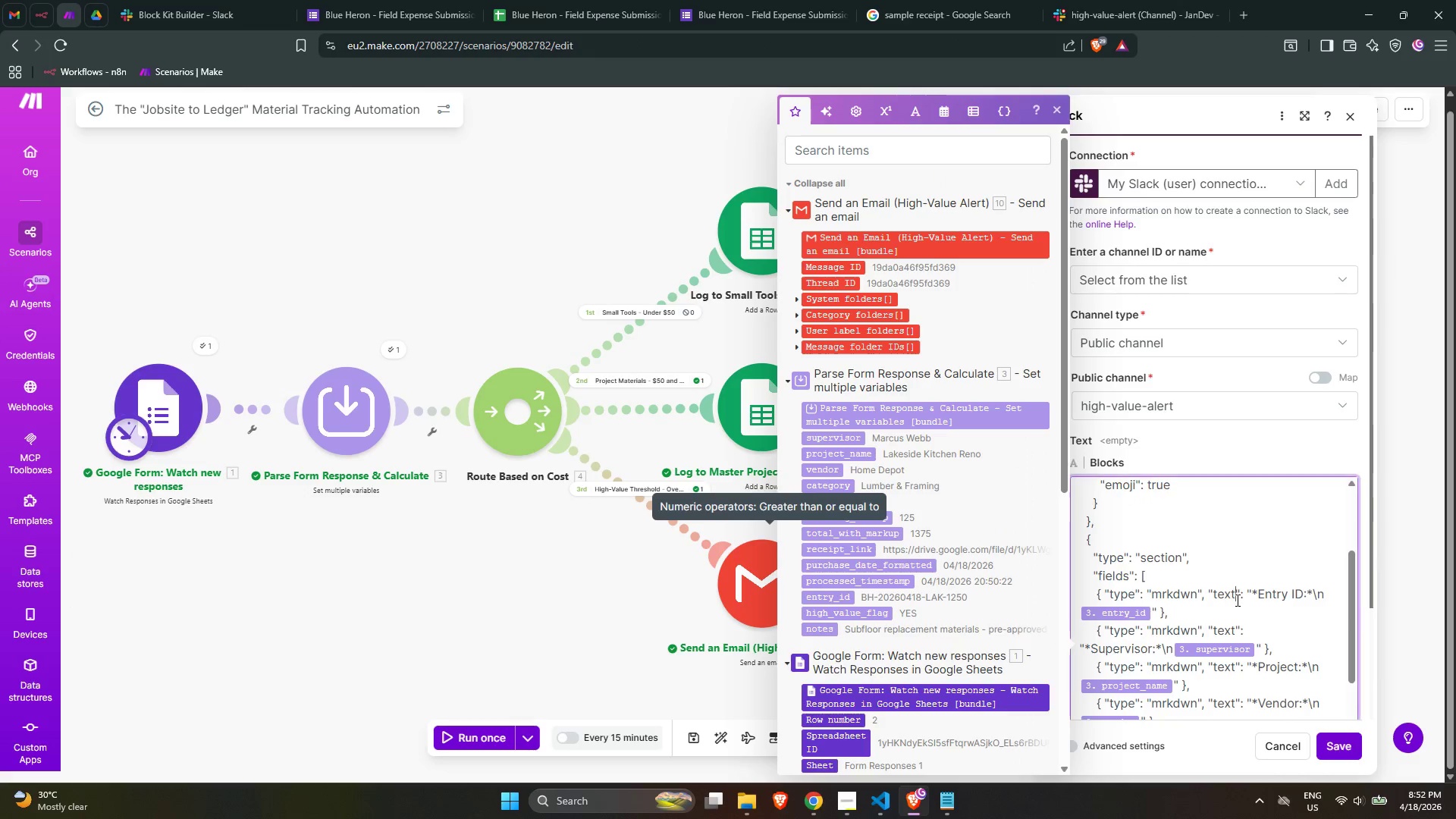 
key(Control+A)
 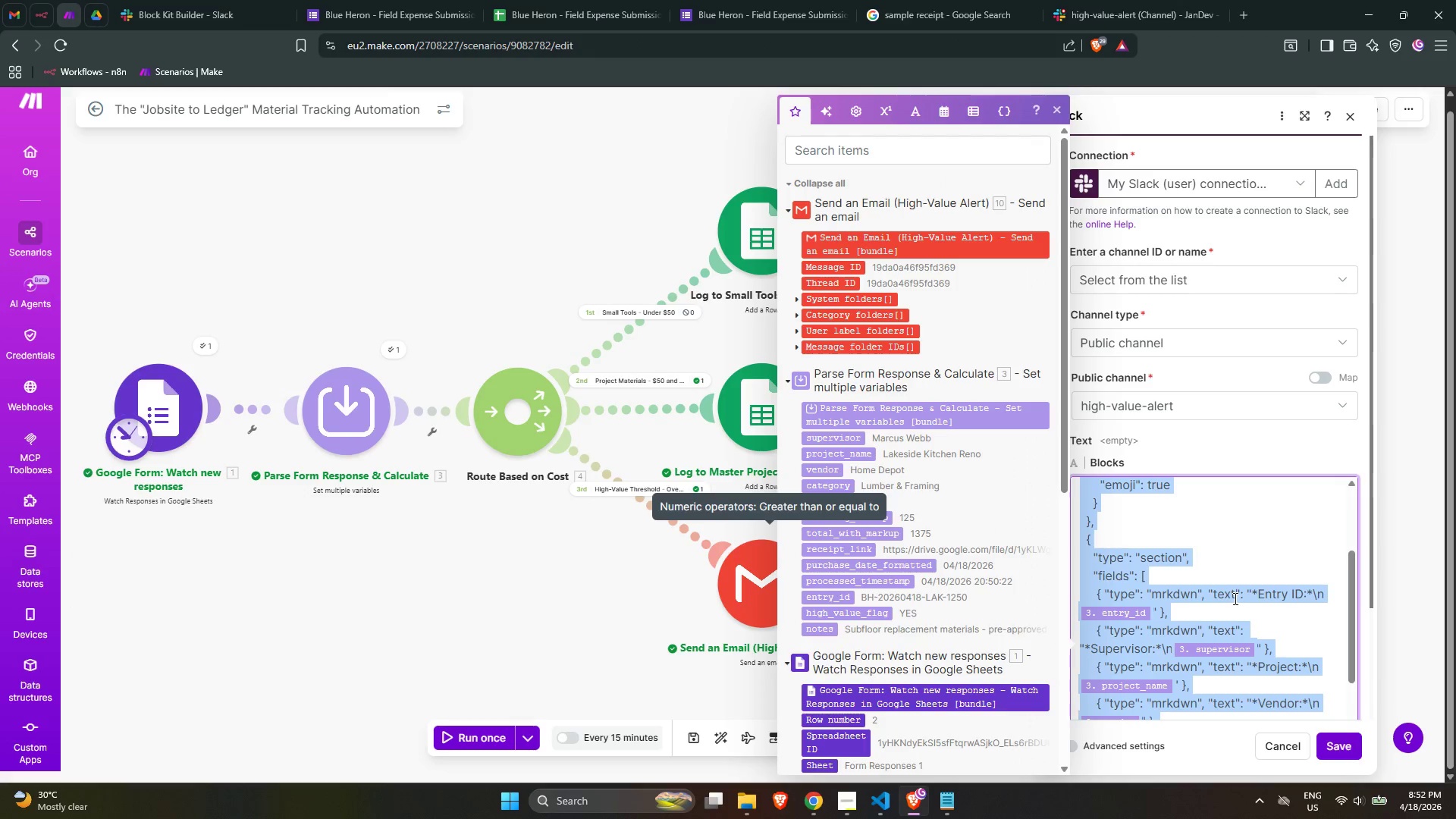 
key(Control+V)
 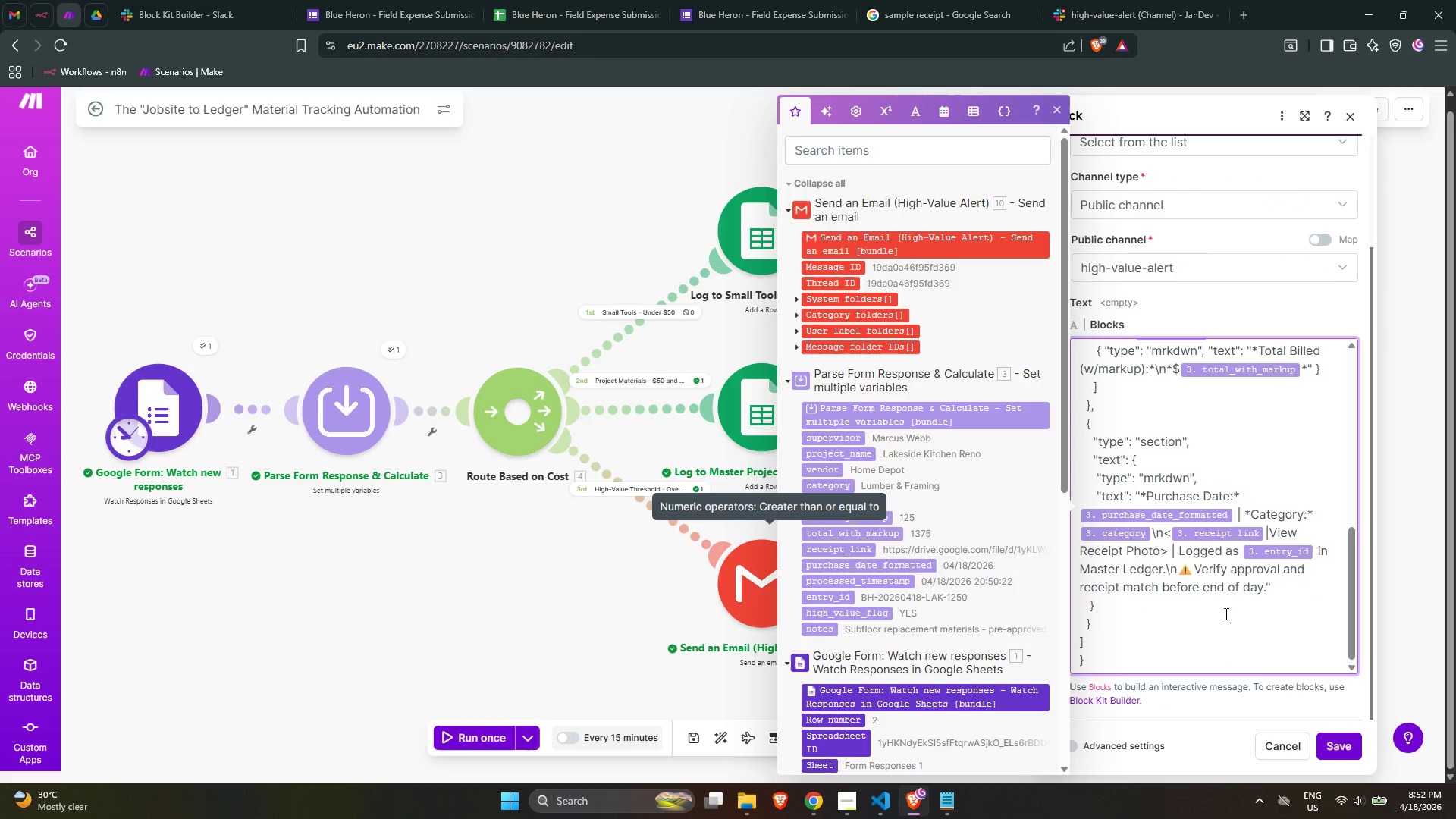 
scroll: coordinate [1270, 690], scroll_direction: up, amount: 9.0
 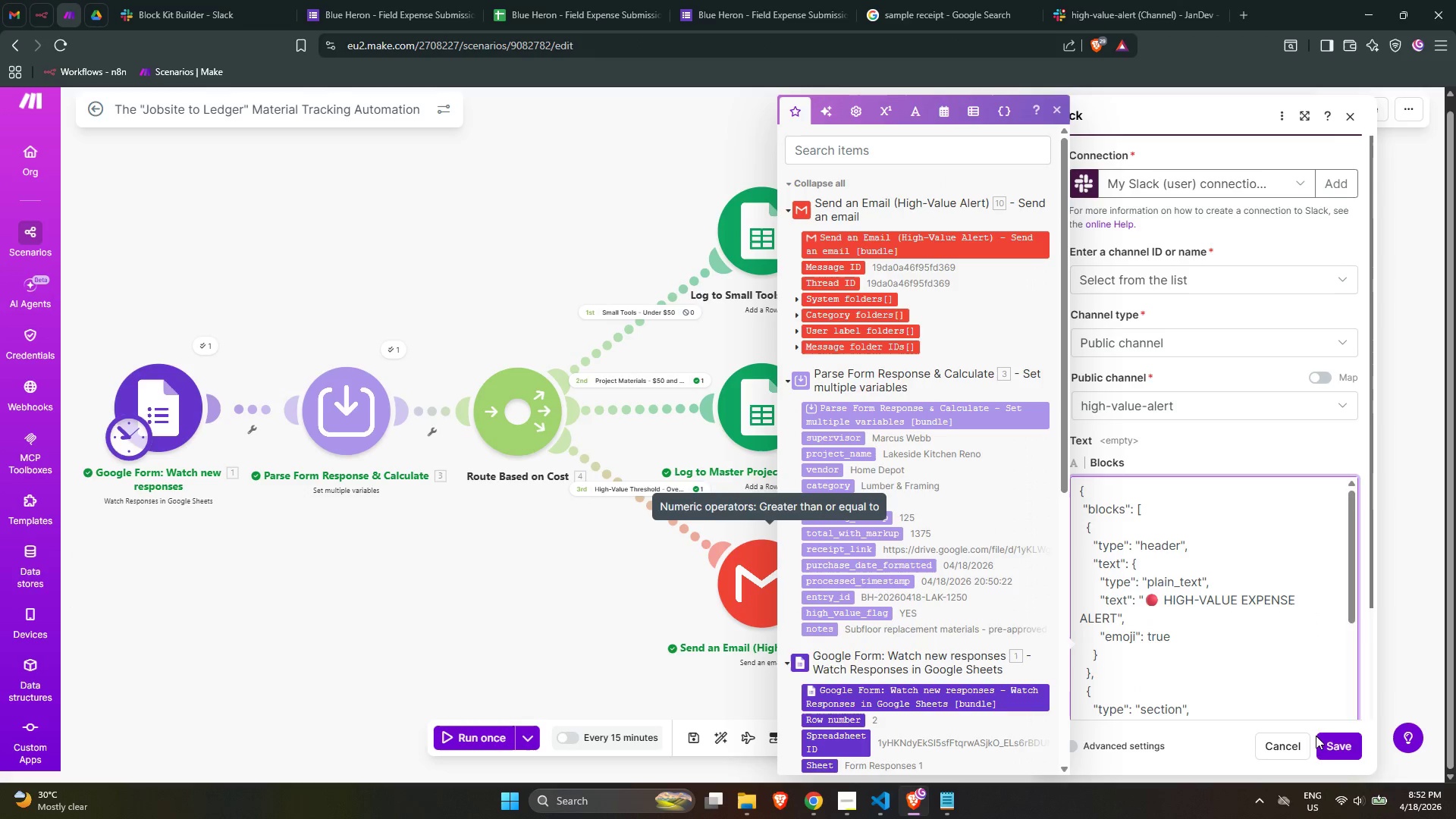 
left_click([1326, 739])
 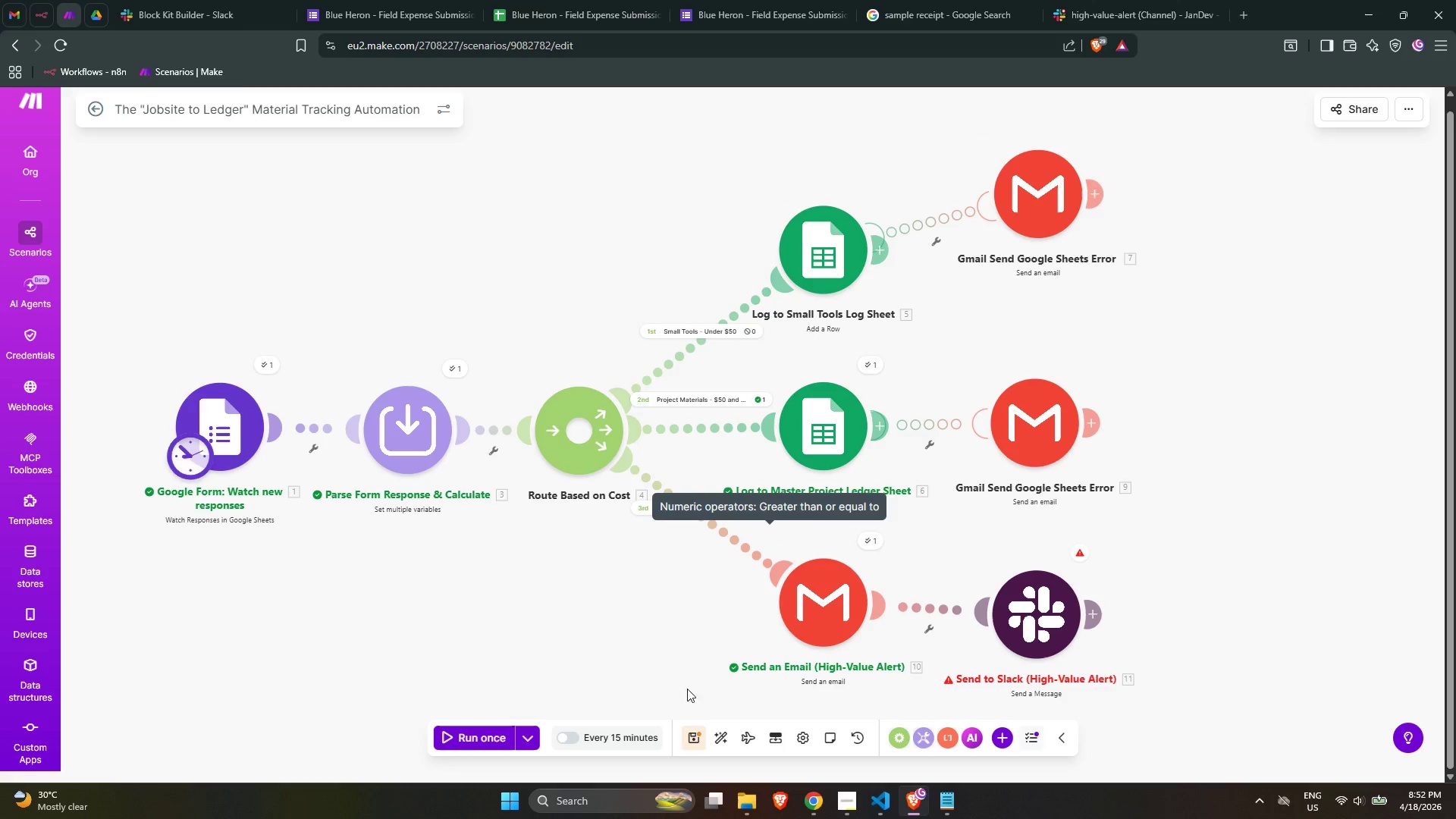 
left_click([694, 731])
 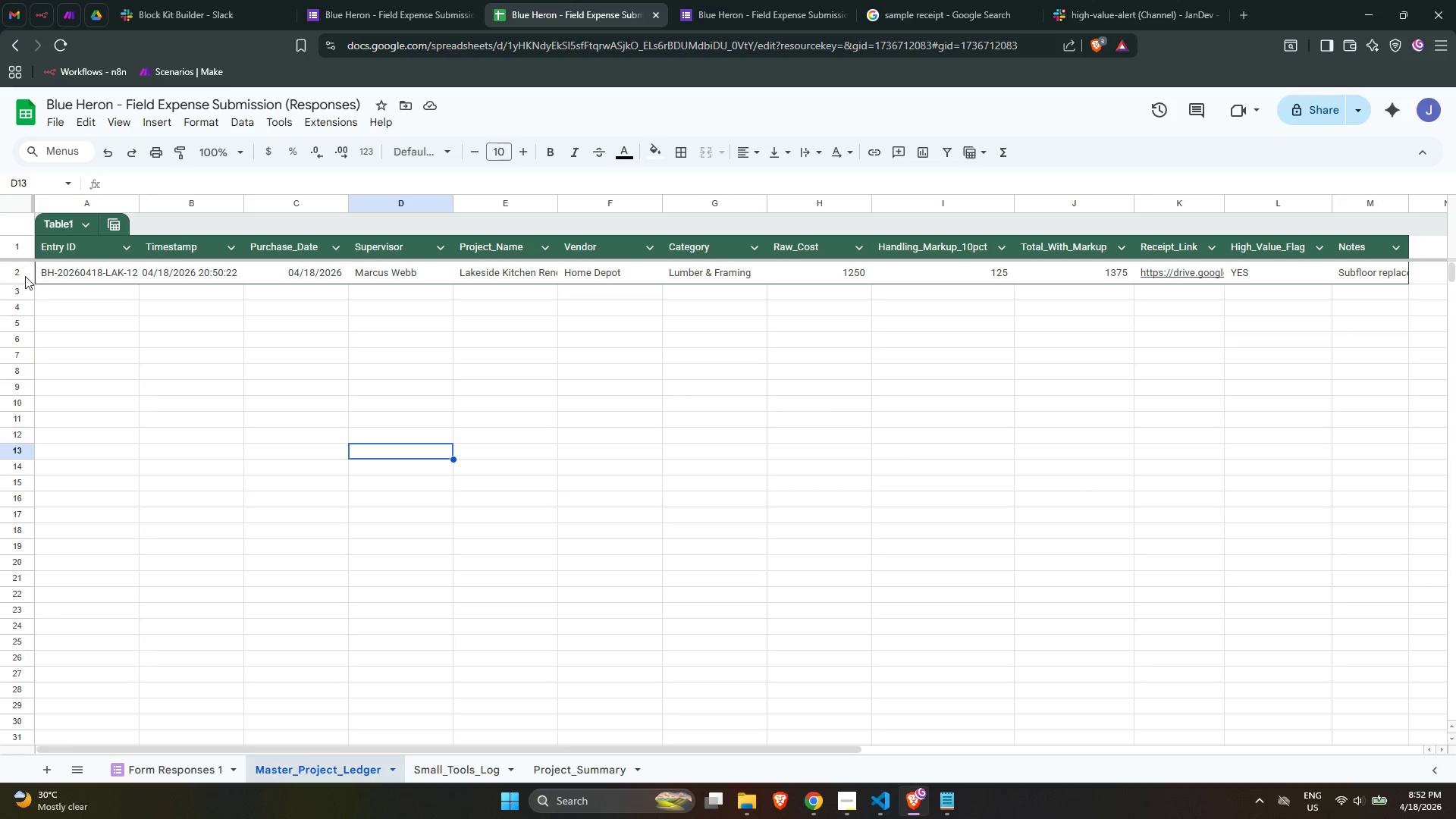 
right_click([18, 273])
 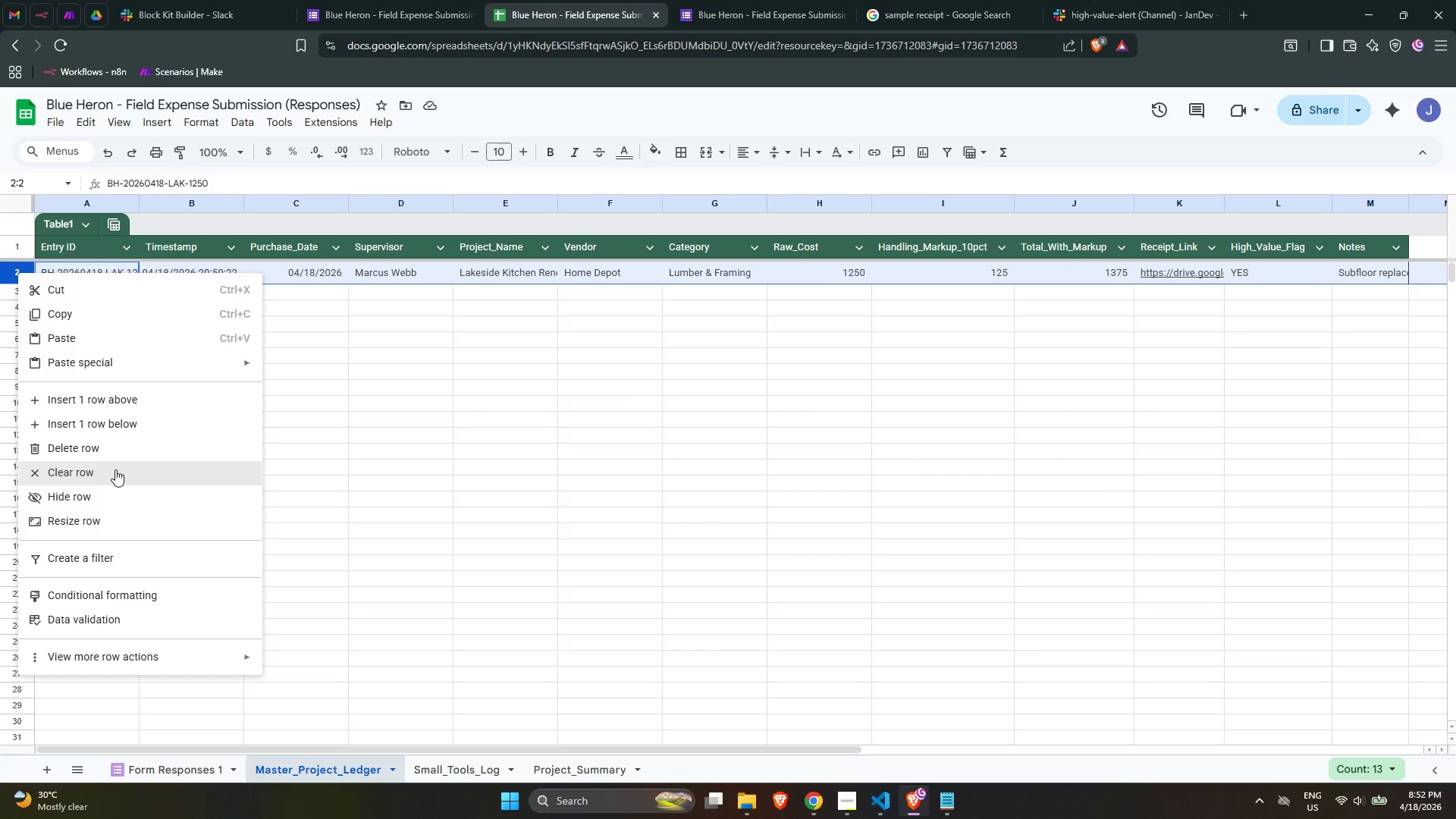 
left_click([112, 454])
 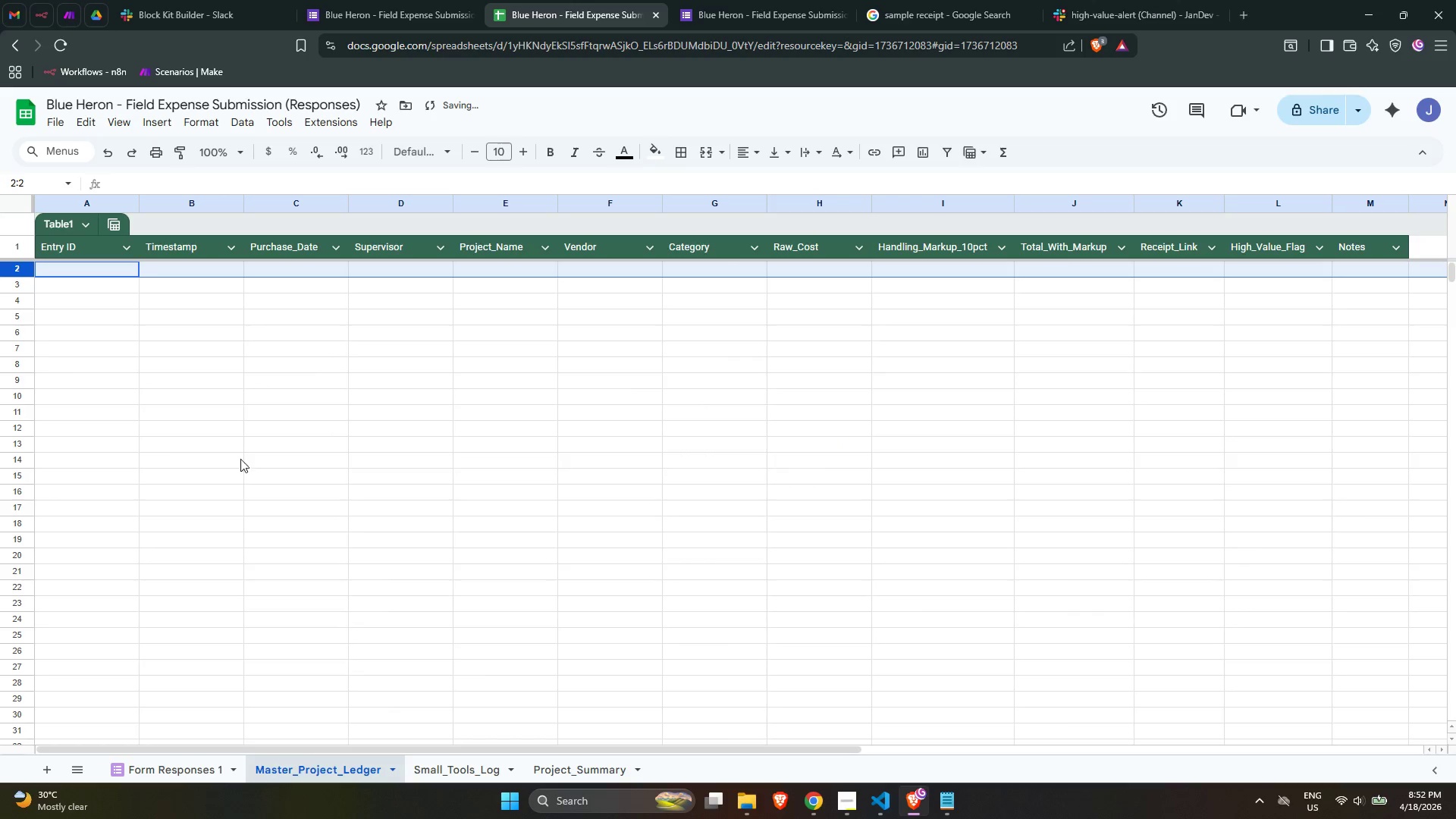 
left_click([411, 466])
 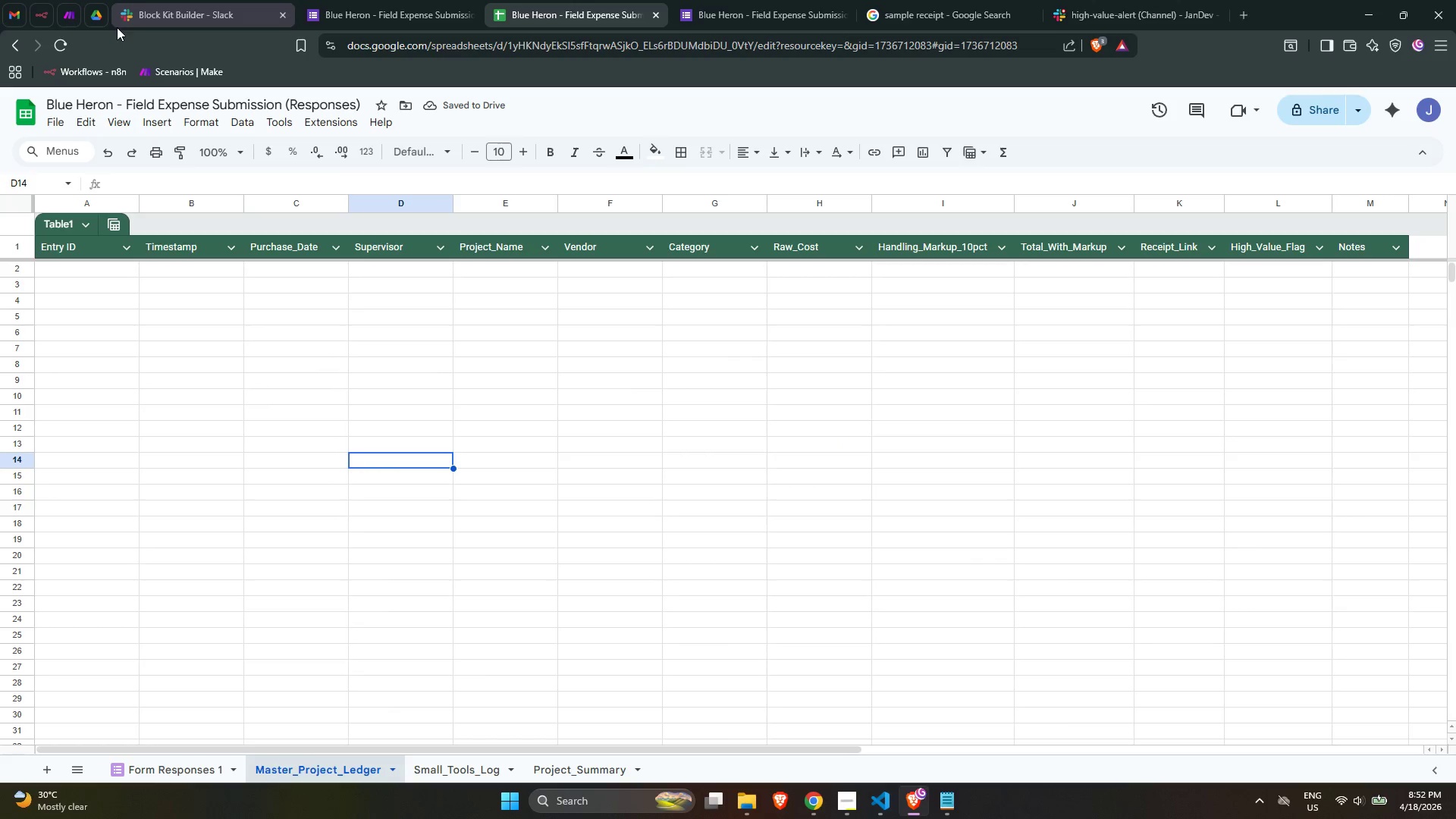 
left_click([64, 19])
 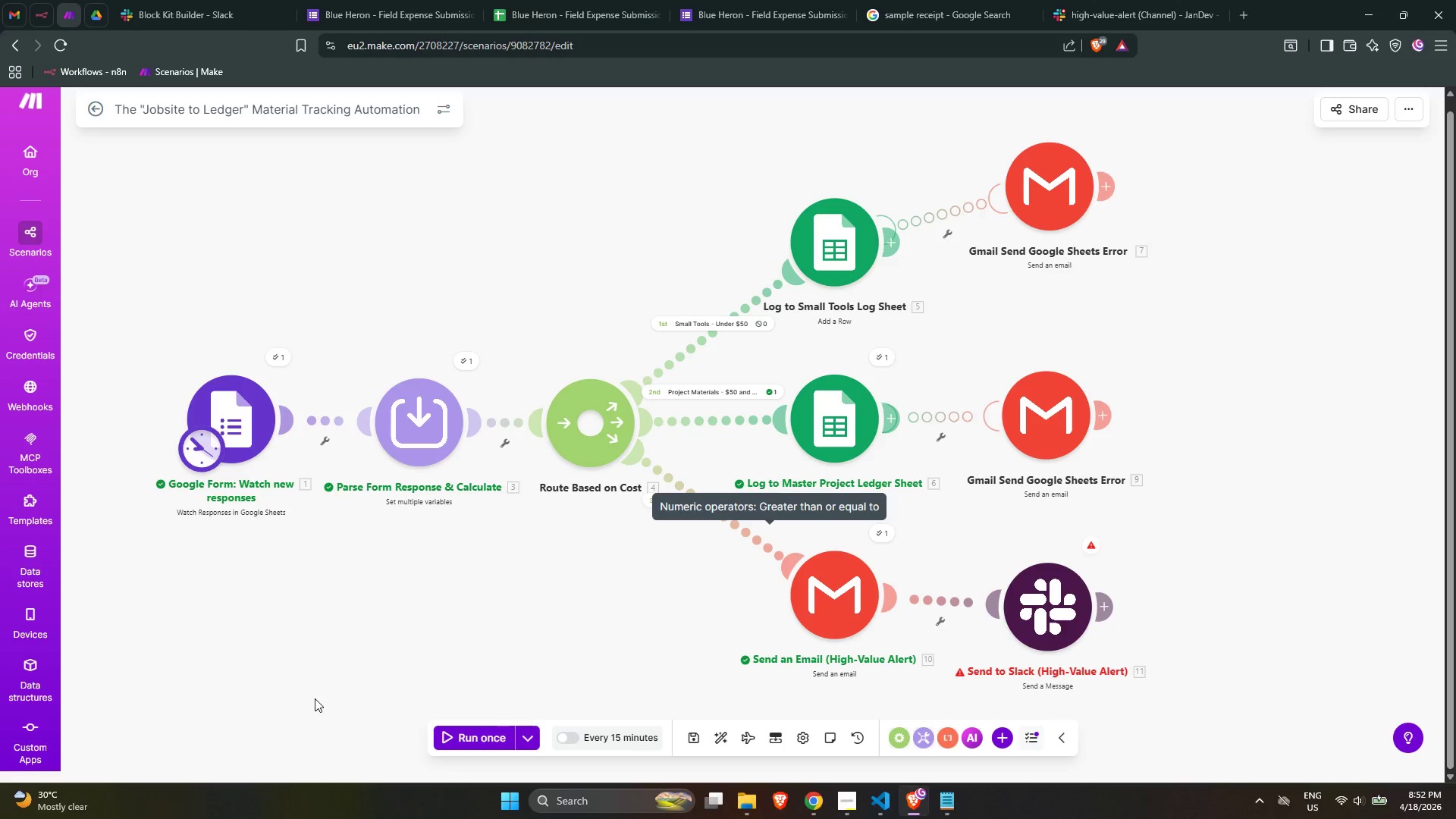 
left_click([535, 741])
 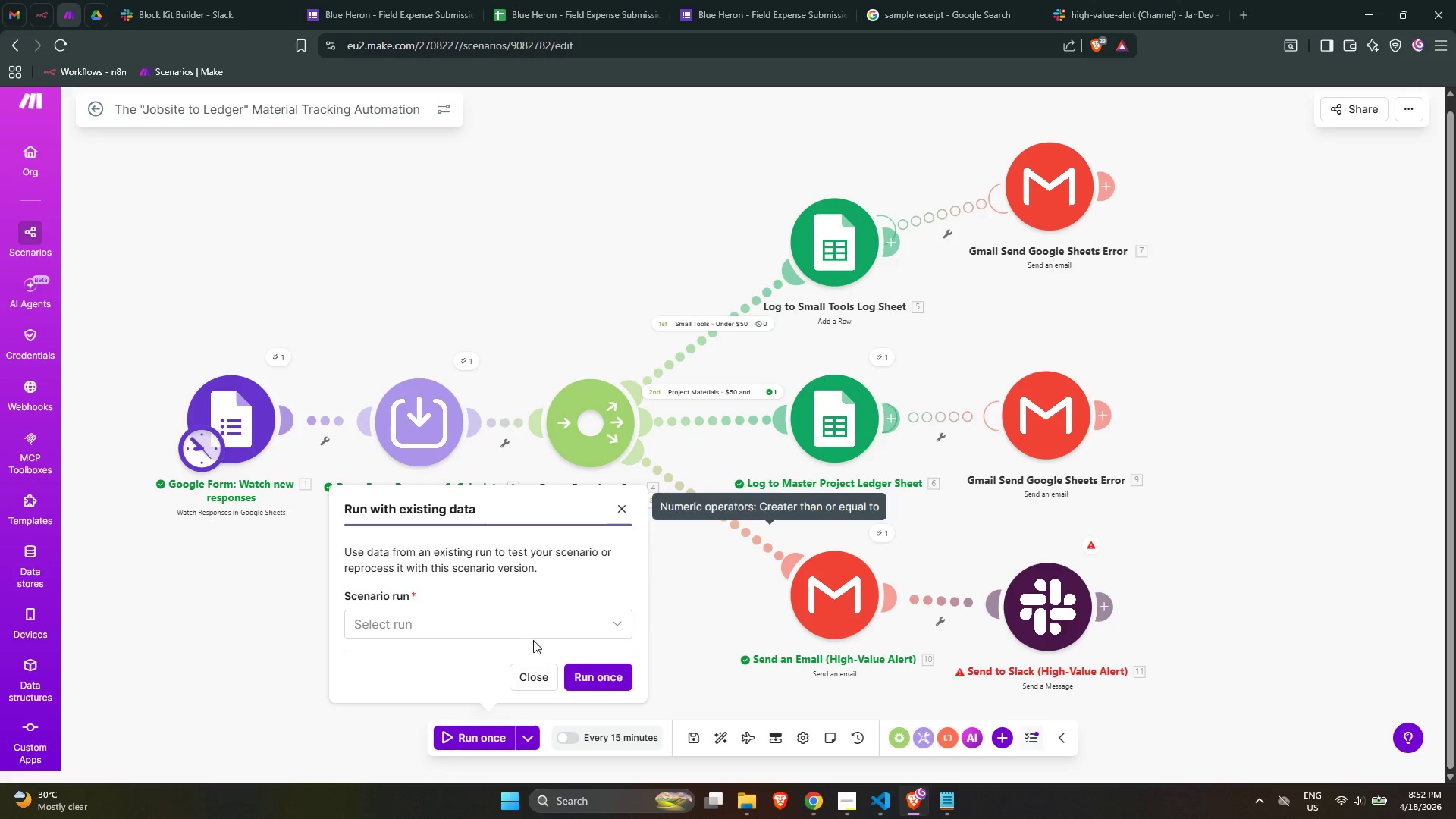 
left_click([535, 627])
 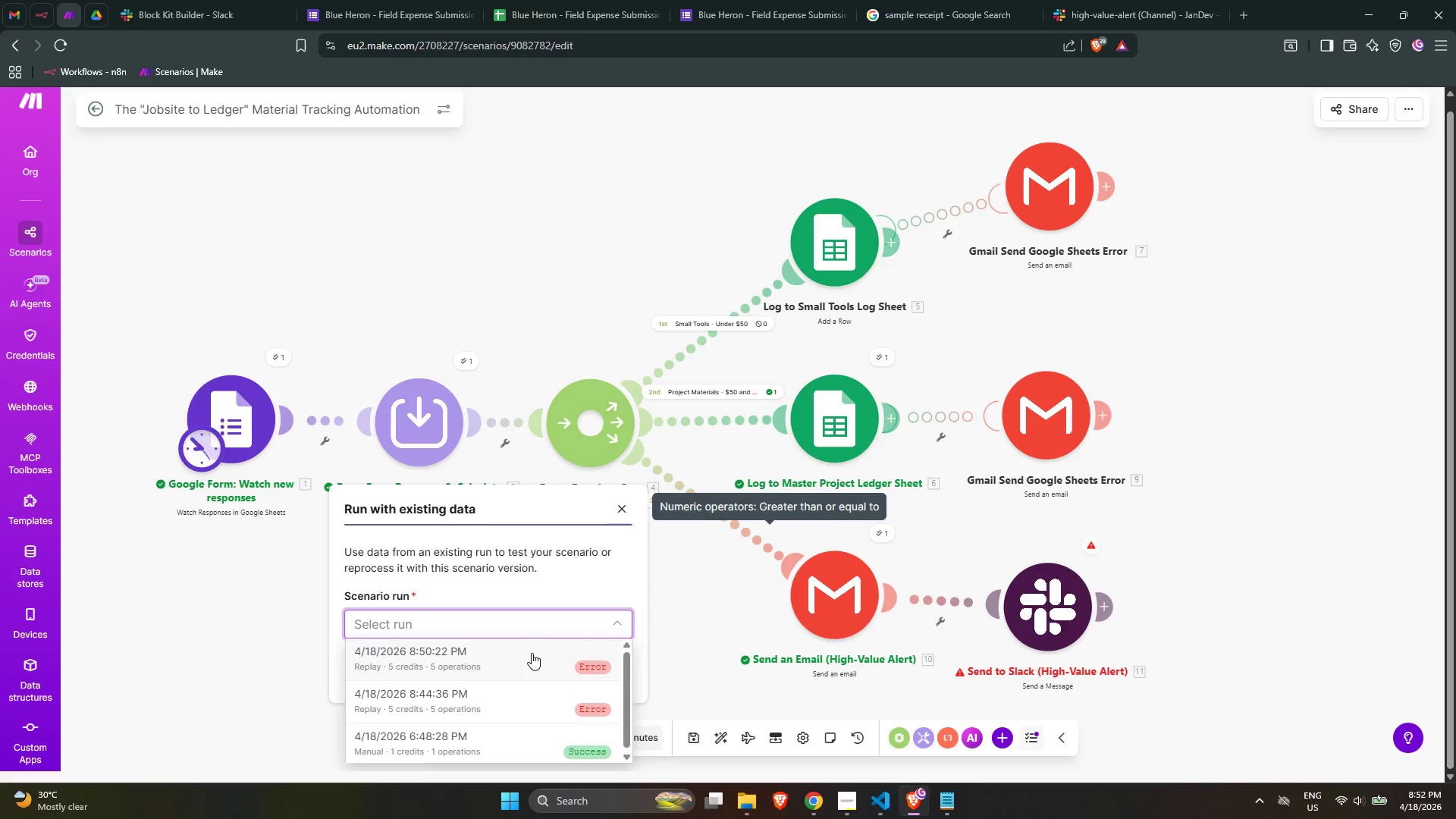 
left_click([532, 653])
 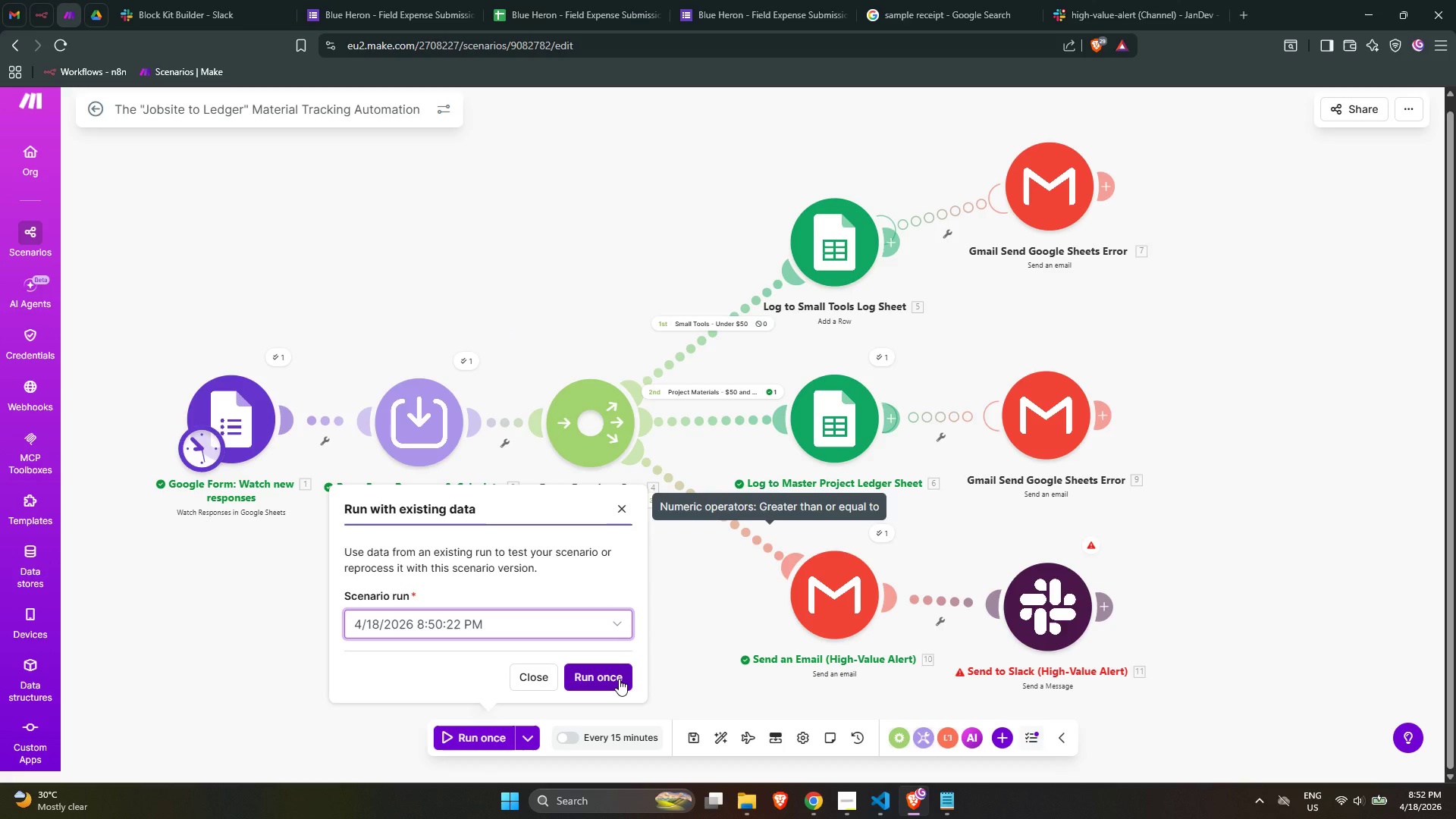 
left_click([618, 679])
 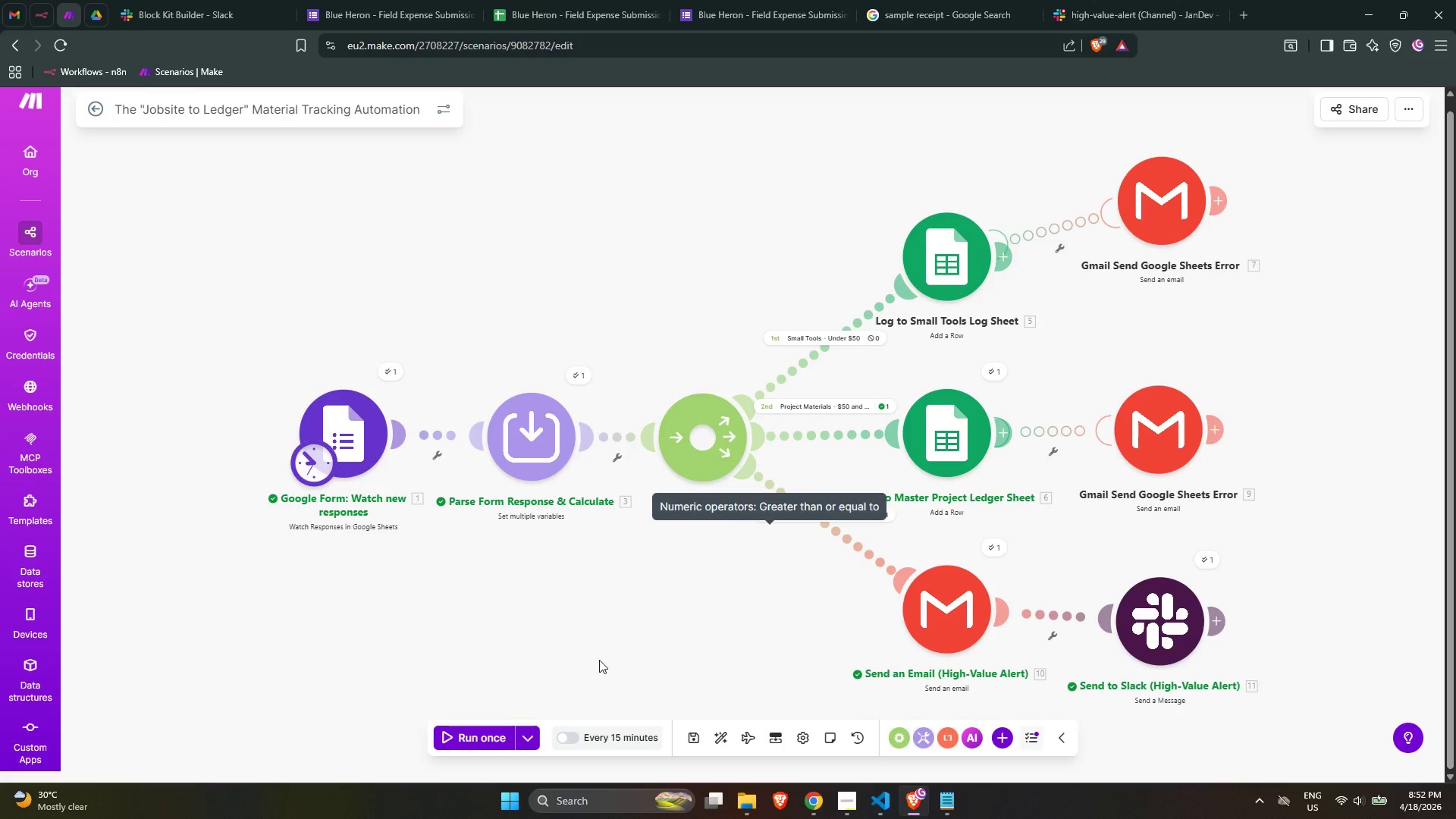 
wait(11.08)
 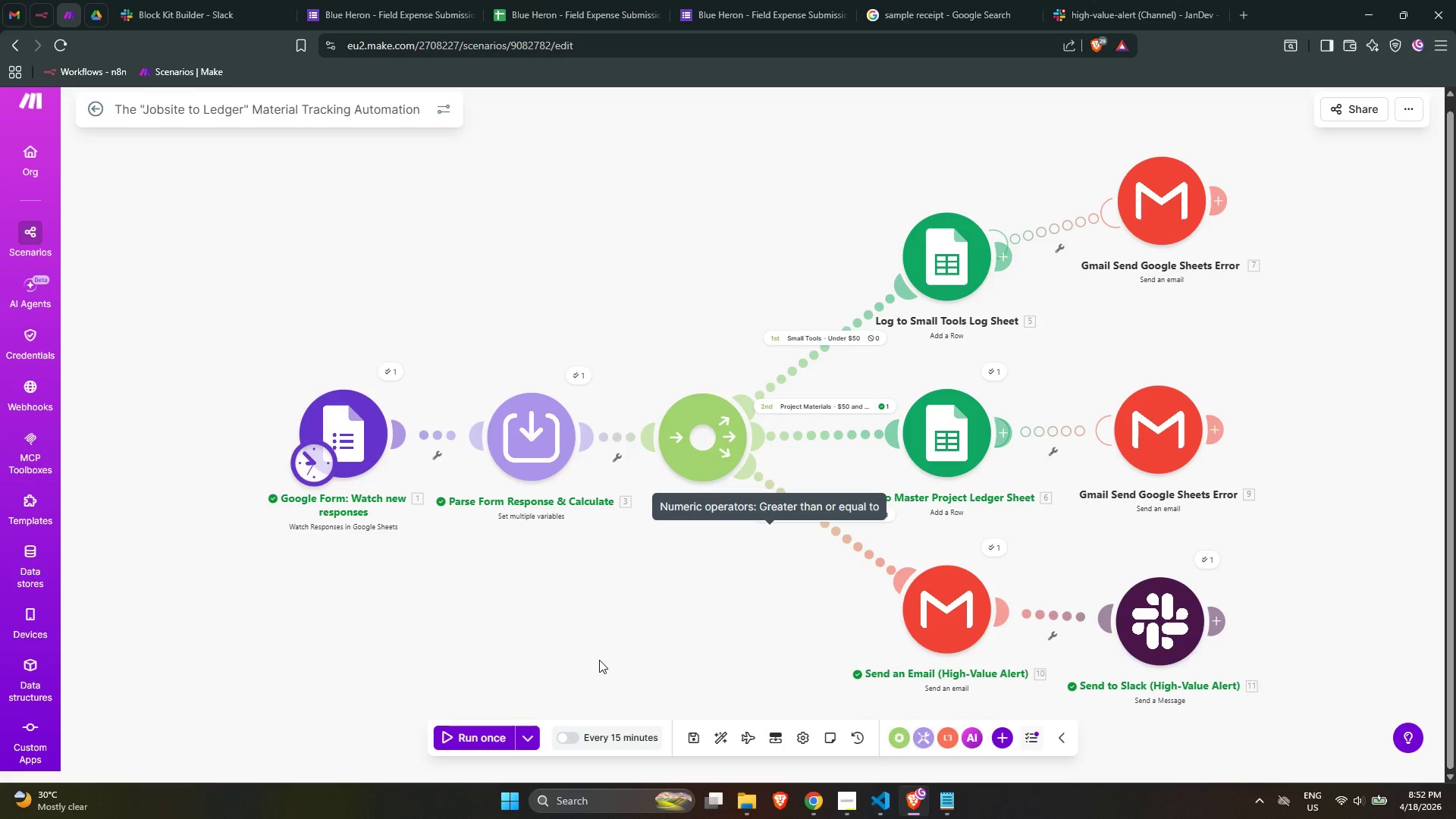 
left_click([564, 0])
 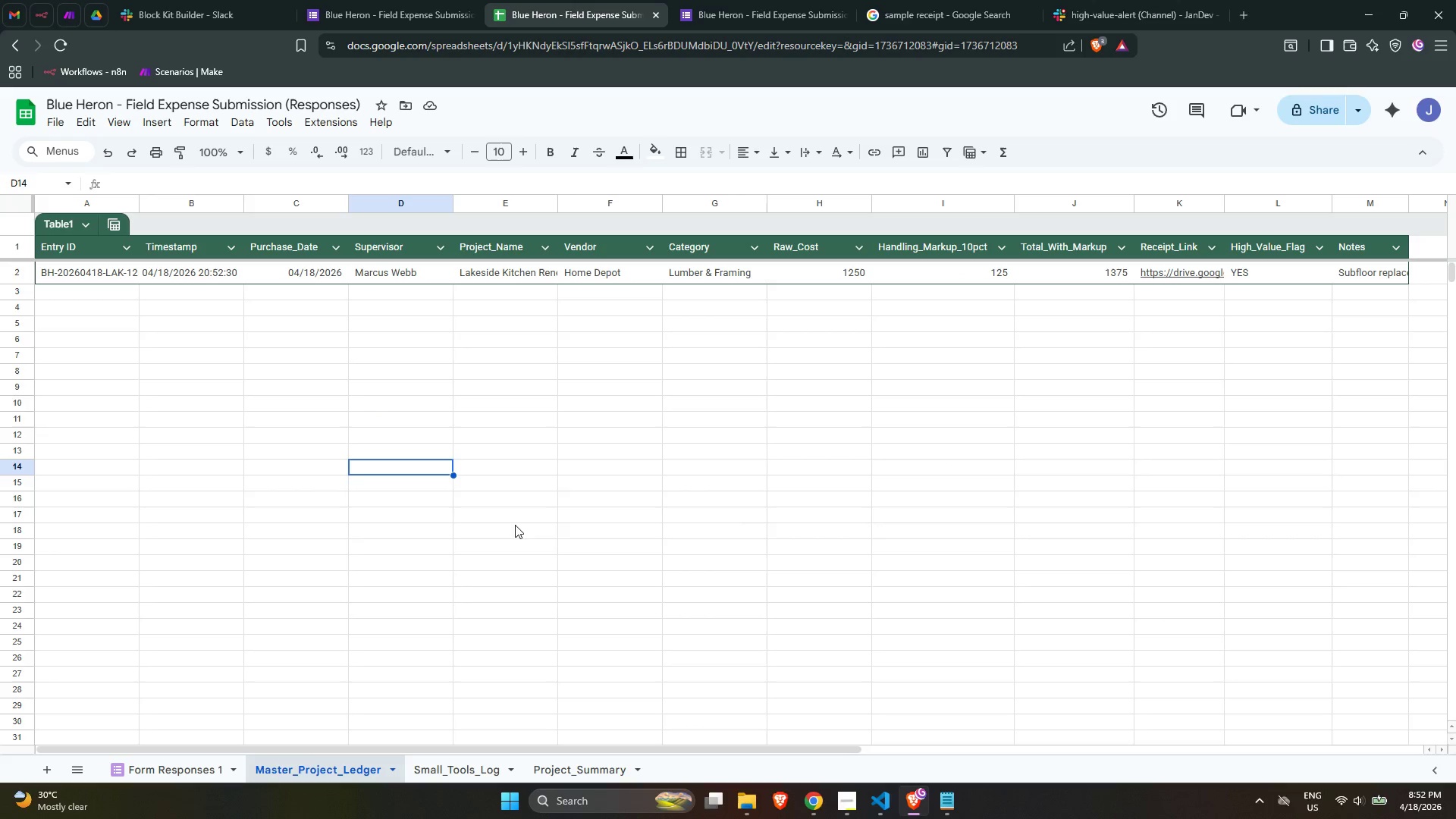 
left_click([507, 548])
 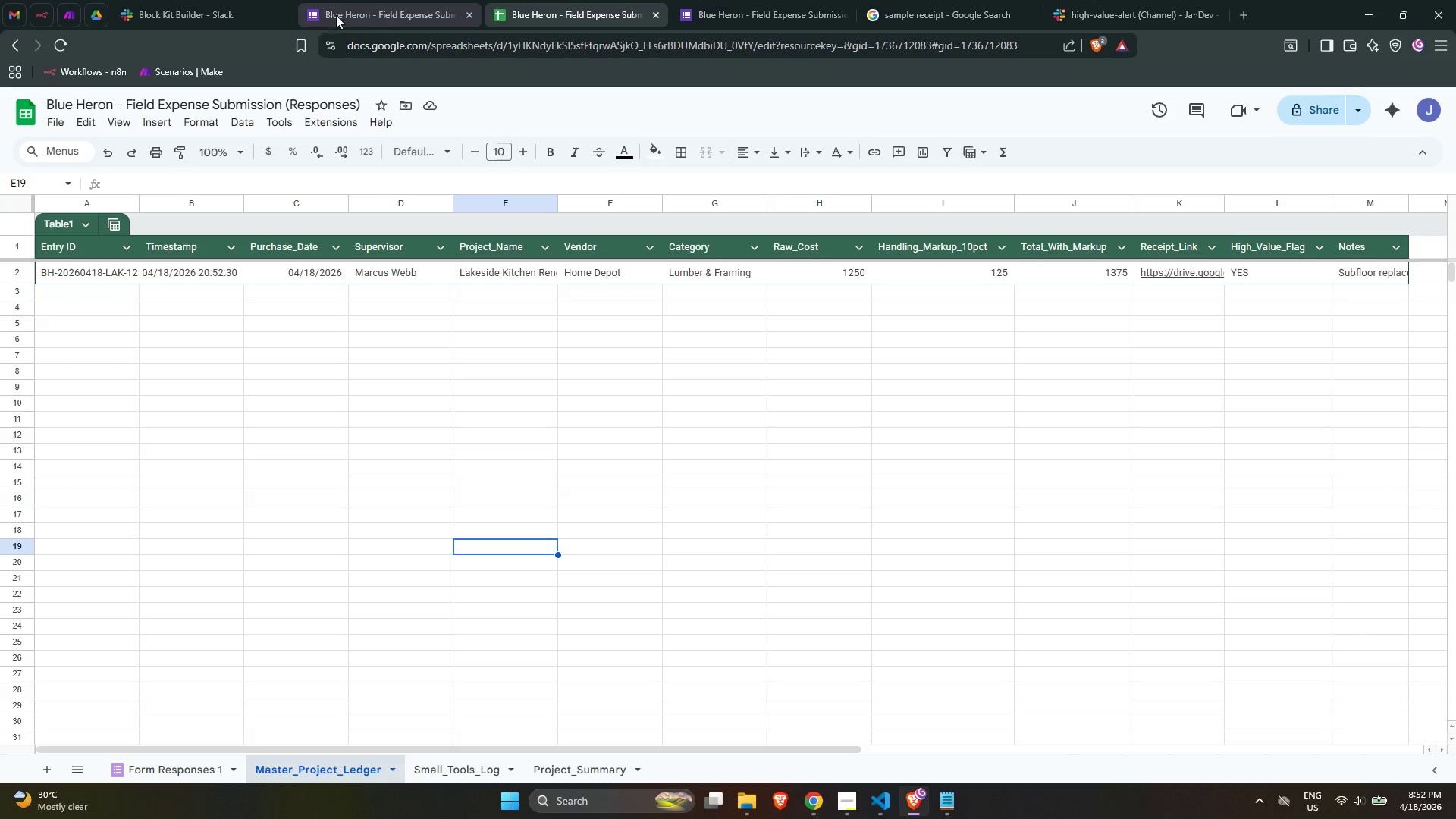 
left_click([225, 0])
 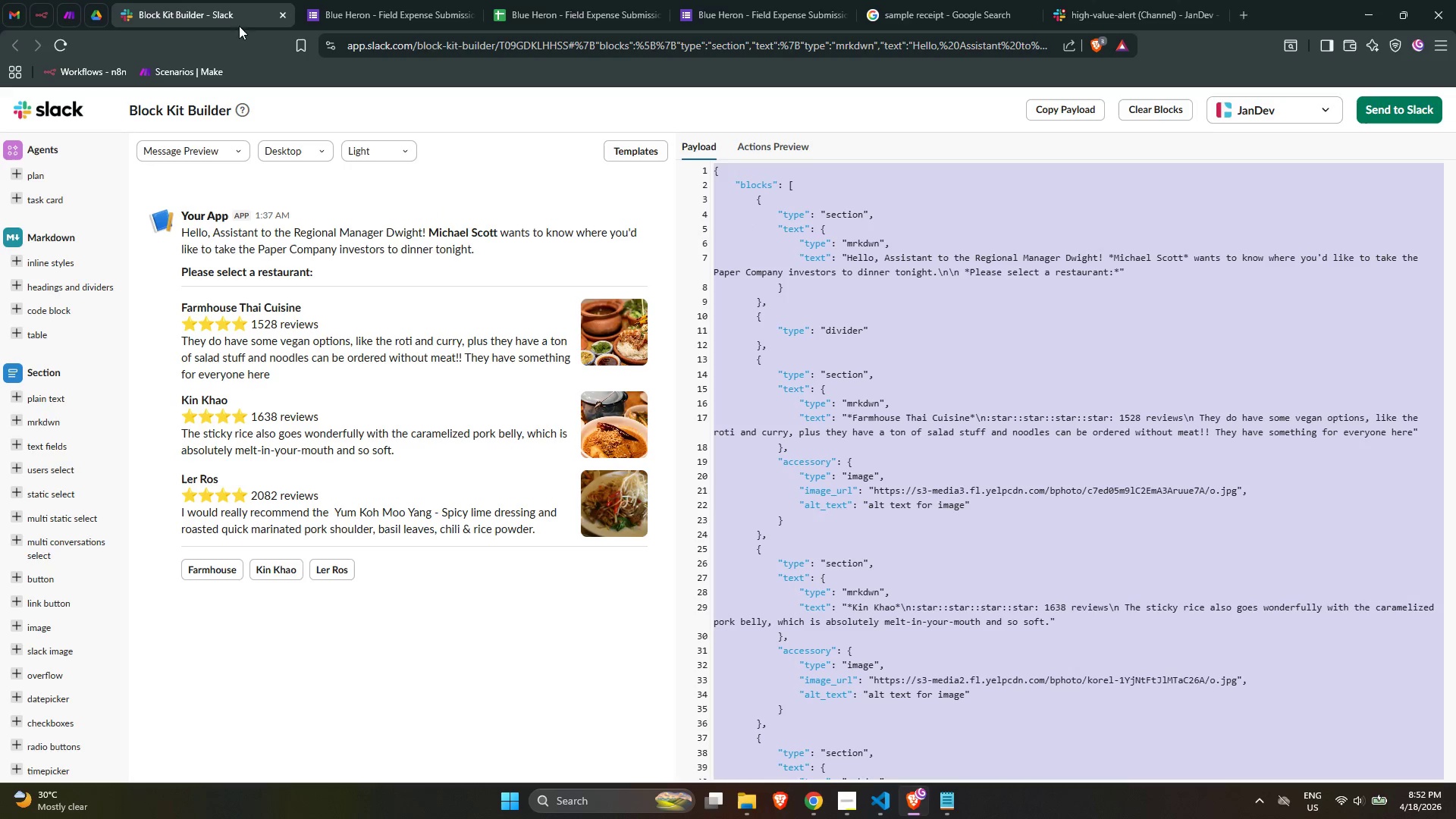 
left_click([278, 12])
 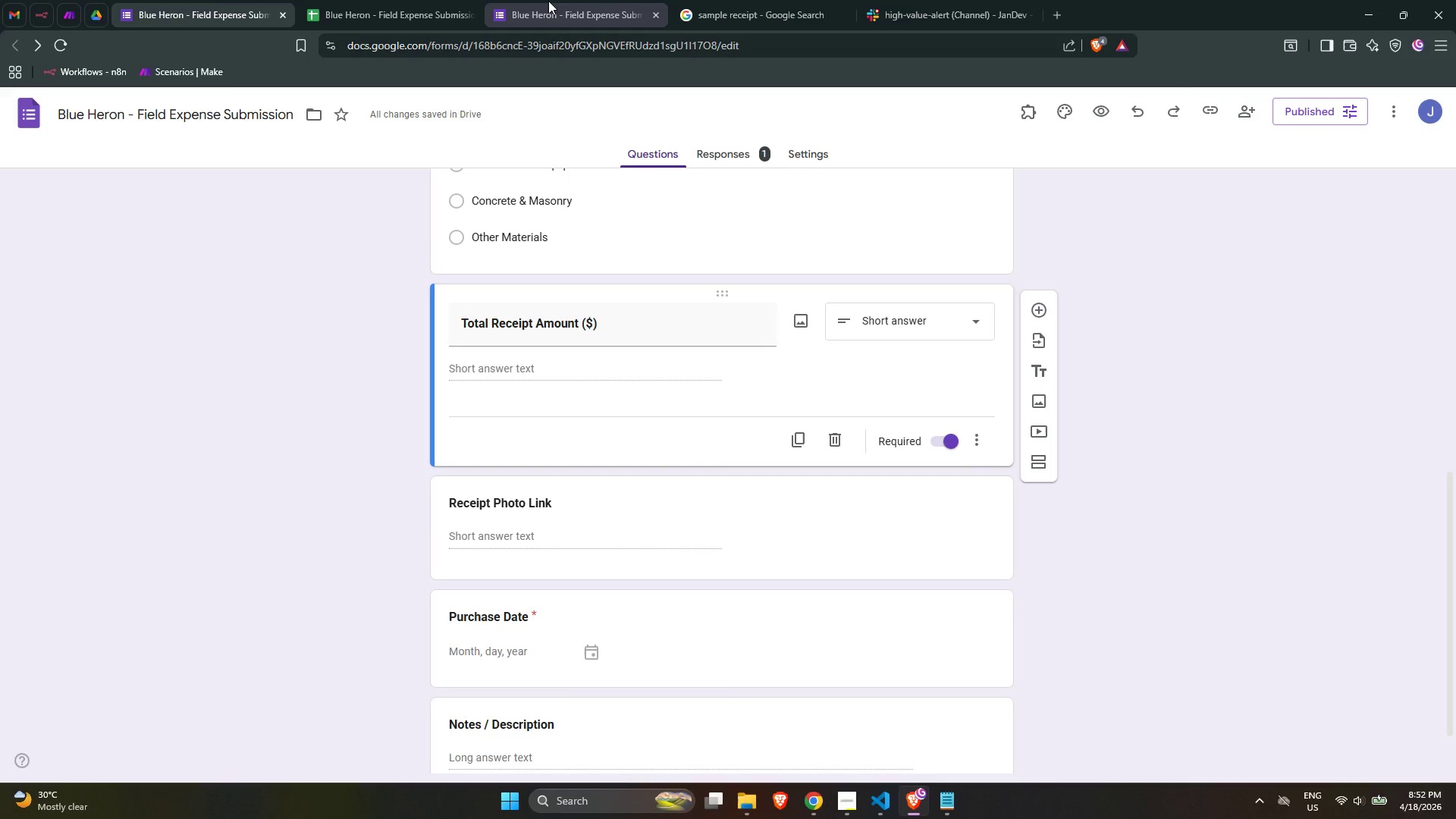 
left_click([548, 0])
 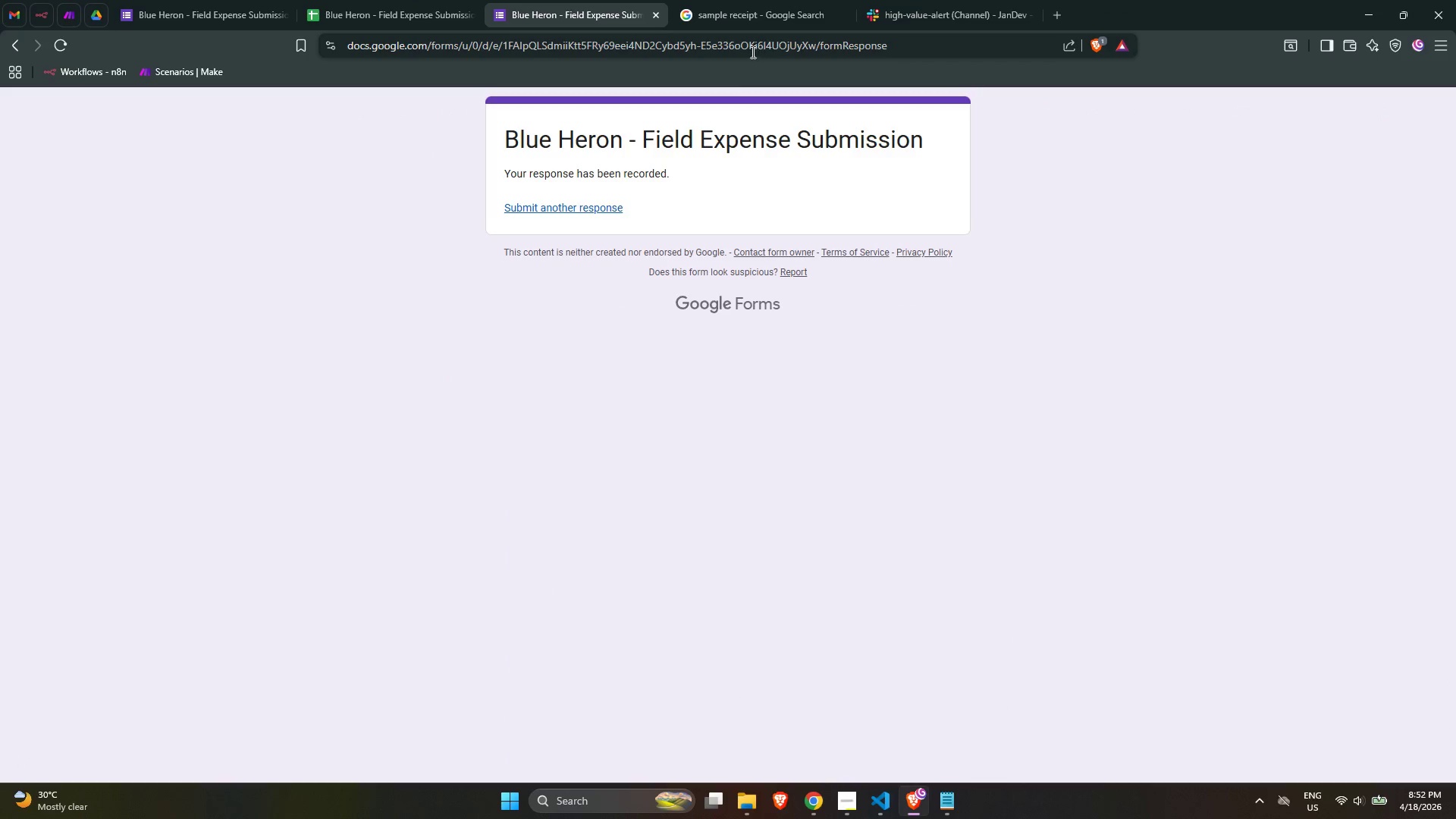 
left_click([739, 8])
 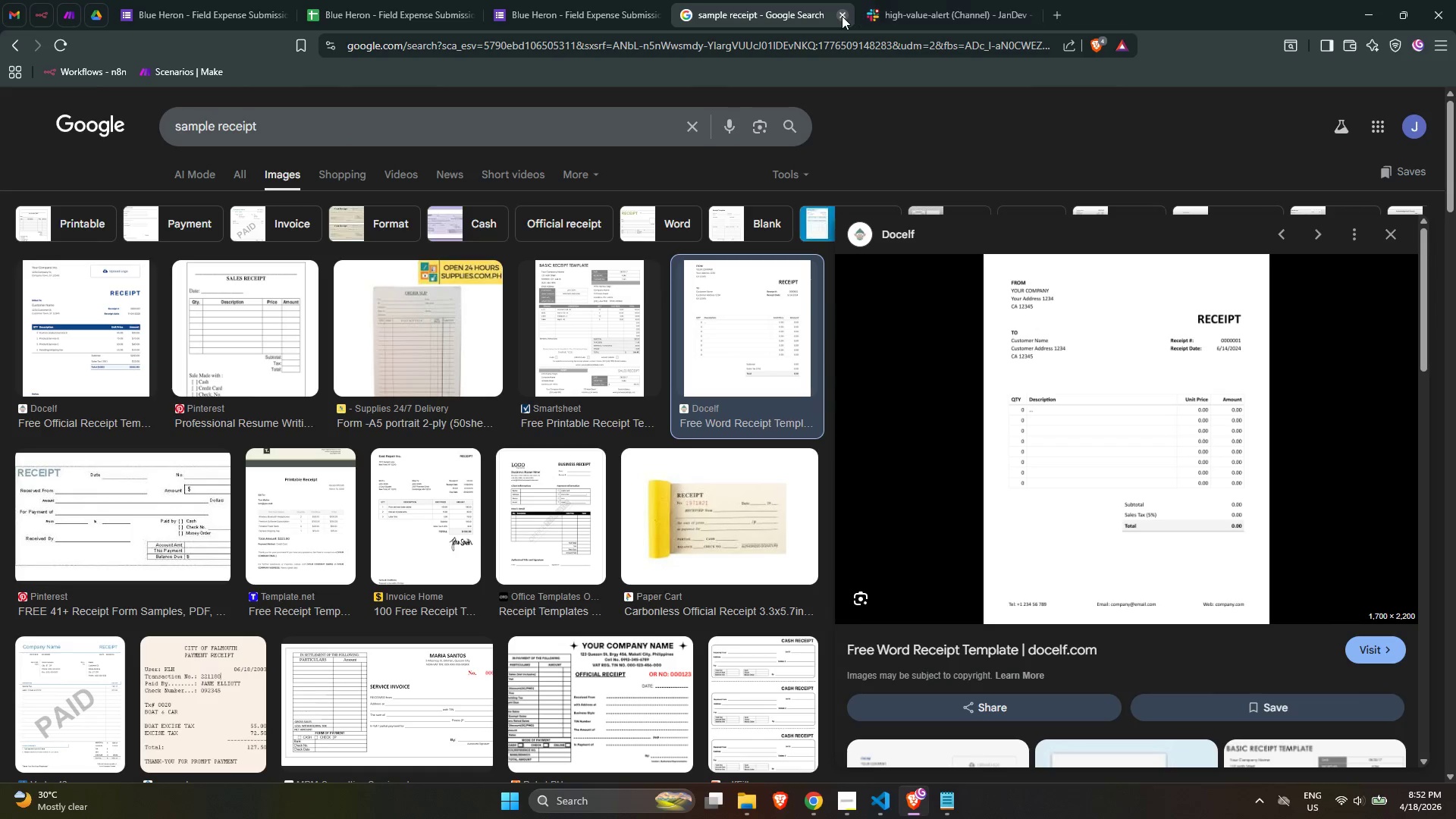 
left_click([923, 0])
 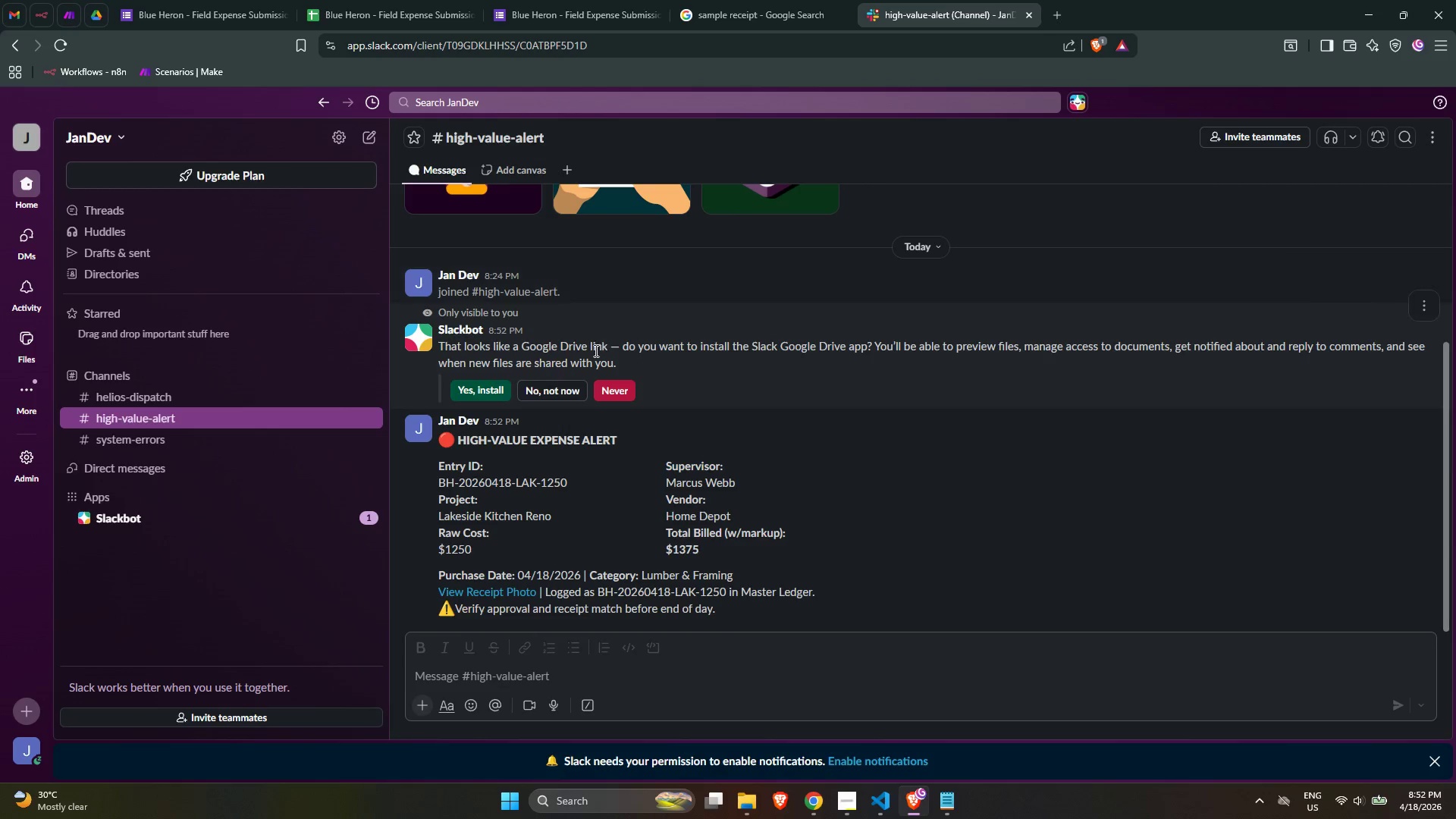 
scroll: coordinate [595, 356], scroll_direction: down, amount: 1.0
 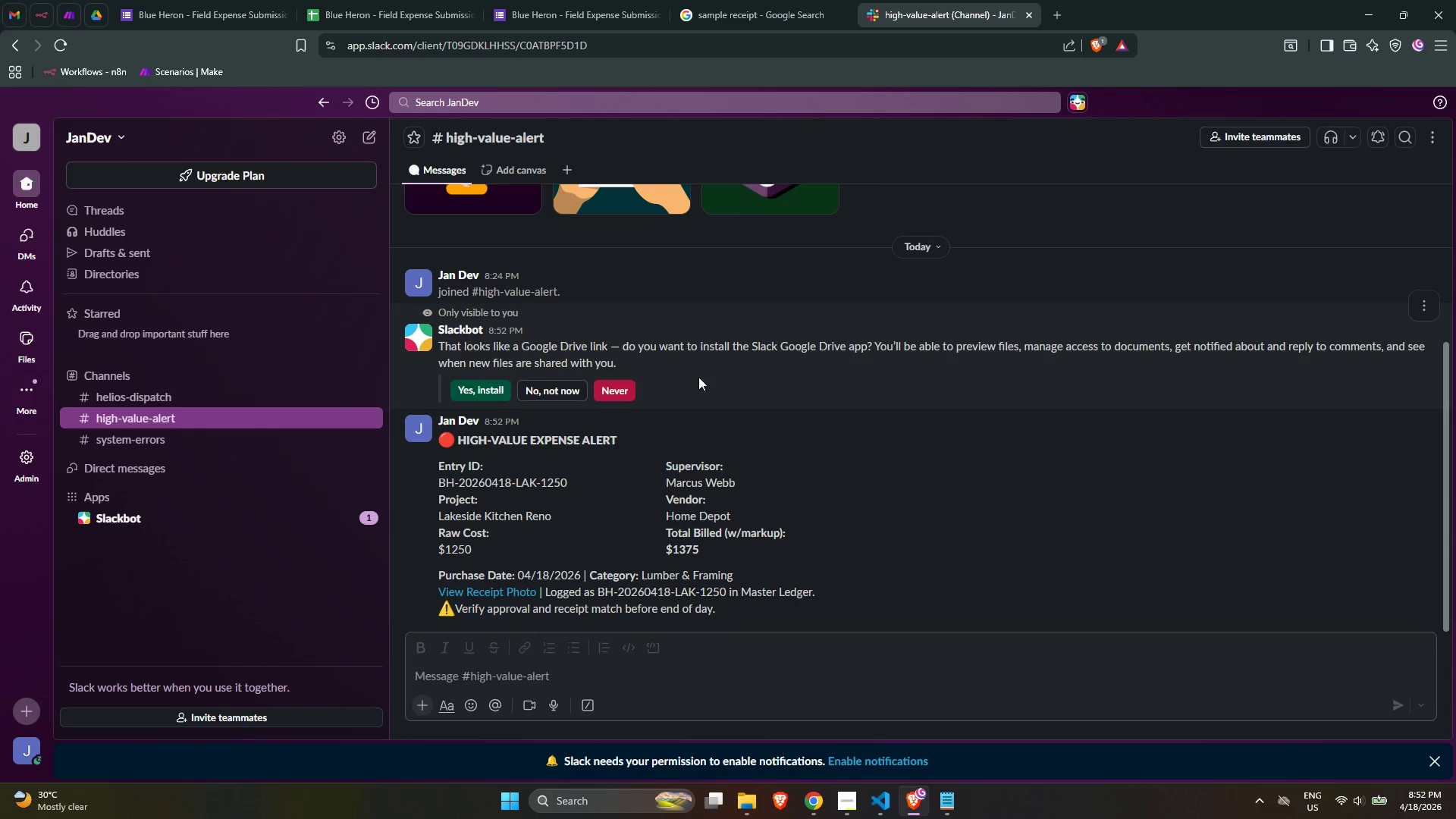 
wait(8.03)
 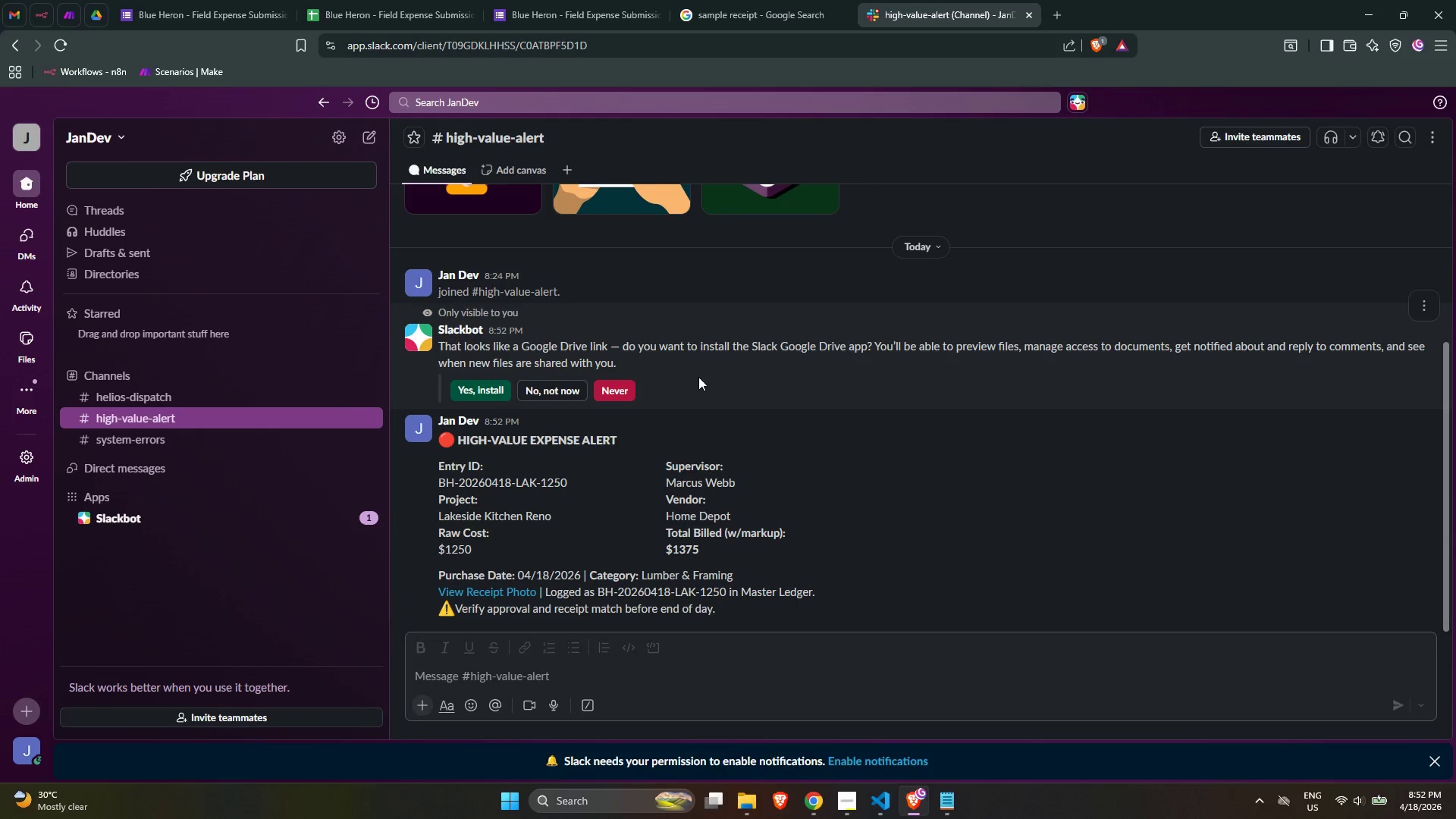 
left_click([1426, 356])
 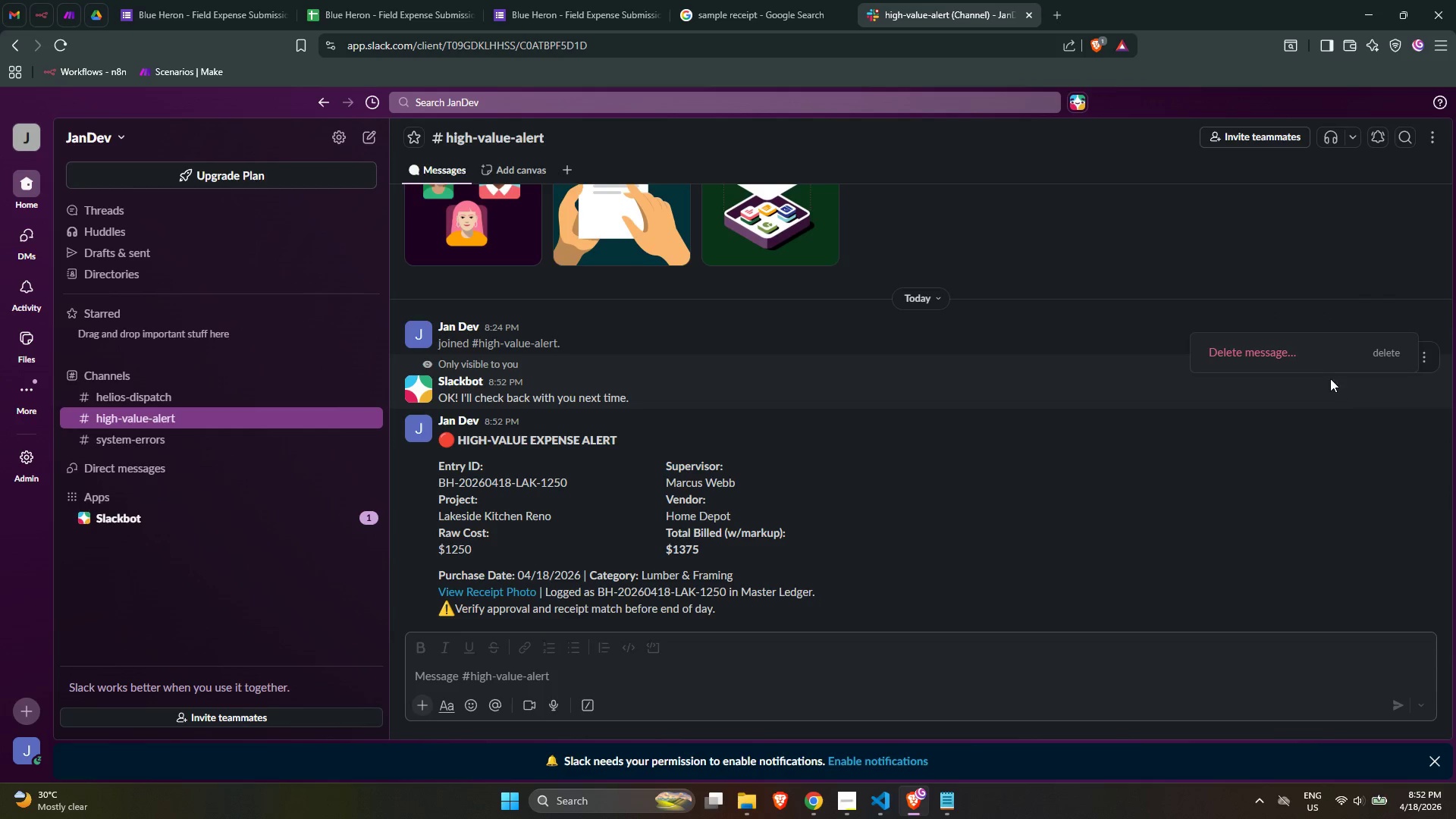 
left_click([1321, 359])
 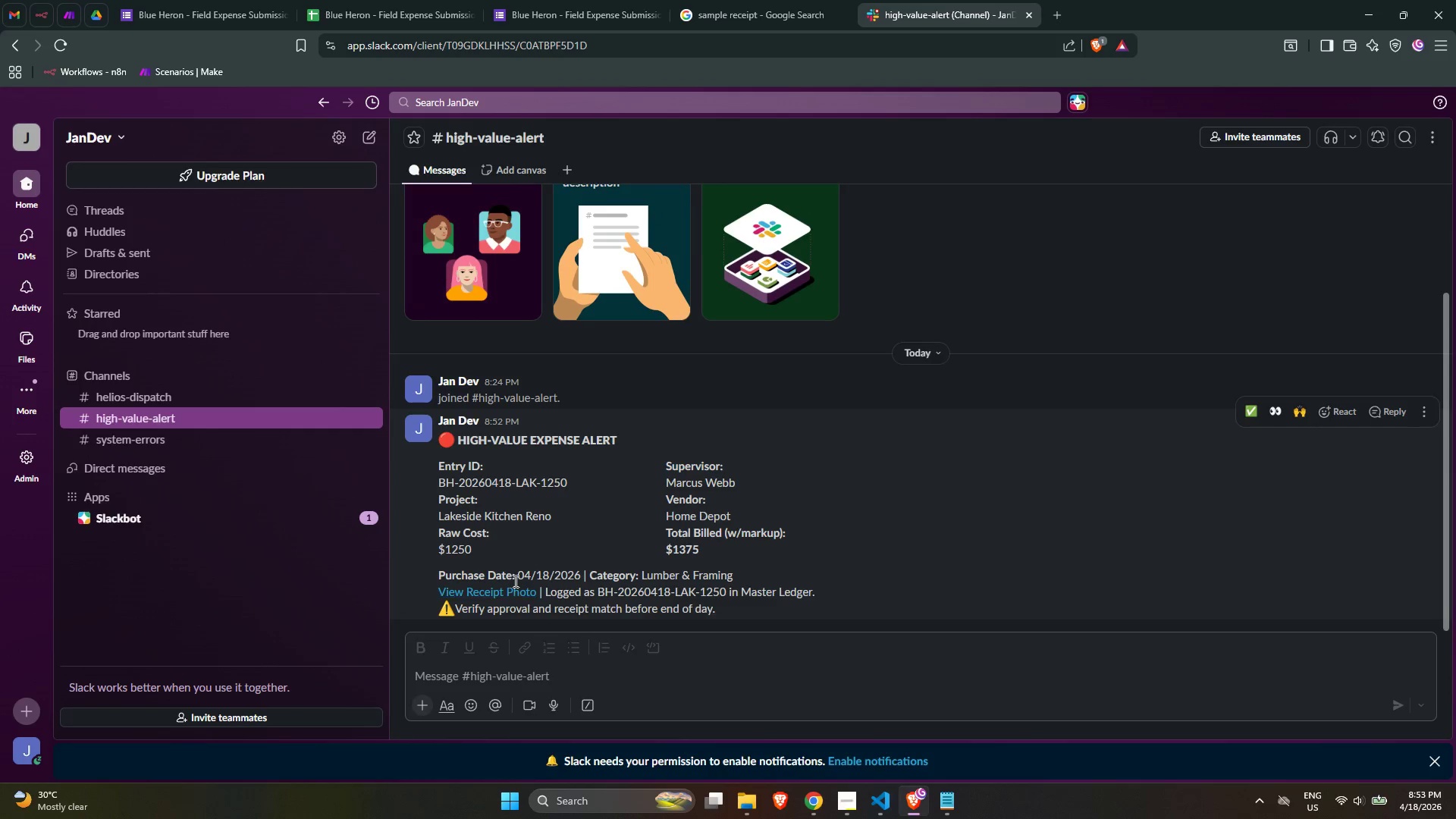 
wait(5.5)
 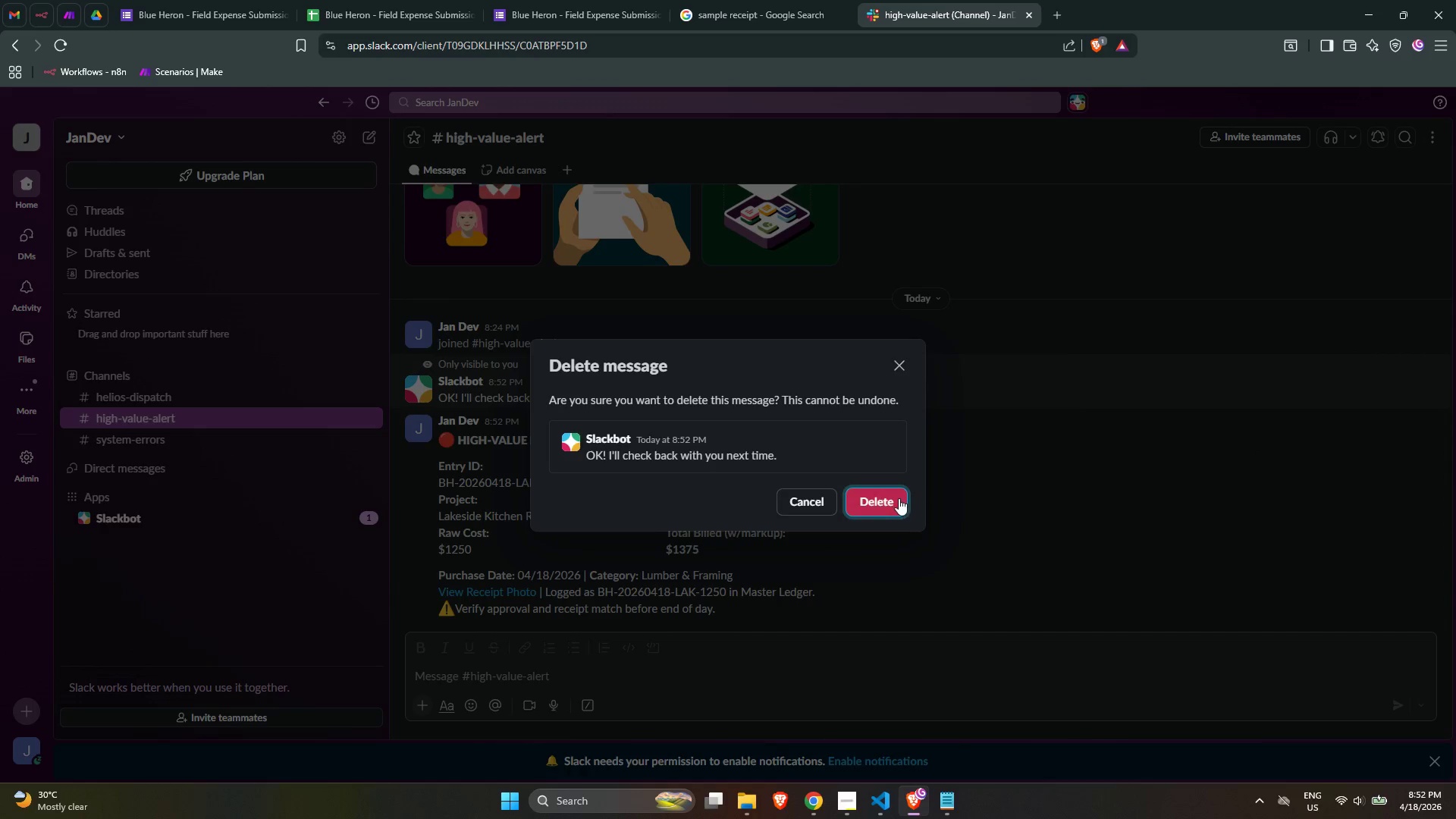 
middle_click([510, 598])
 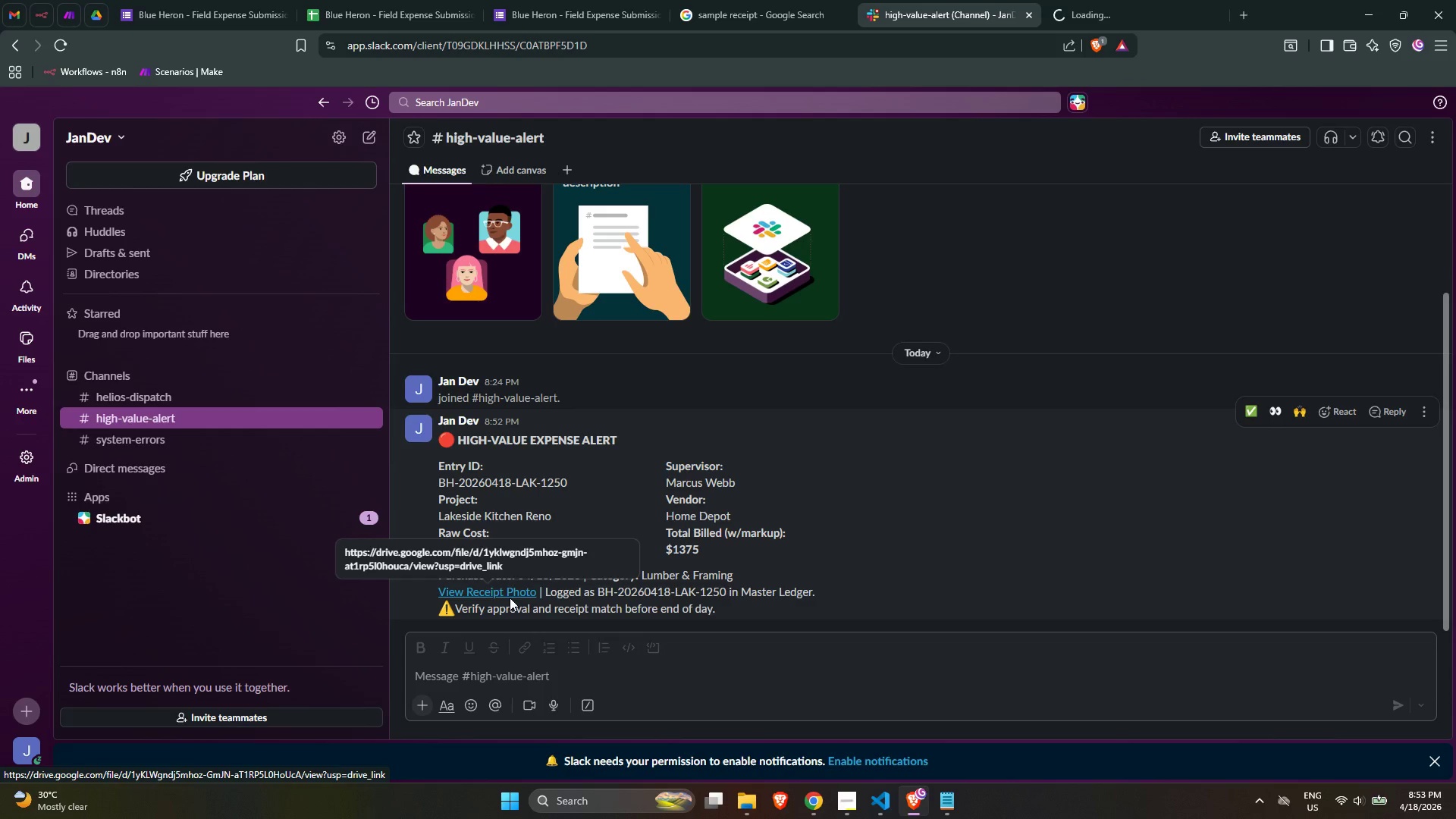 
left_click([510, 598])
 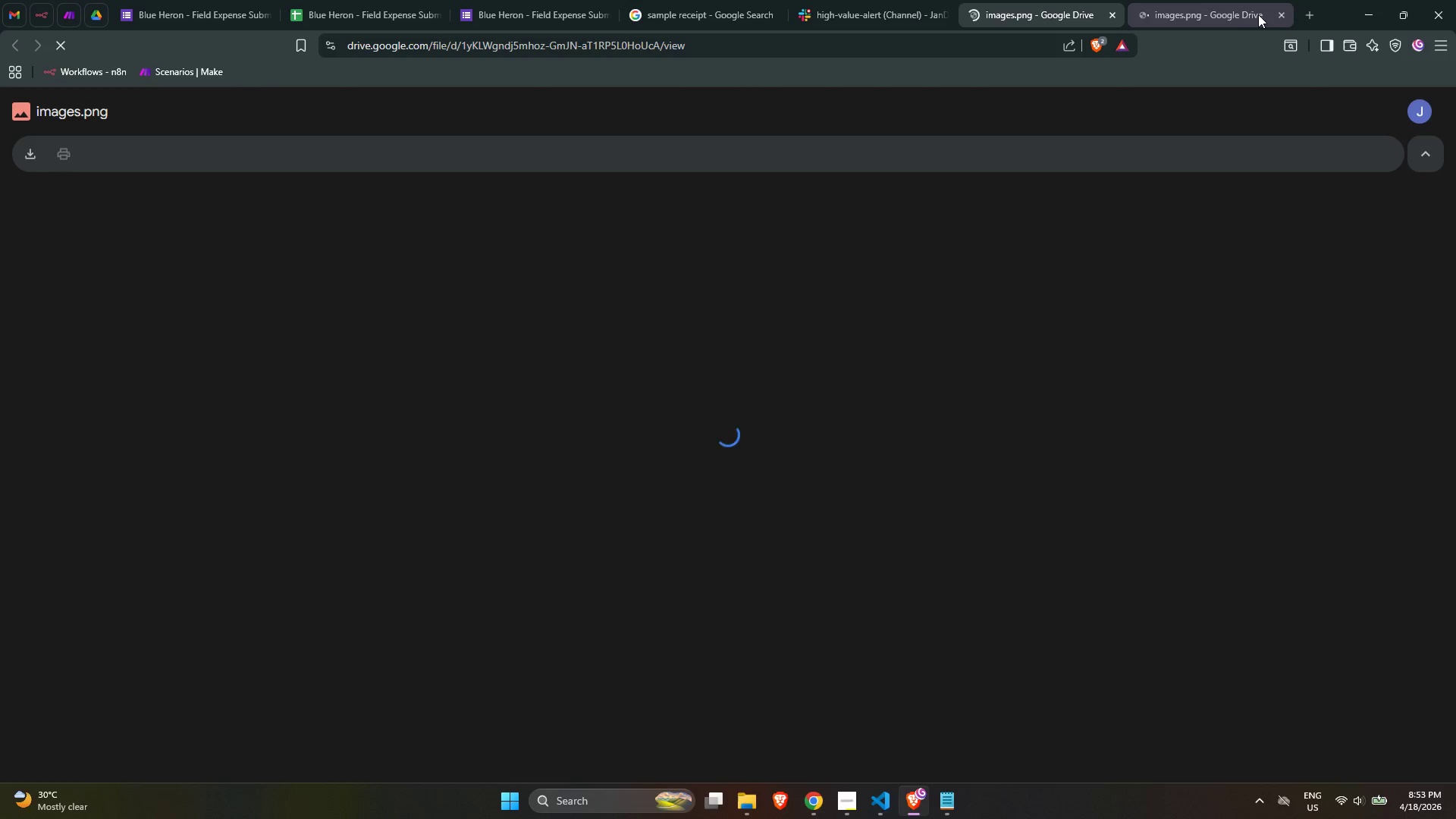 
left_click([1279, 14])
 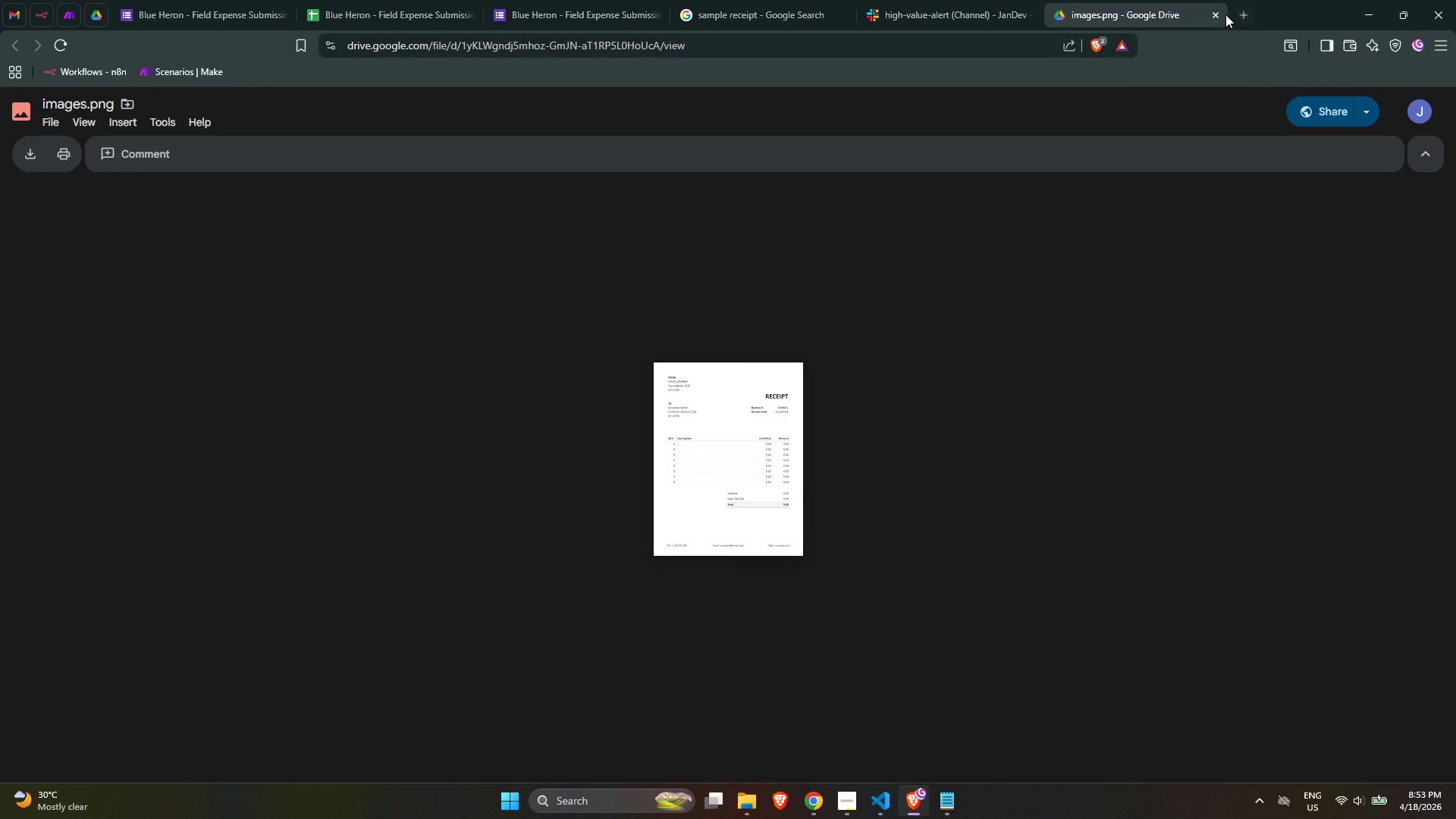 
left_click([1218, 19])
 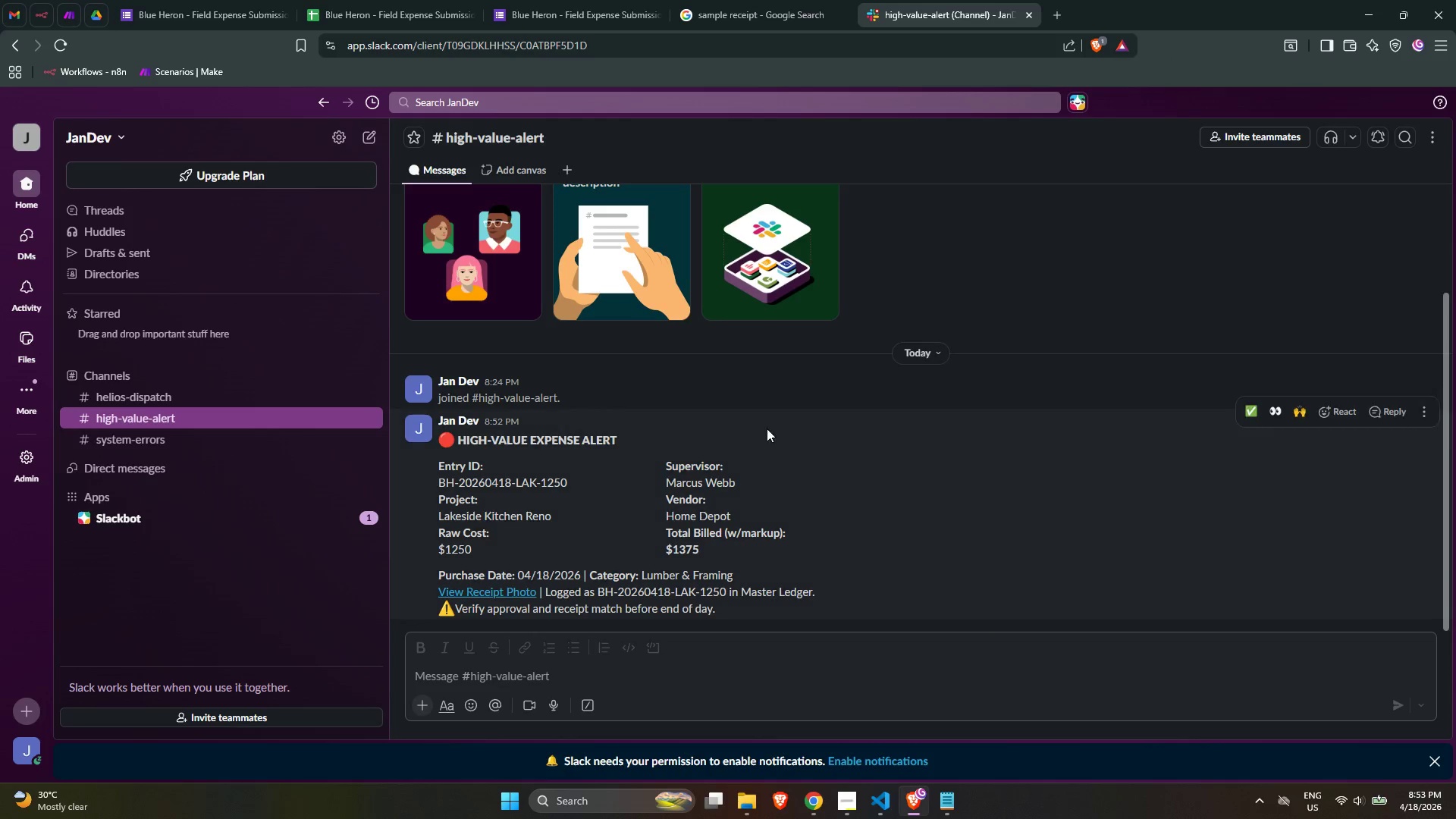 
scroll: coordinate [774, 436], scroll_direction: down, amount: 1.0
 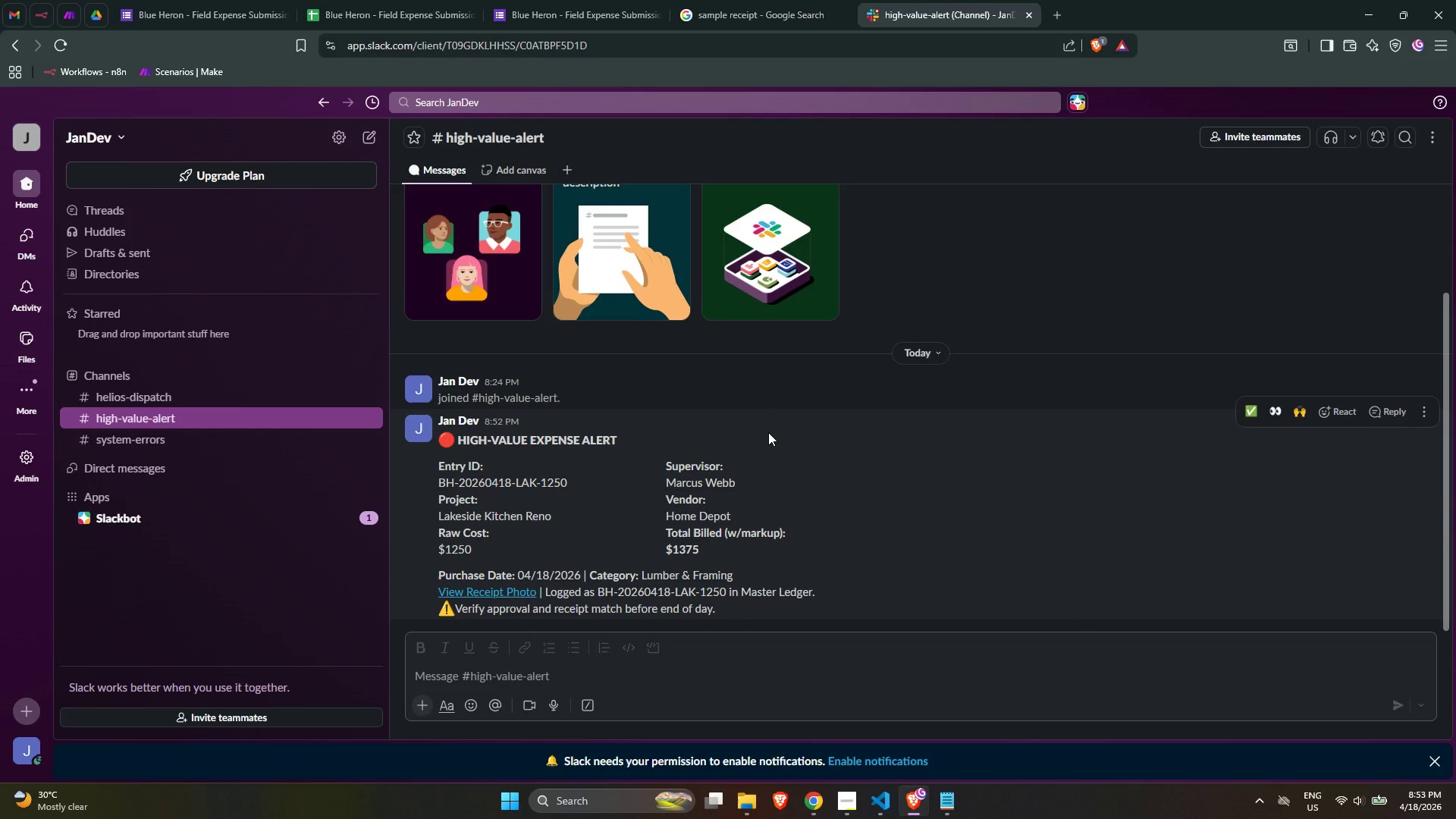 
wait(10.31)
 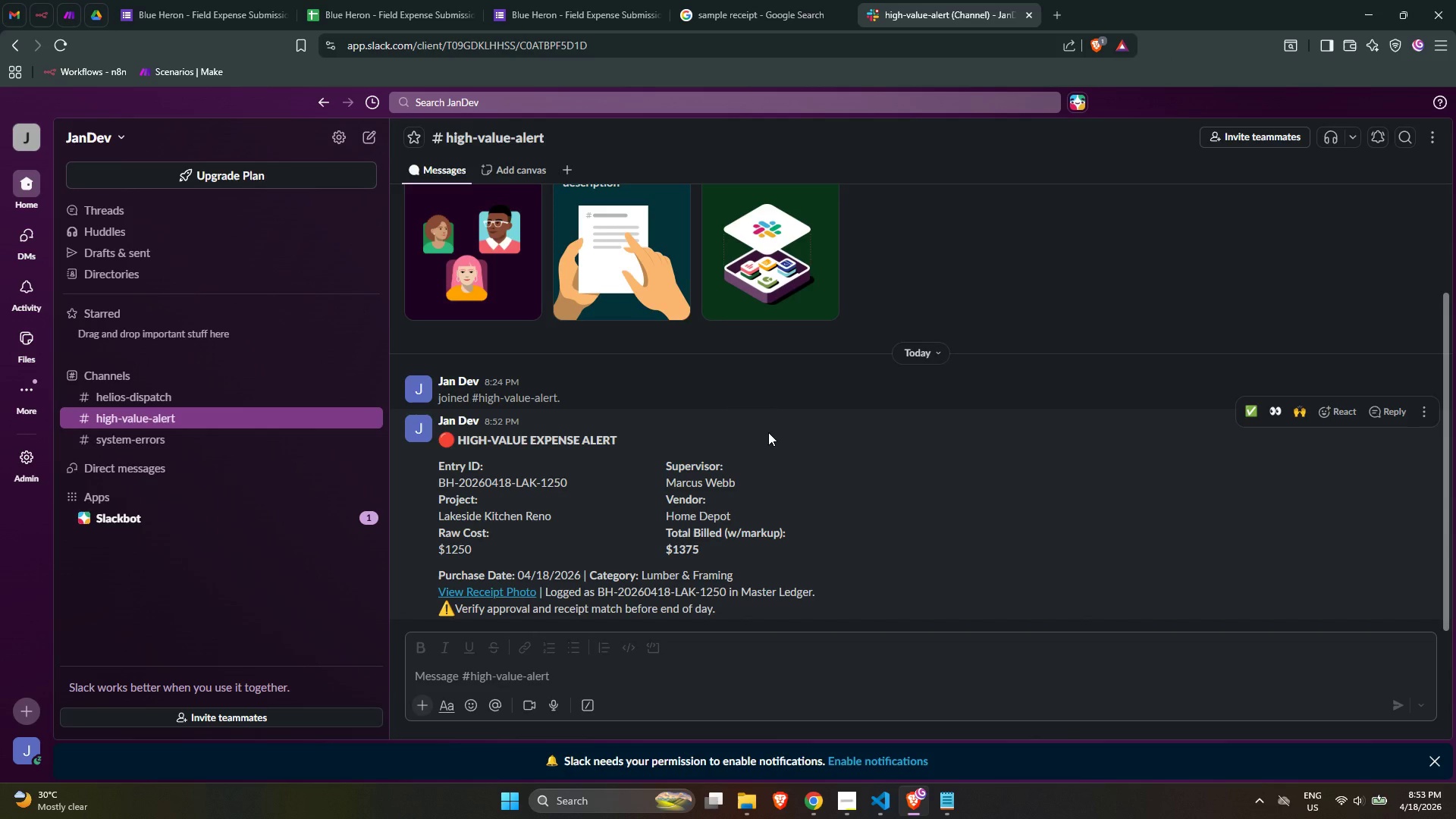 
left_click([632, 802])
 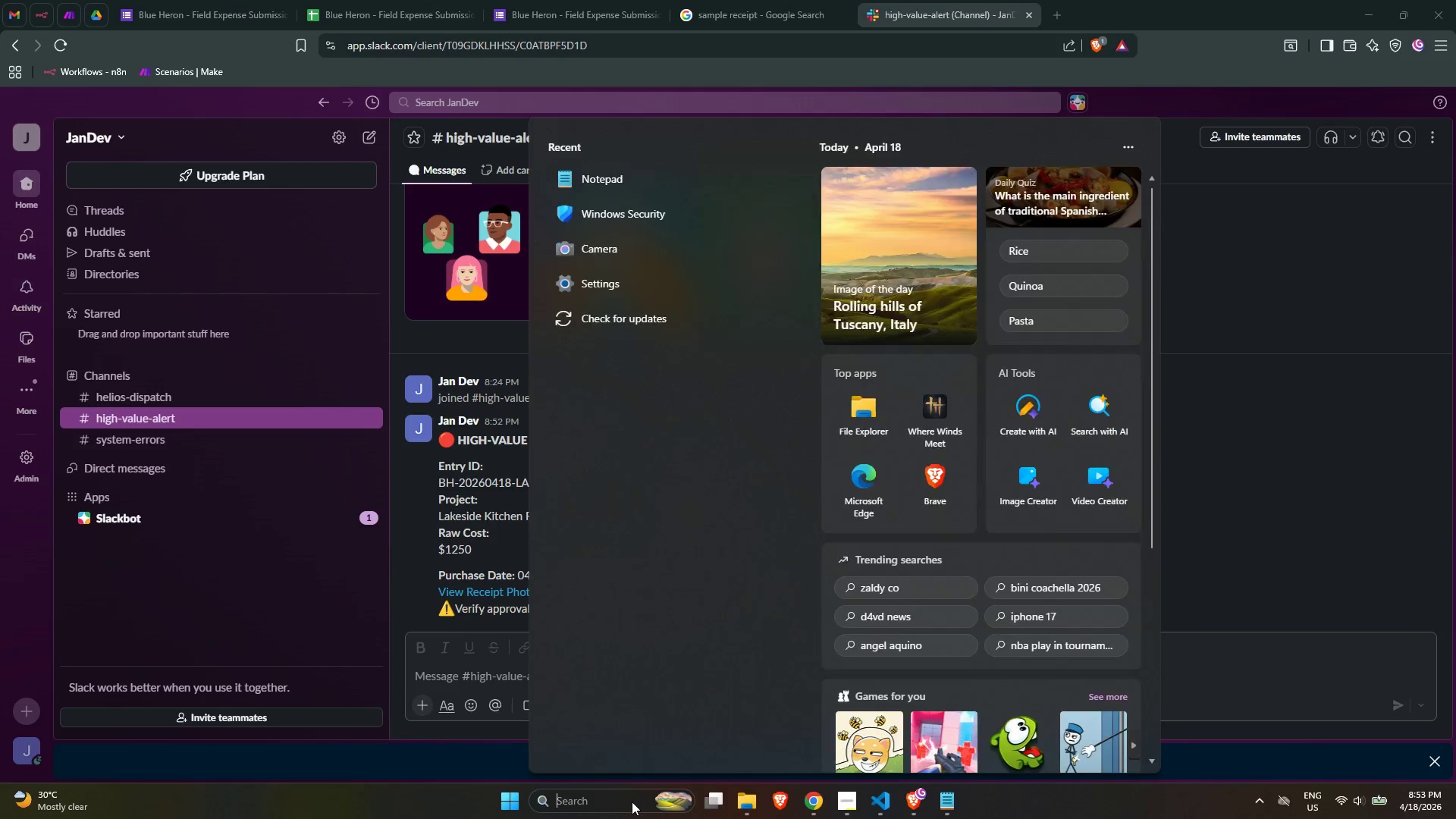 
type(ca)
 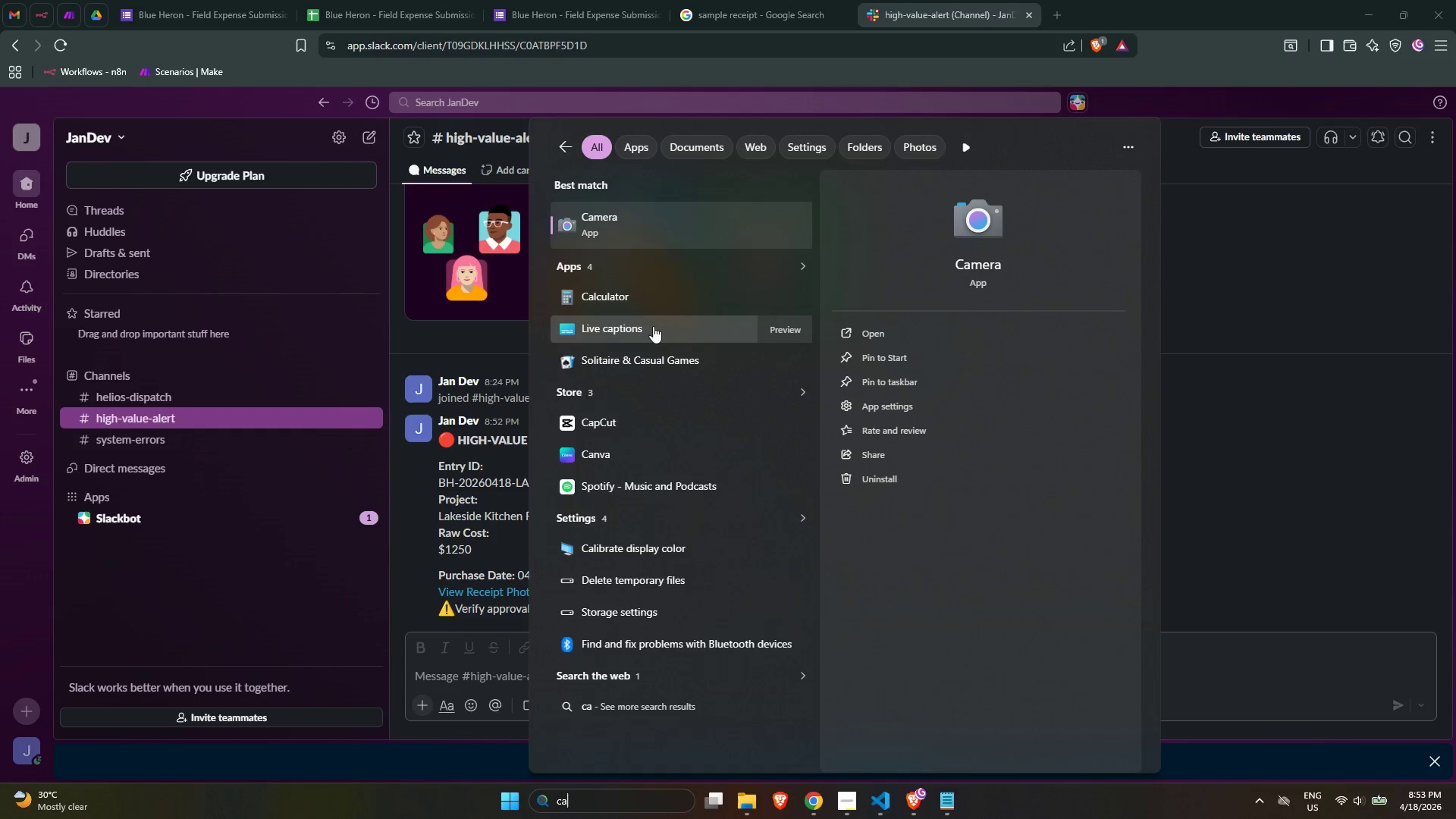 
left_click([648, 303])
 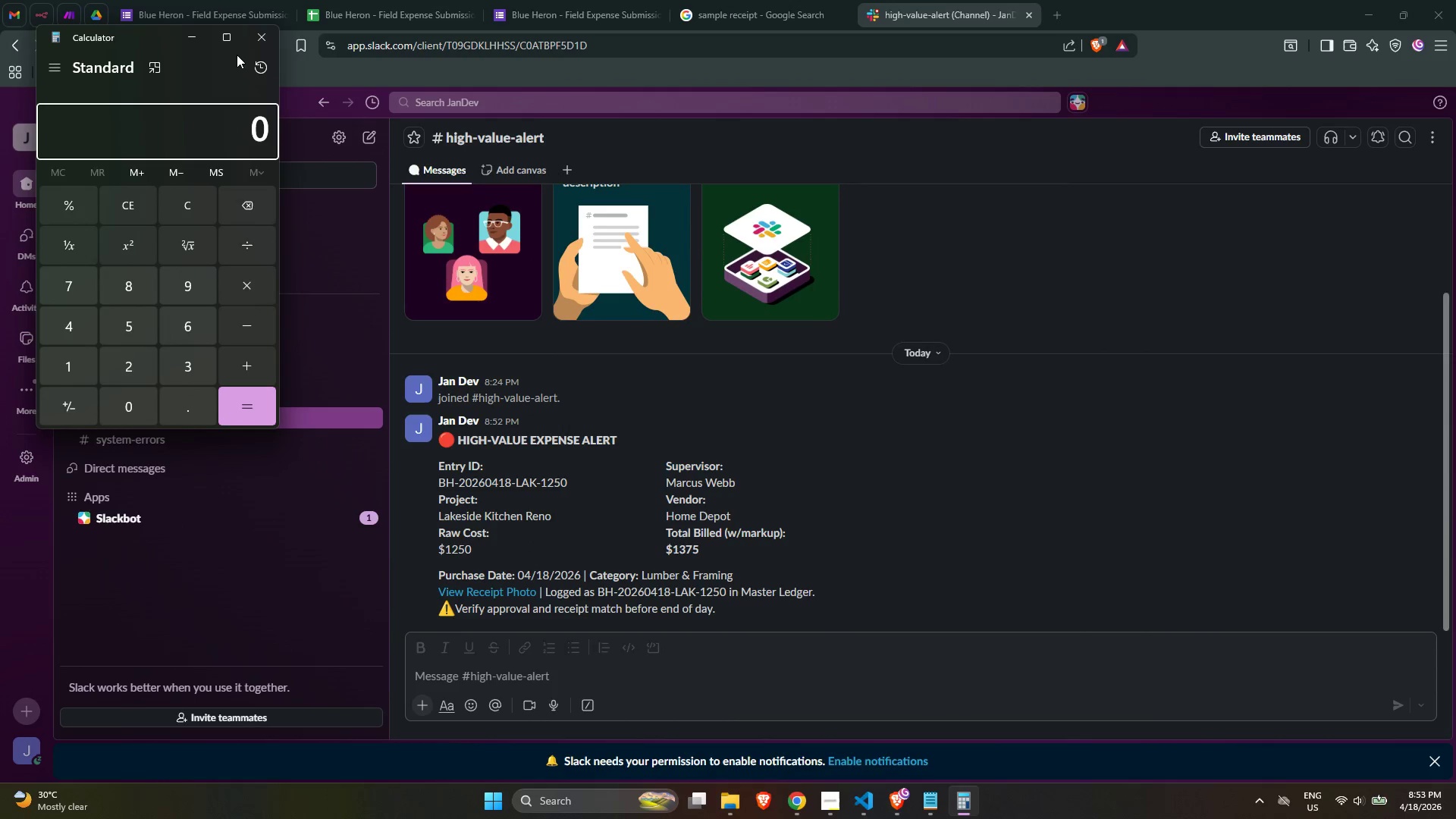 
left_click_drag(start_coordinate=[136, 39], to_coordinate=[1075, 204])
 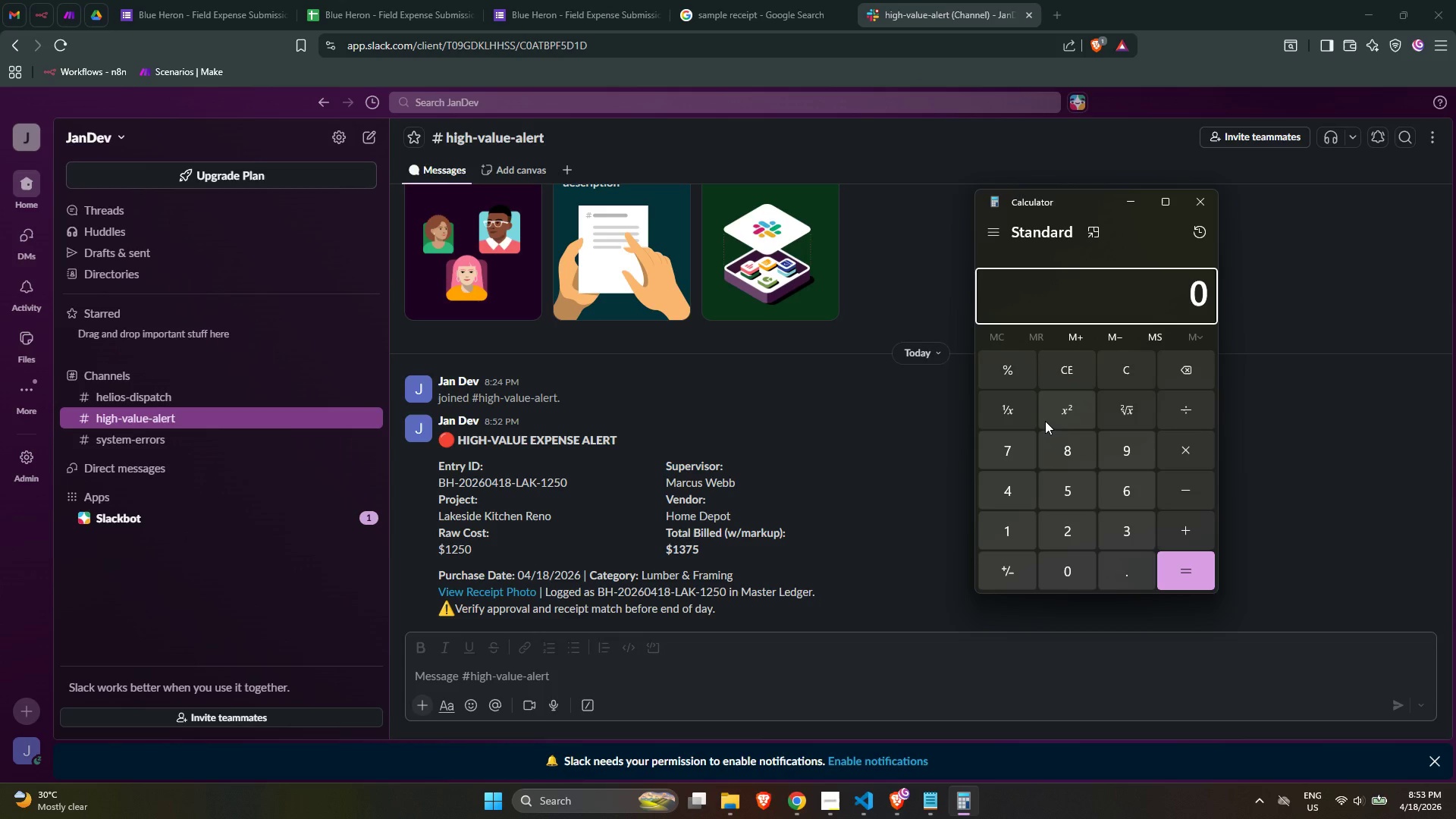 
key(Numpad1)
 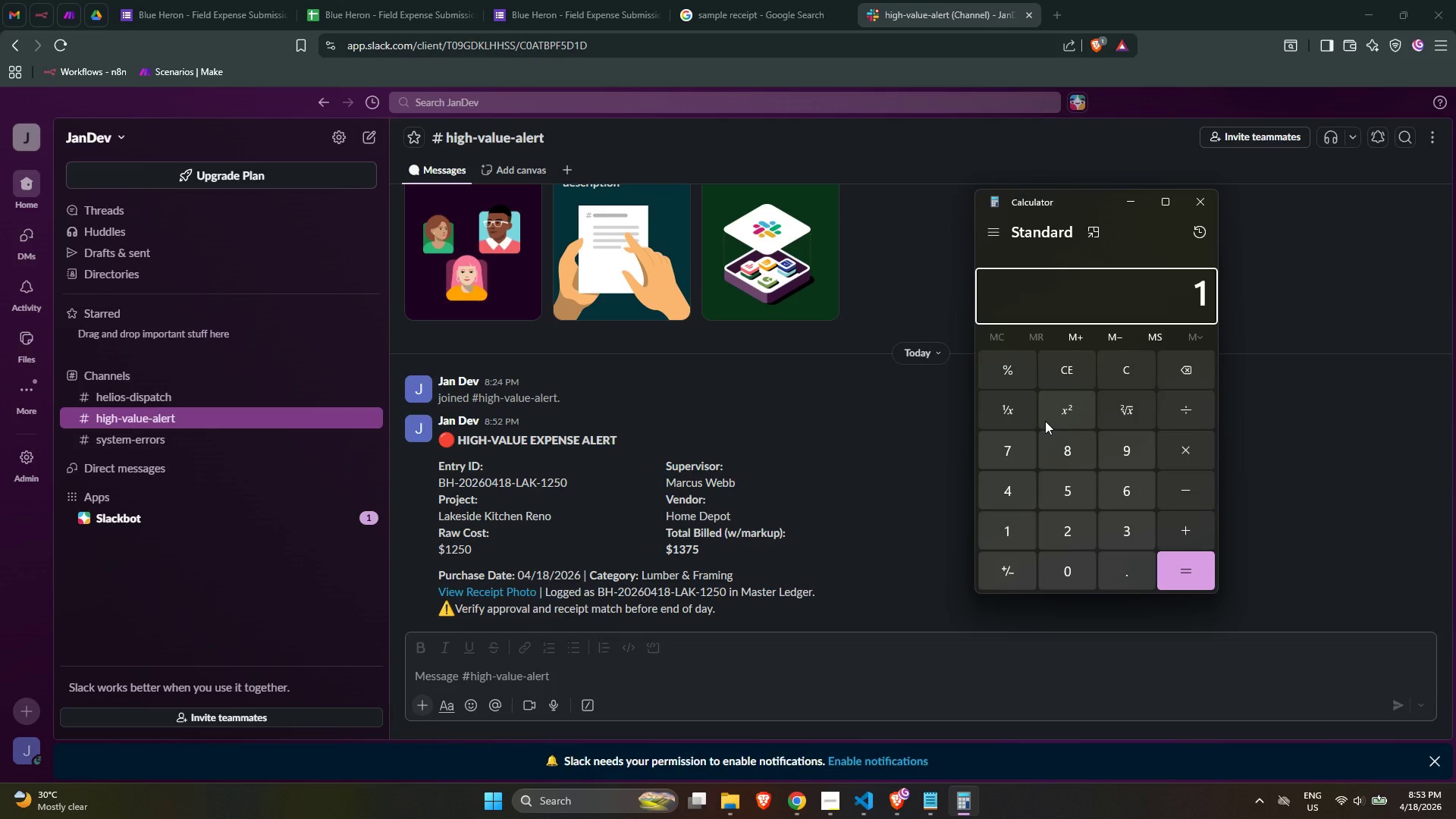 
key(Numpad2)
 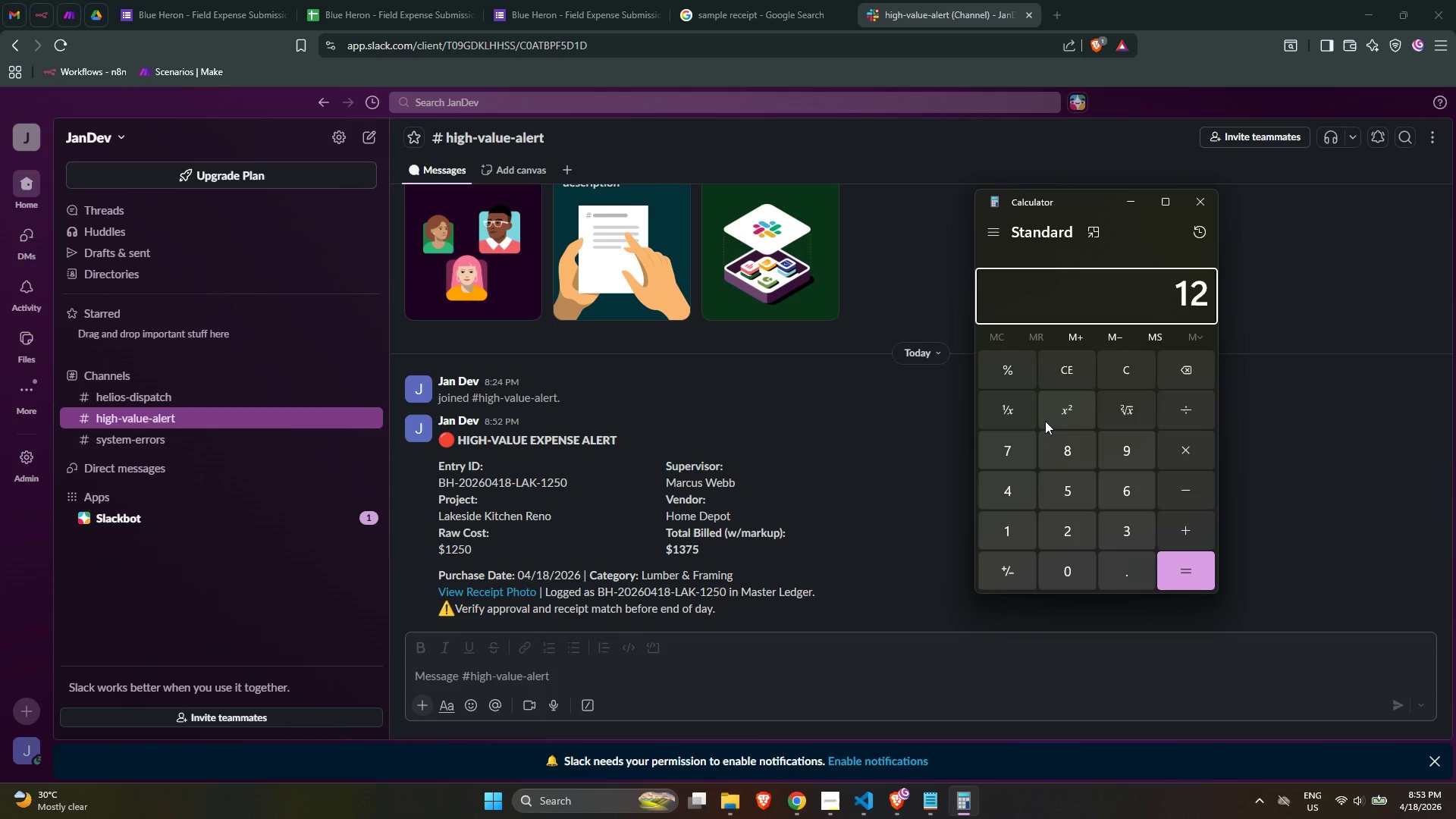 
key(Numpad5)
 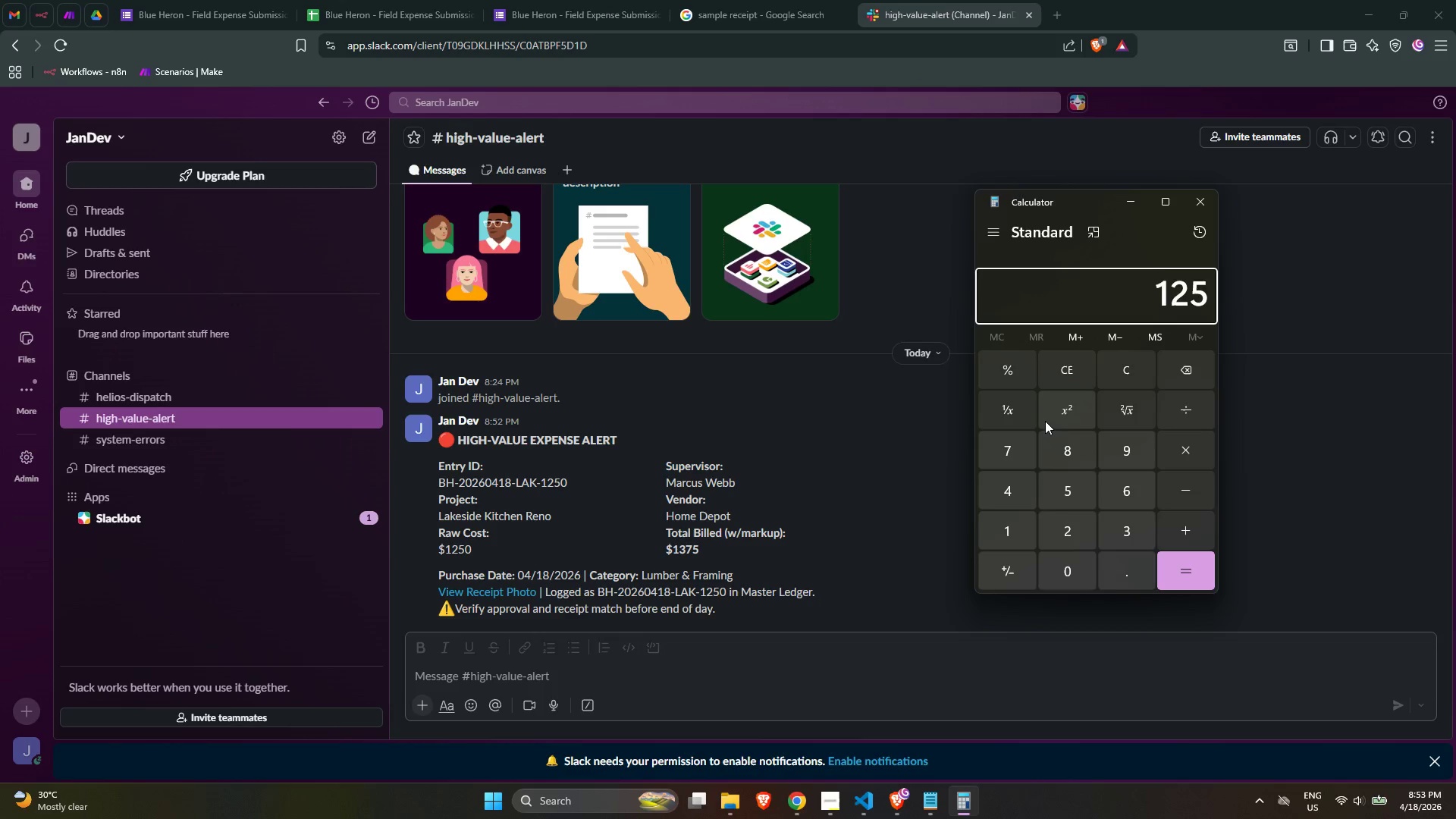 
key(Numpad0)
 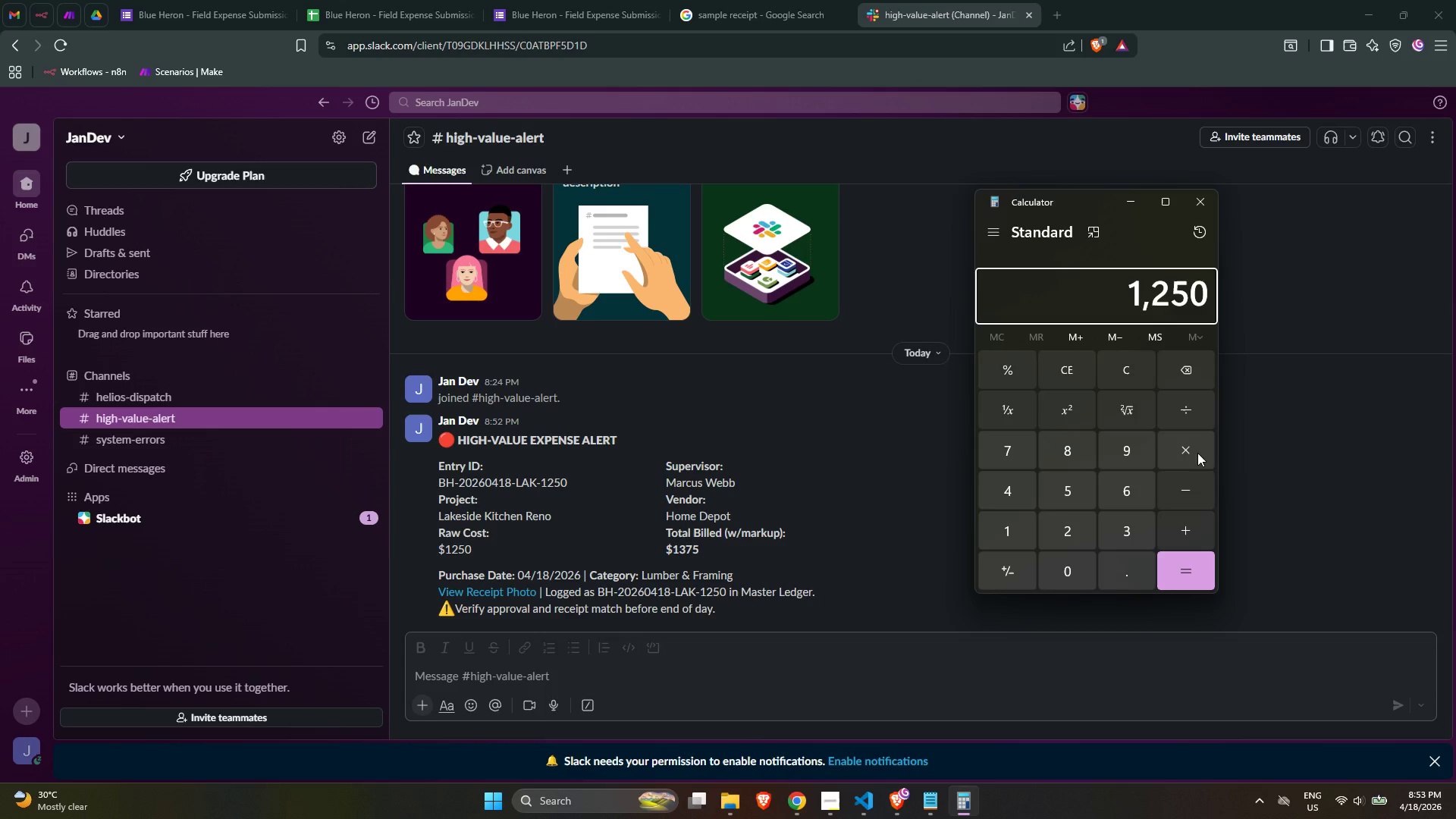 
left_click([1197, 453])
 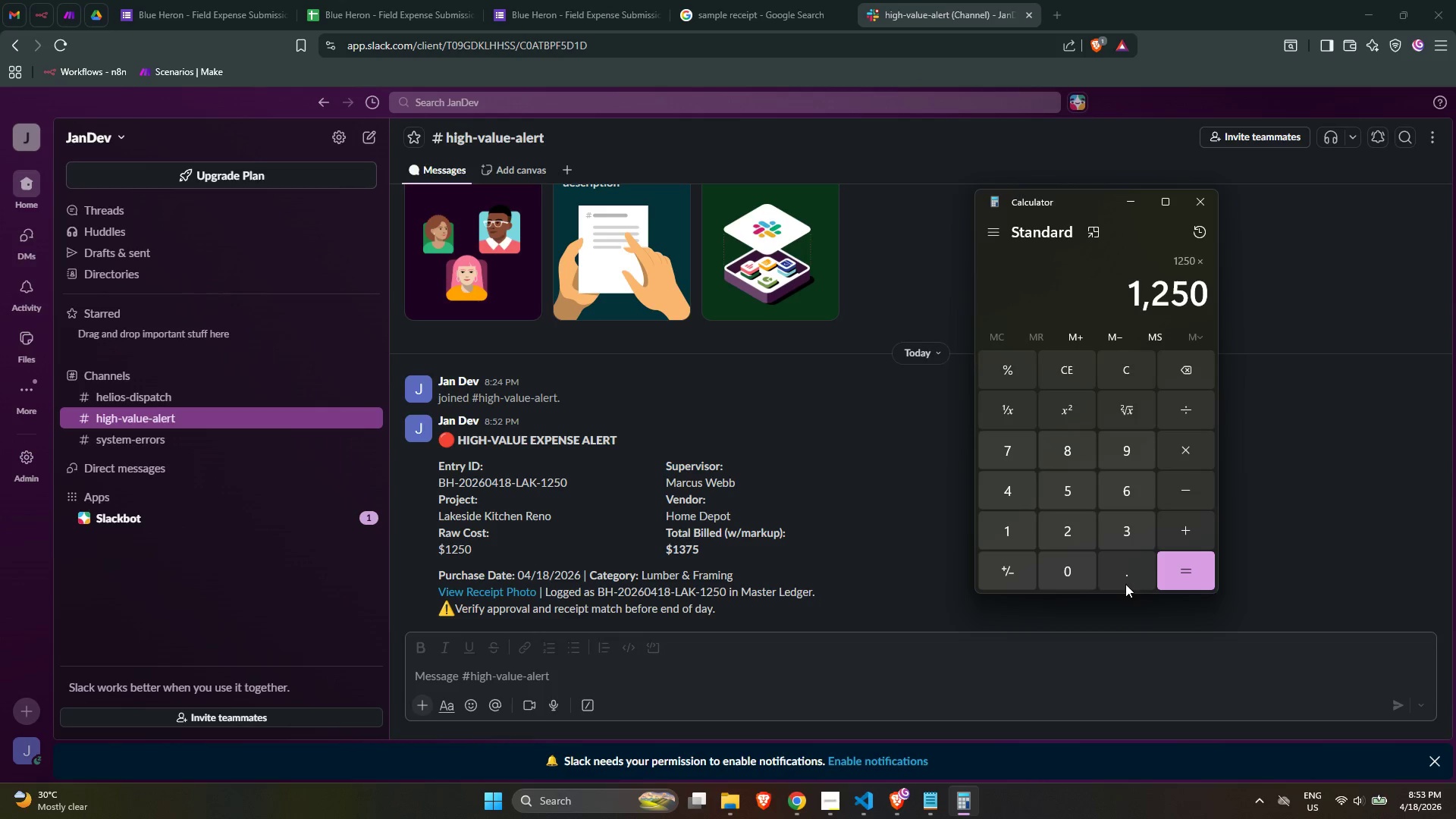 
left_click([1125, 579])
 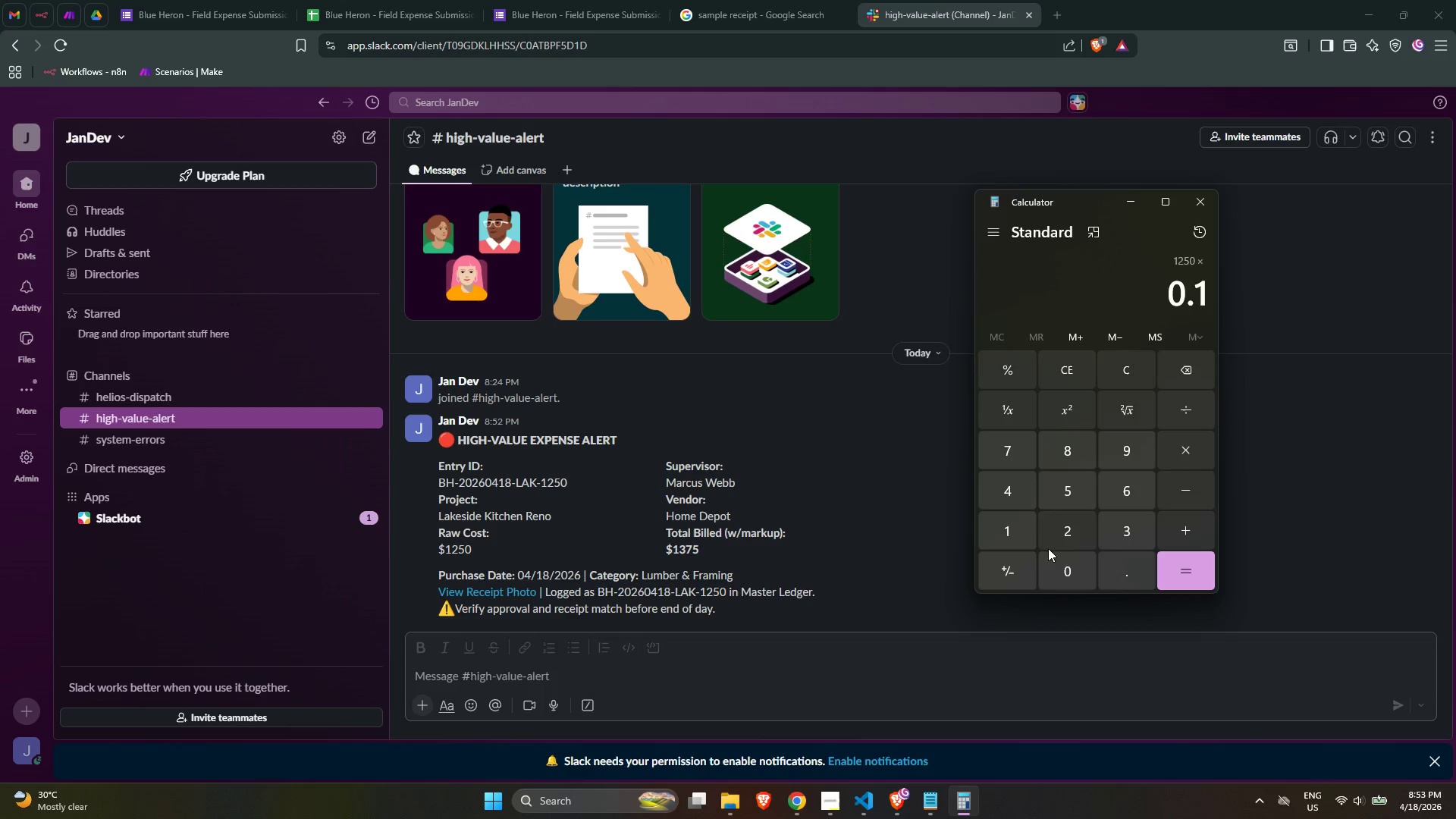 
double_click([1068, 558])
 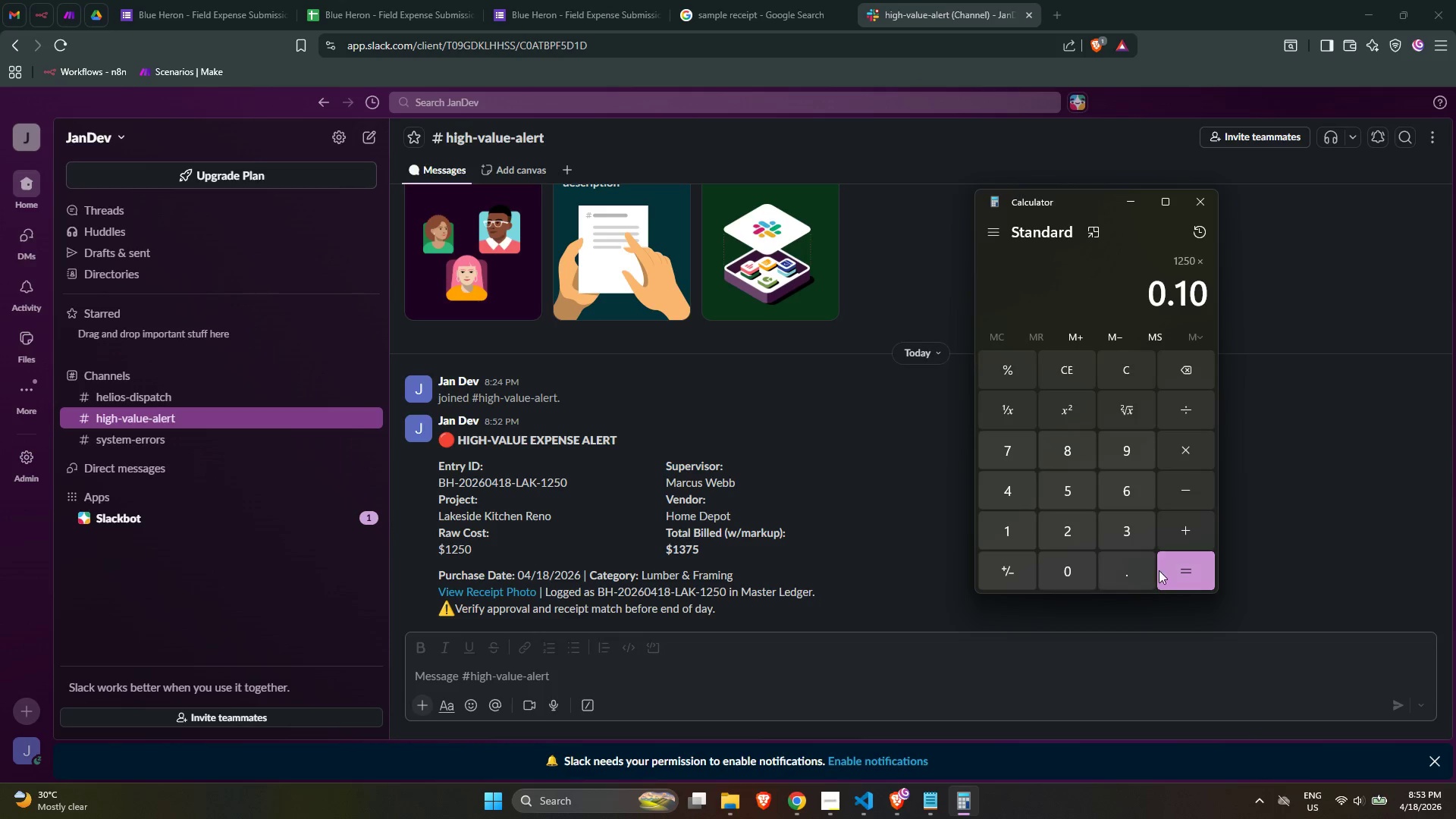 
left_click([1169, 570])
 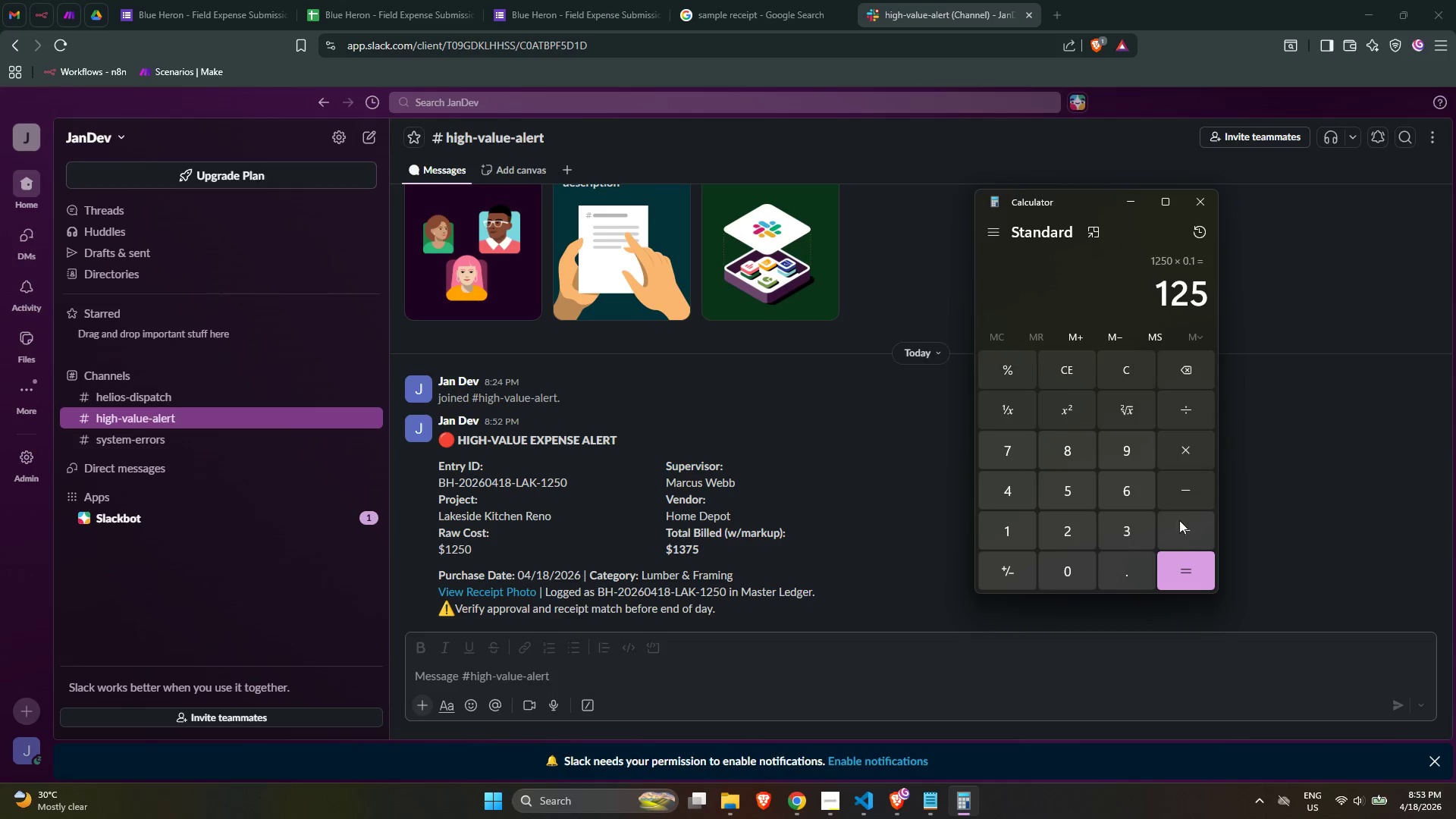 
left_click([1180, 522])
 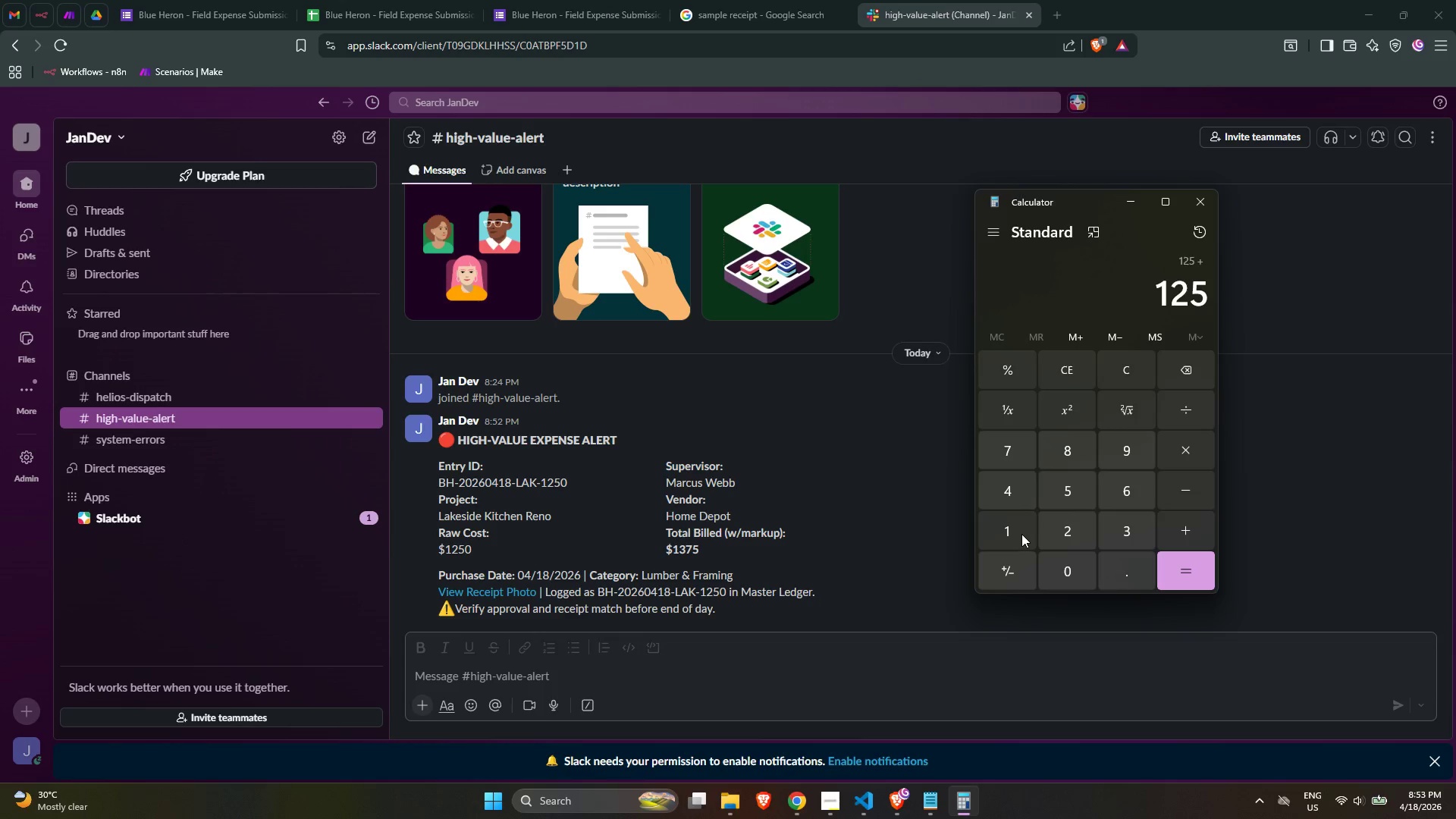 
left_click([1021, 533])
 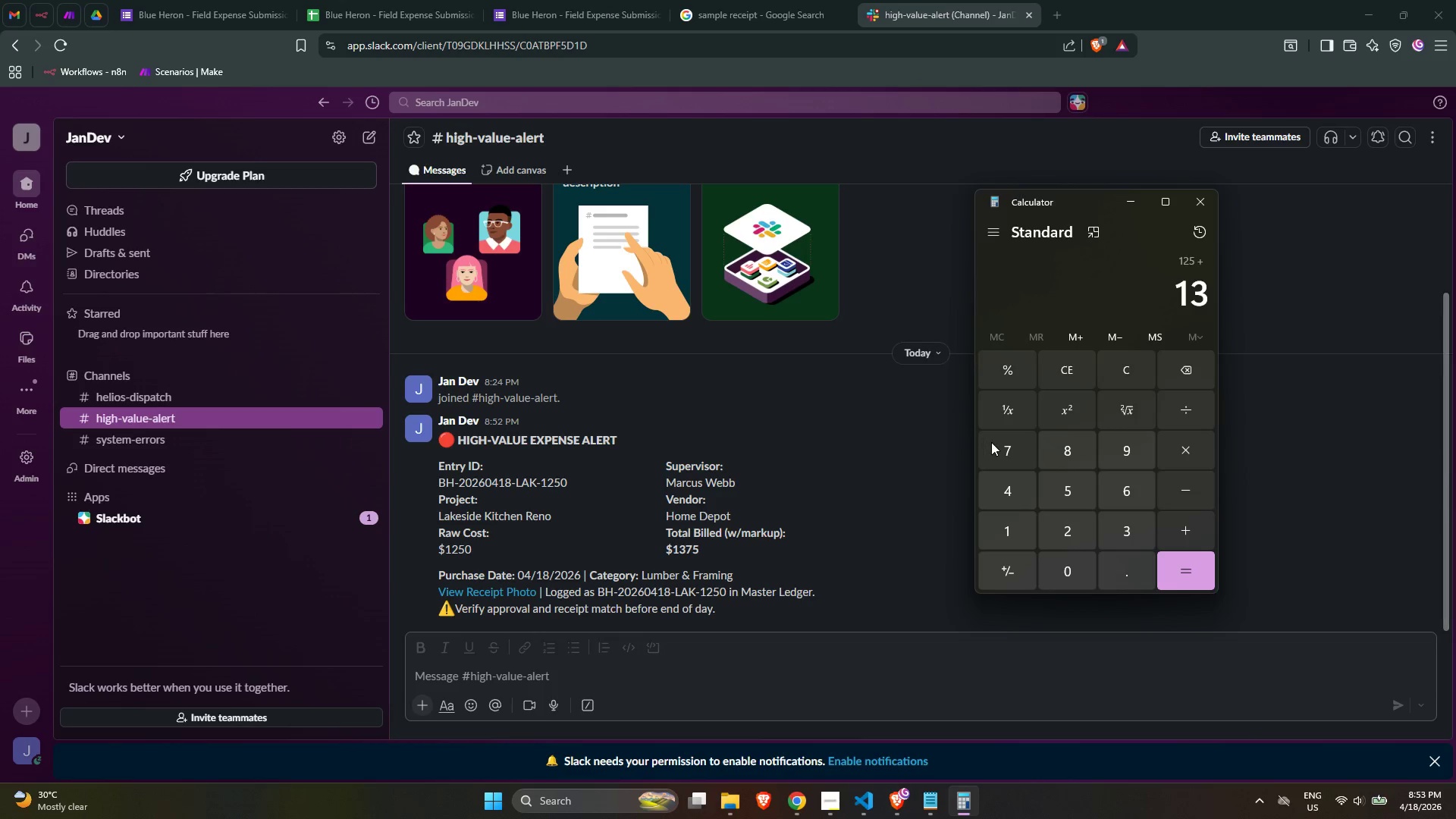 
left_click([1058, 480])
 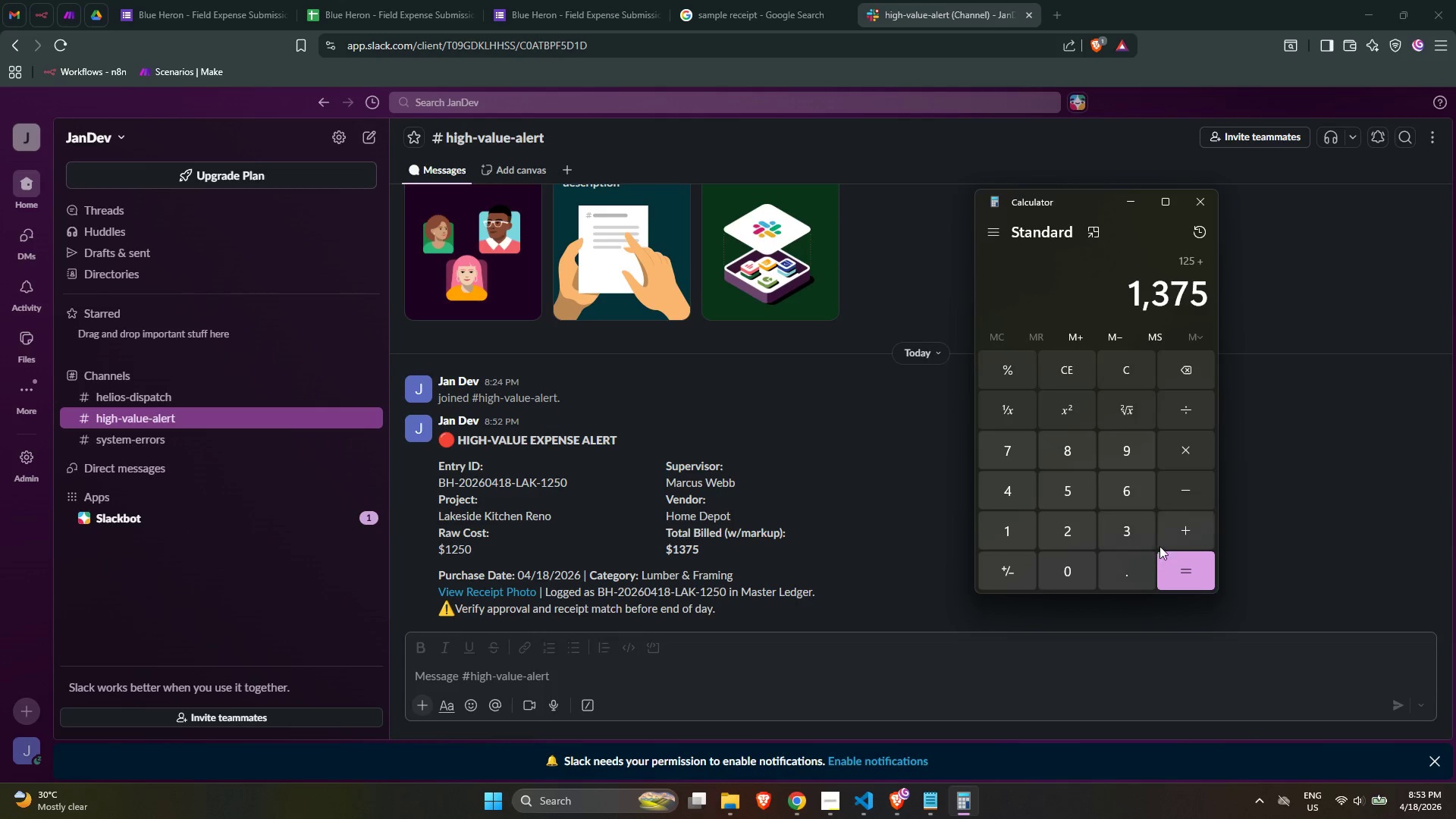 
left_click([1185, 563])
 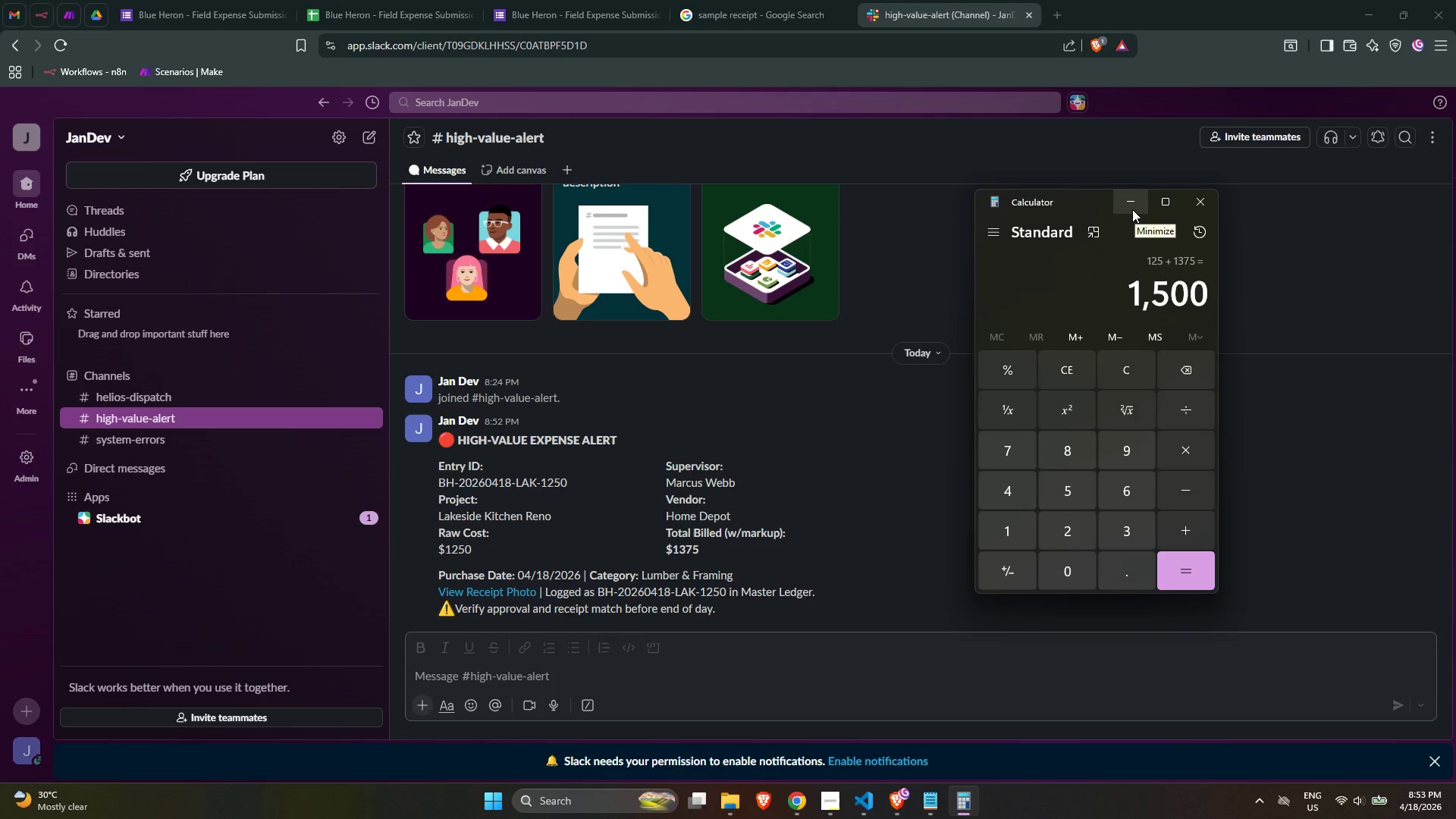 
wait(11.91)
 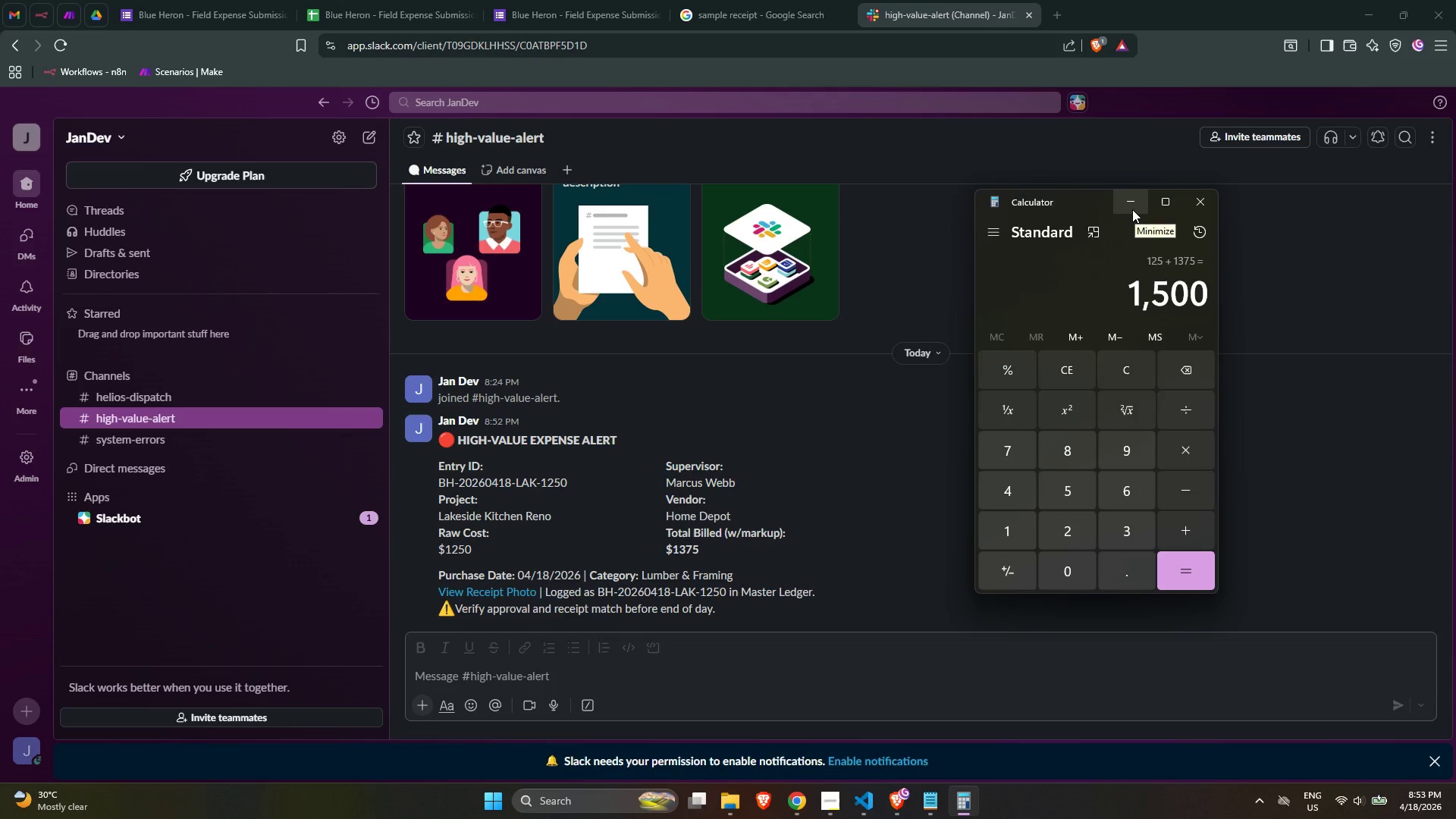 
mouse_move([1203, 221])
 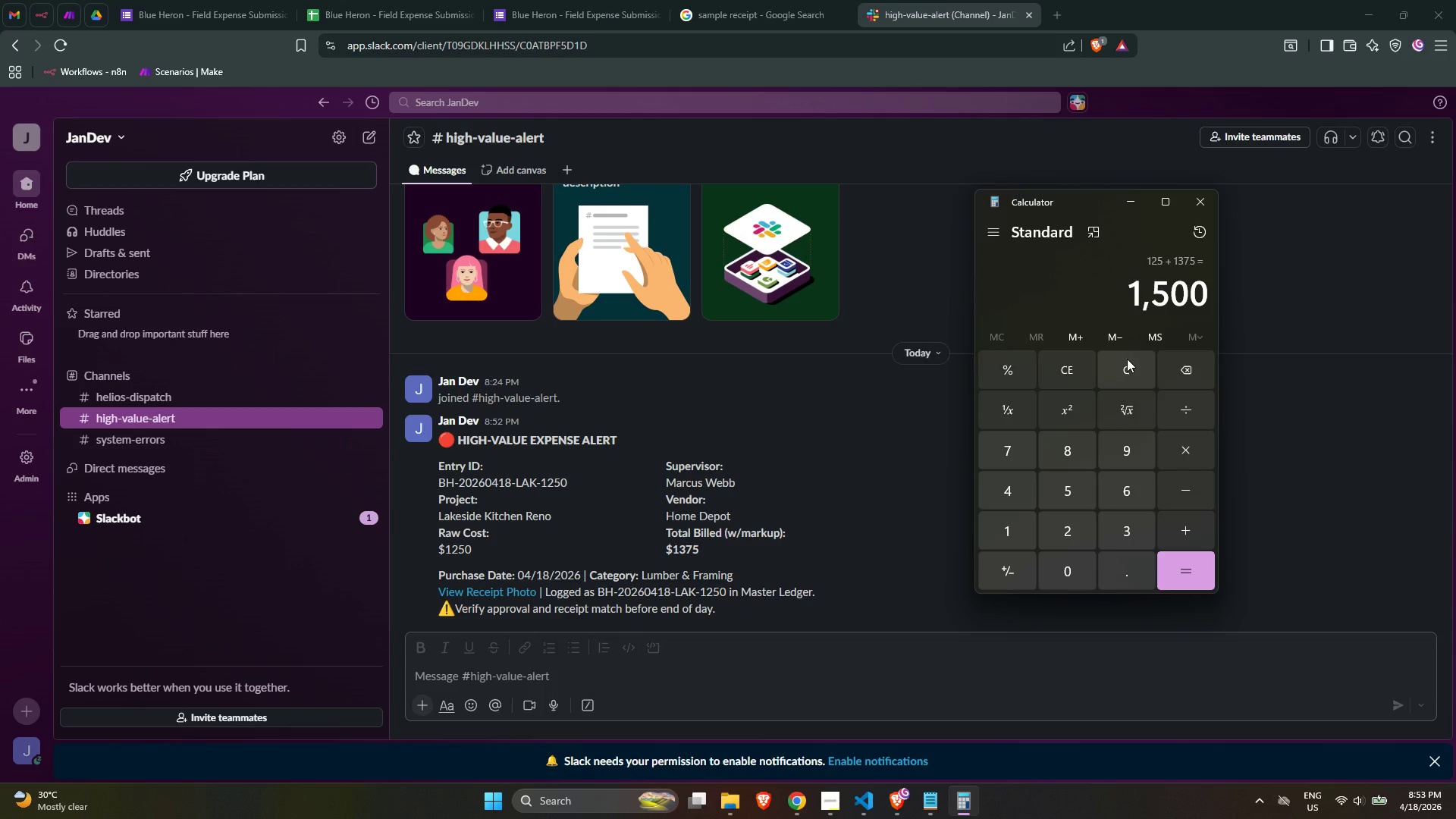 
left_click([1130, 370])
 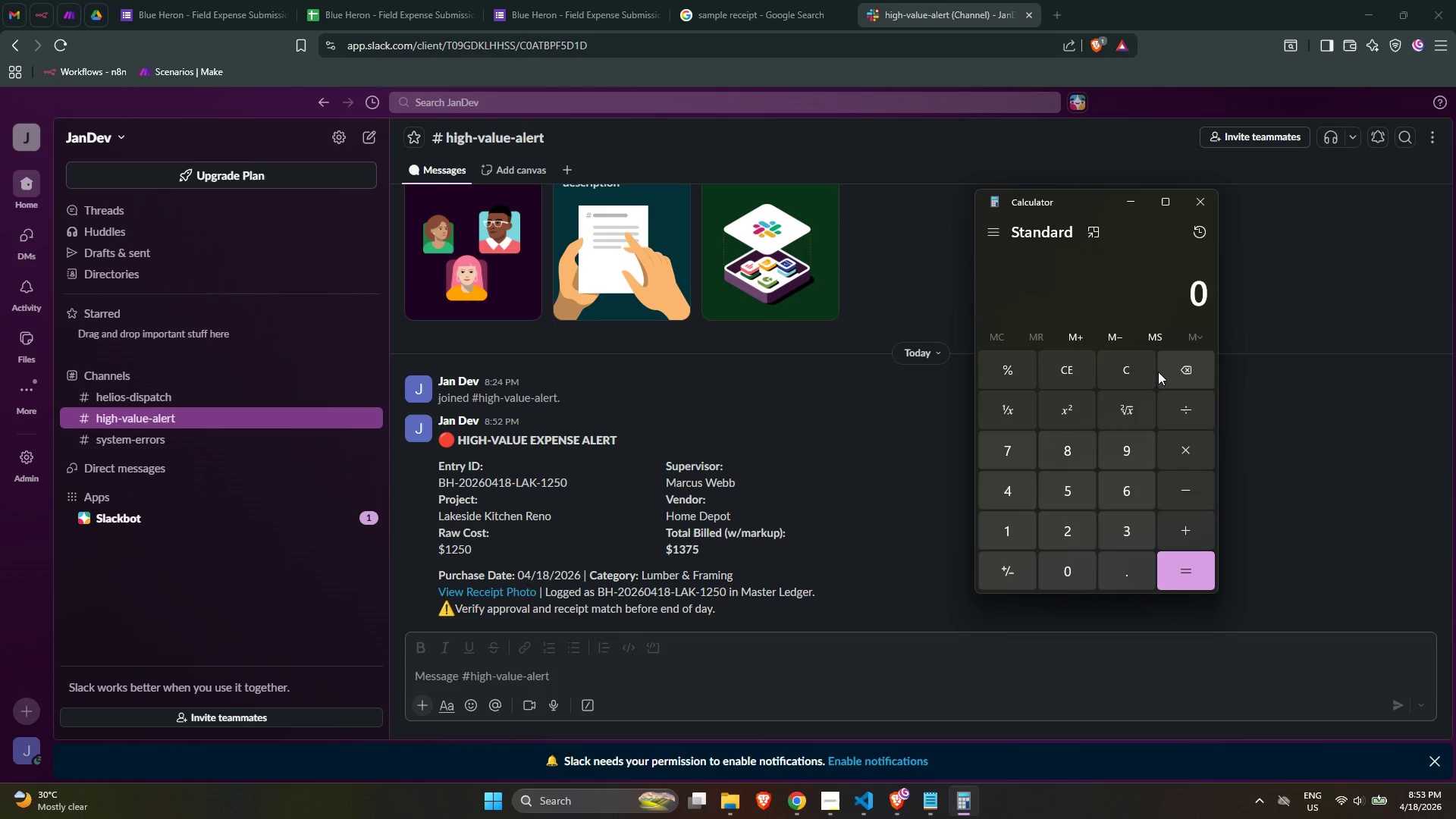 
left_click([1159, 372])
 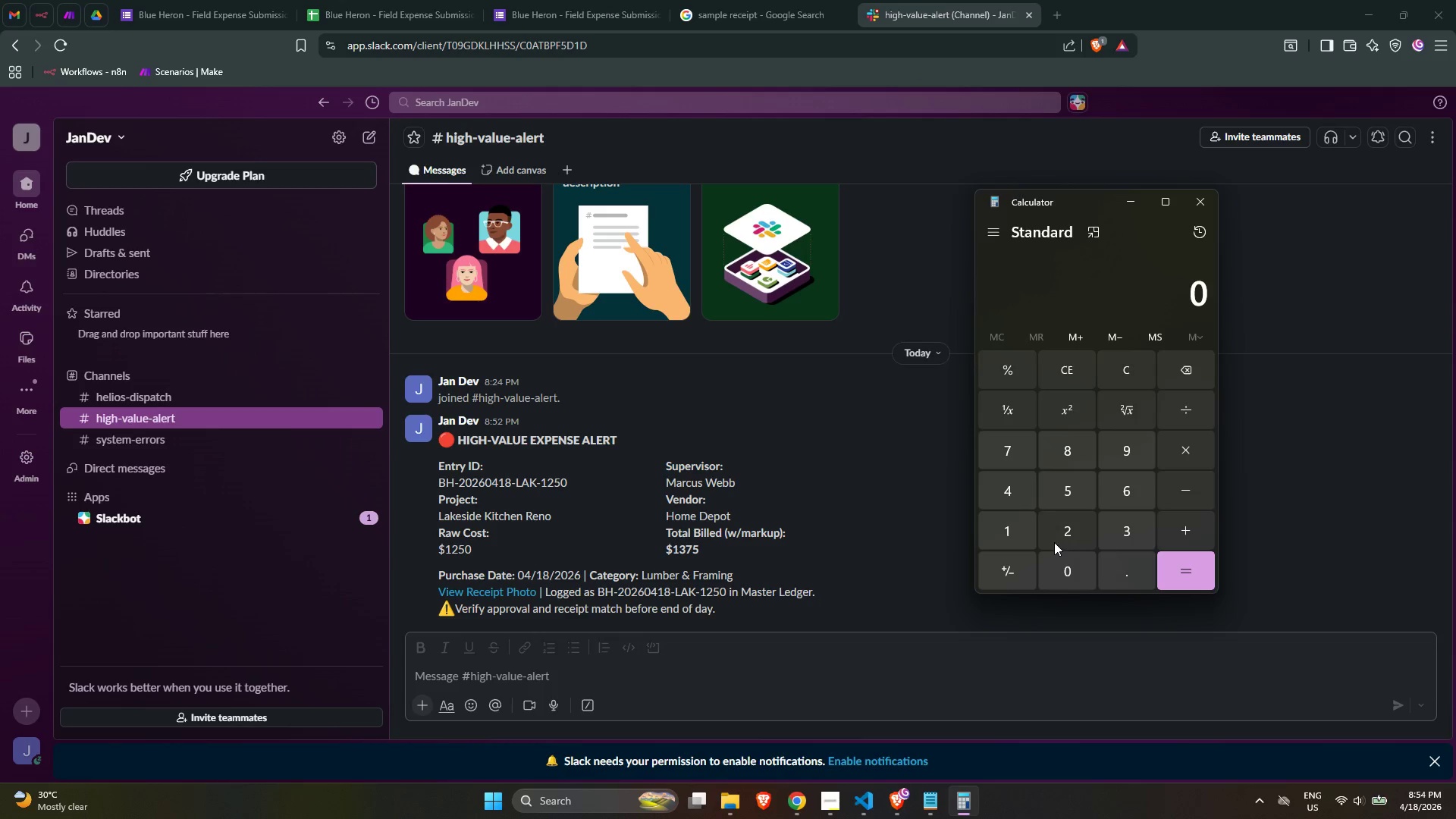 
double_click([1062, 534])
 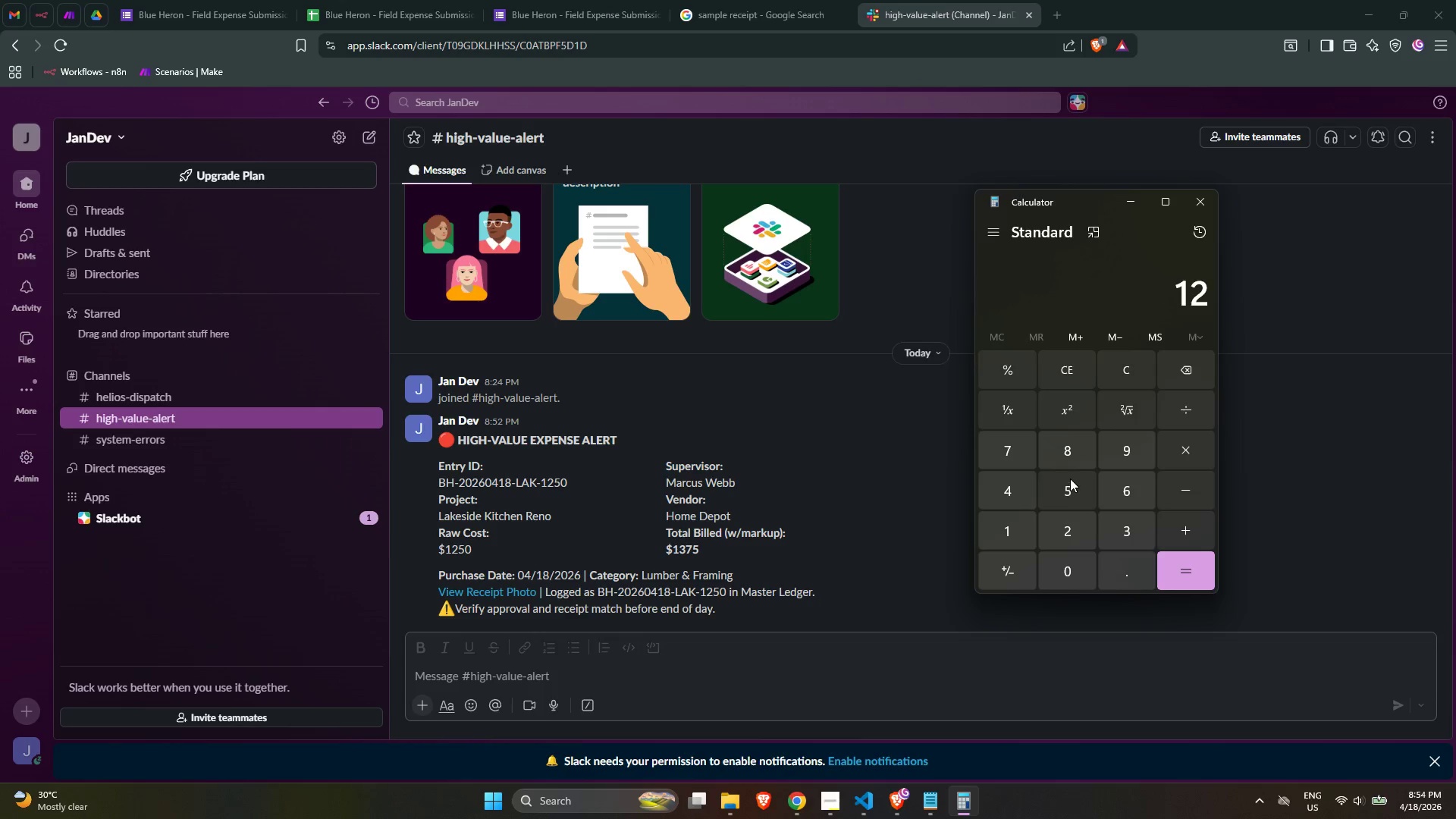 
triple_click([1070, 479])
 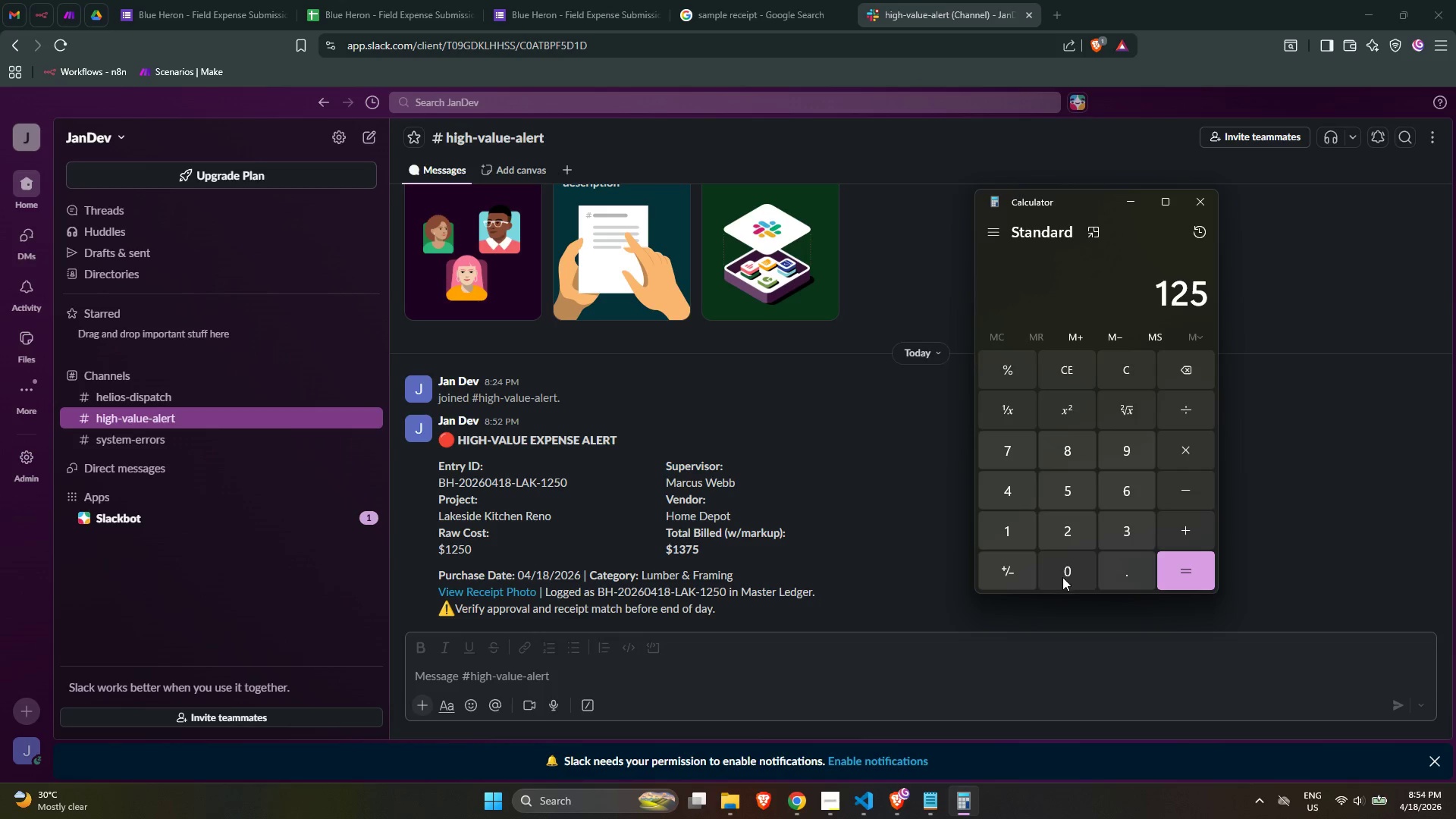 
left_click([1062, 577])
 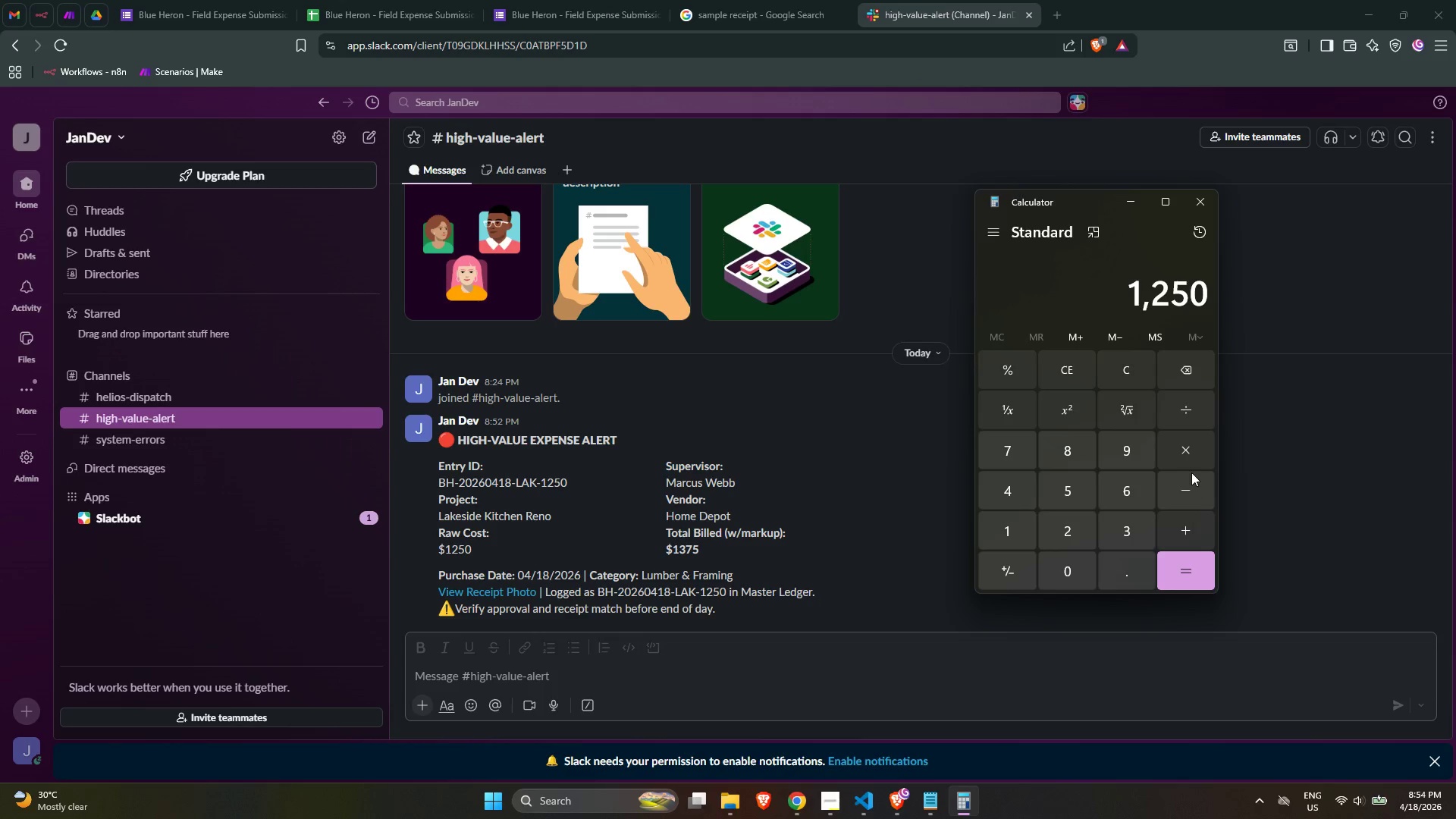 
left_click([1188, 453])
 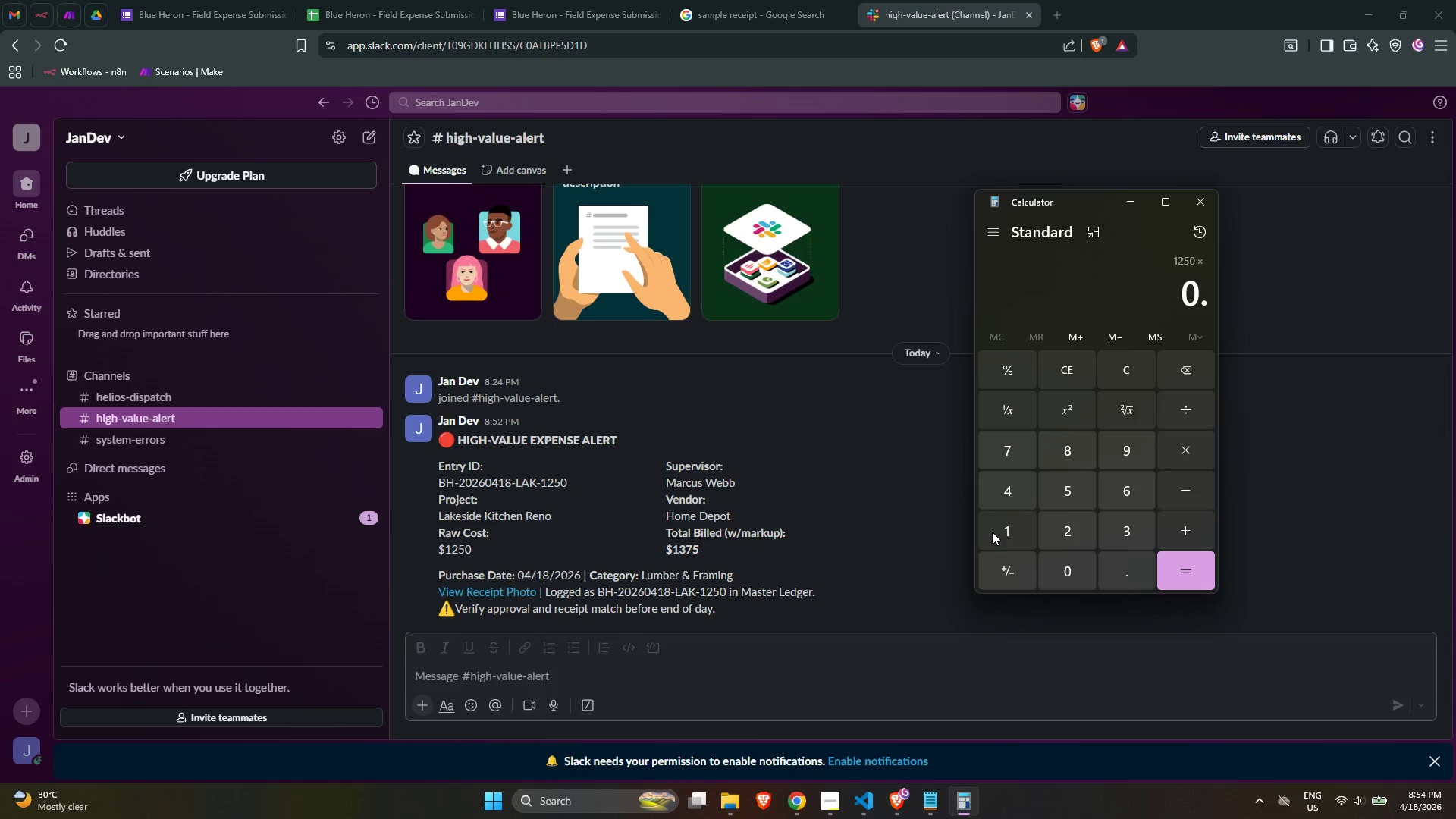 
double_click([1075, 566])
 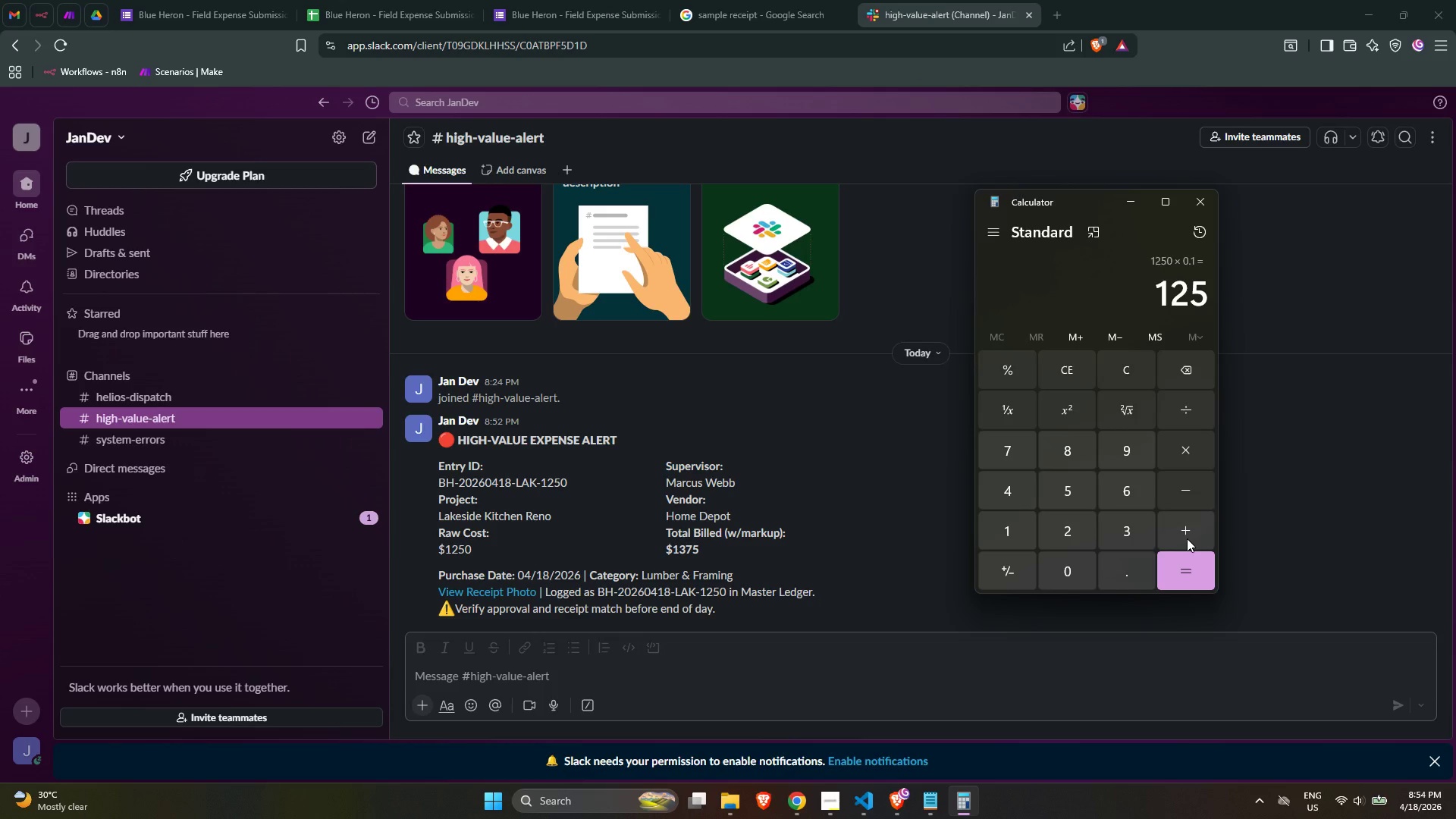 
left_click([1187, 535])
 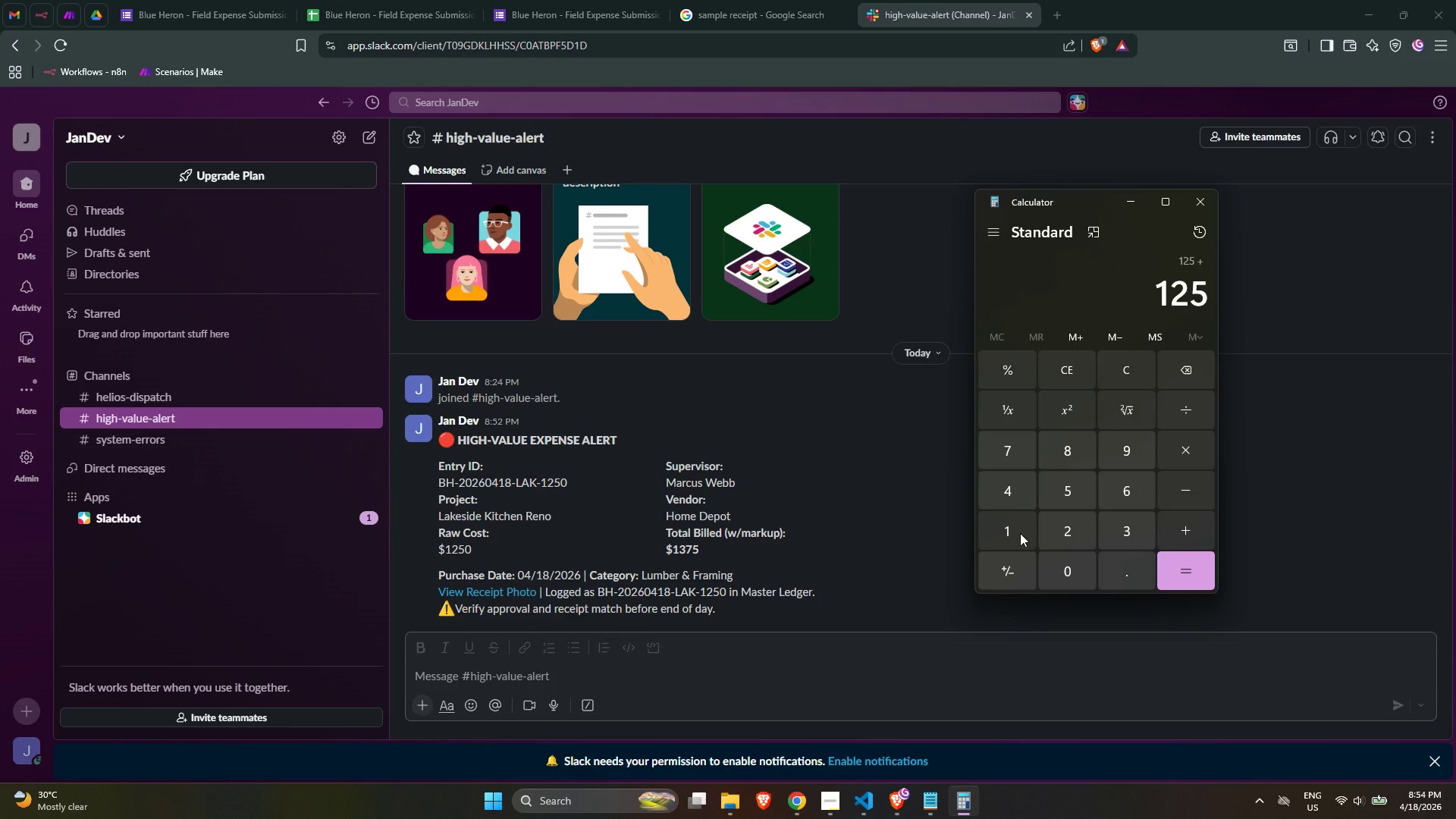 
left_click([1009, 532])
 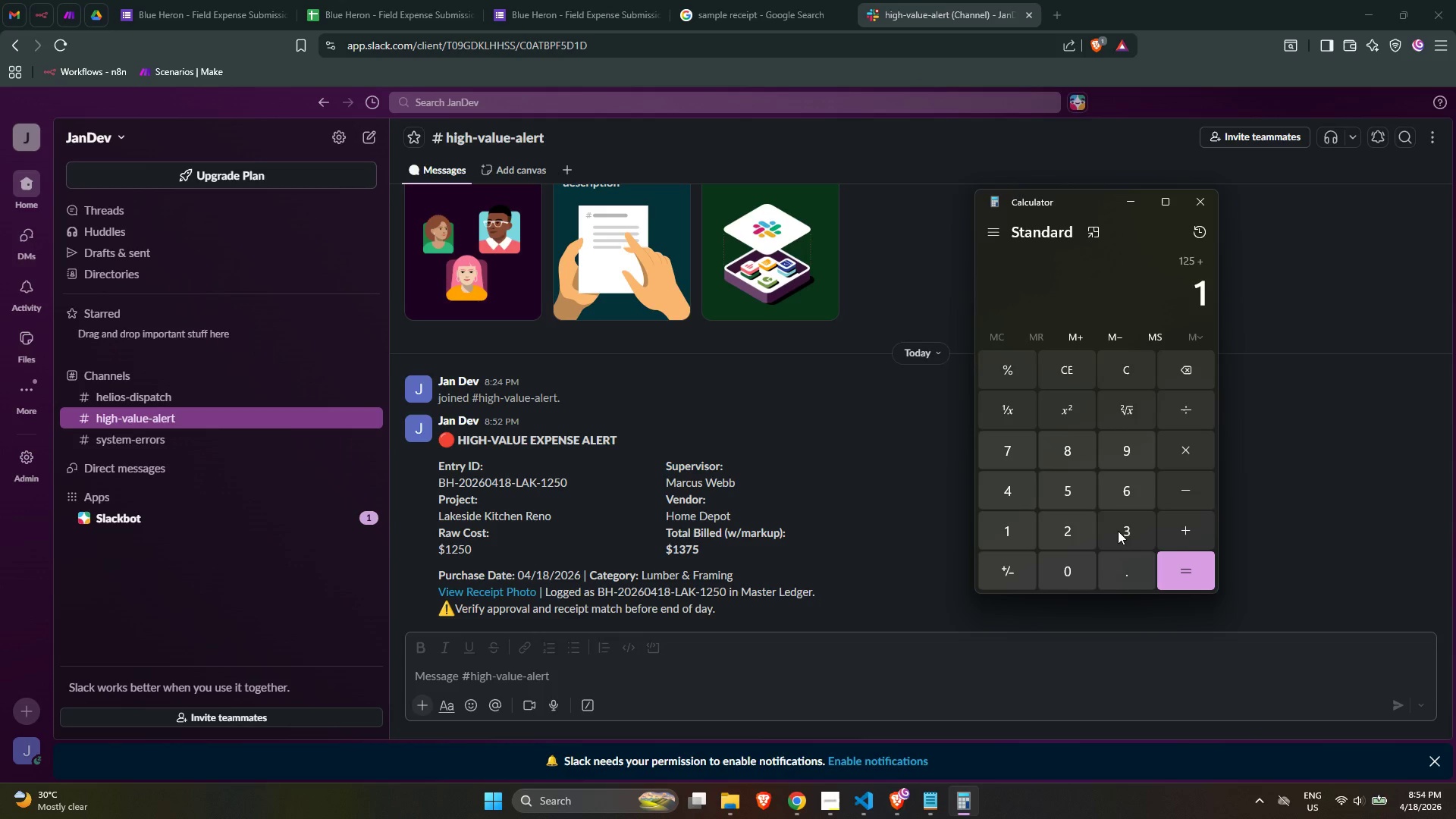 
left_click([1118, 531])
 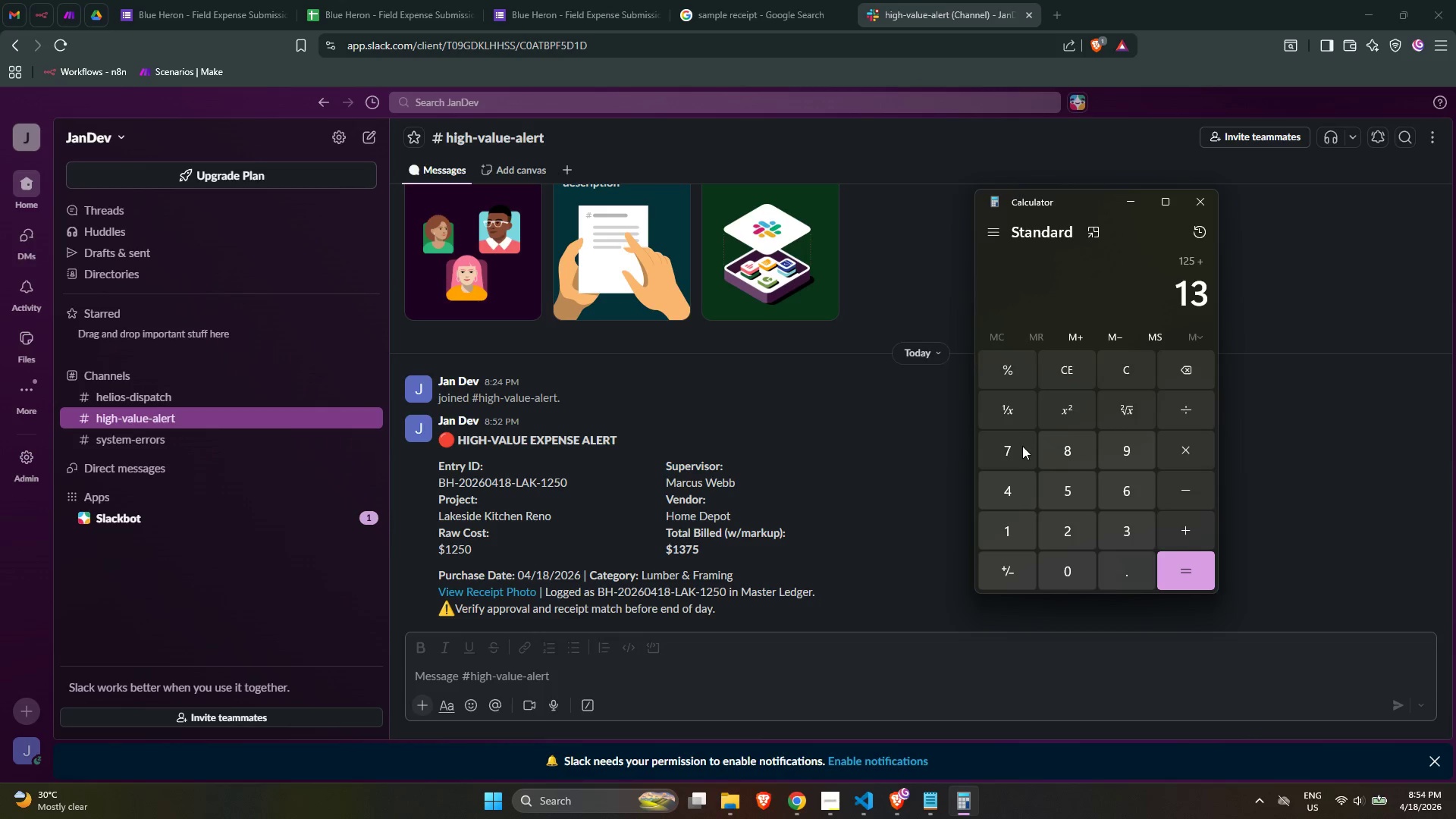 
left_click_drag(start_coordinate=[1012, 452], to_coordinate=[1018, 454])
 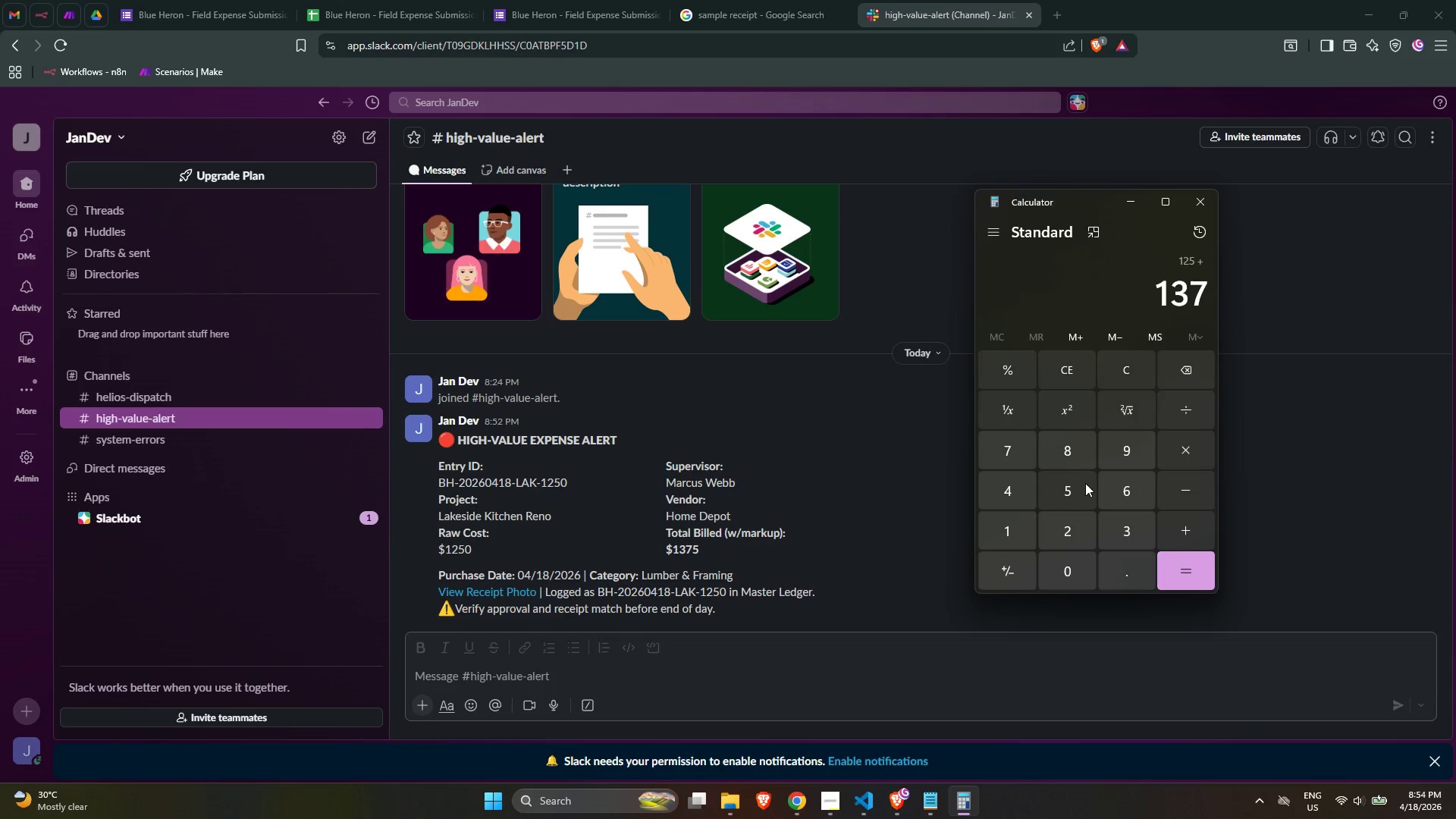 
double_click([1084, 484])
 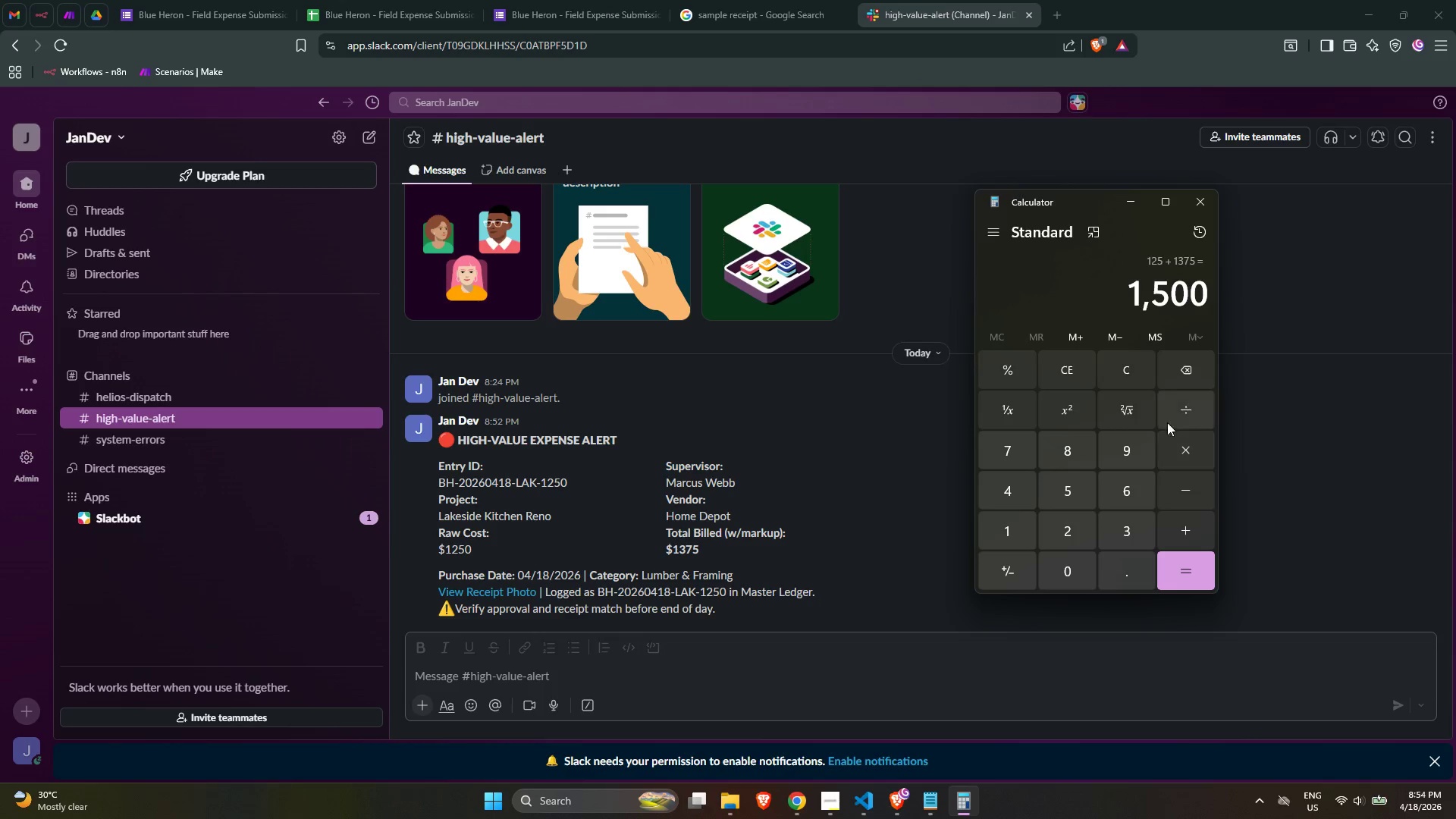 
double_click([1175, 376])
 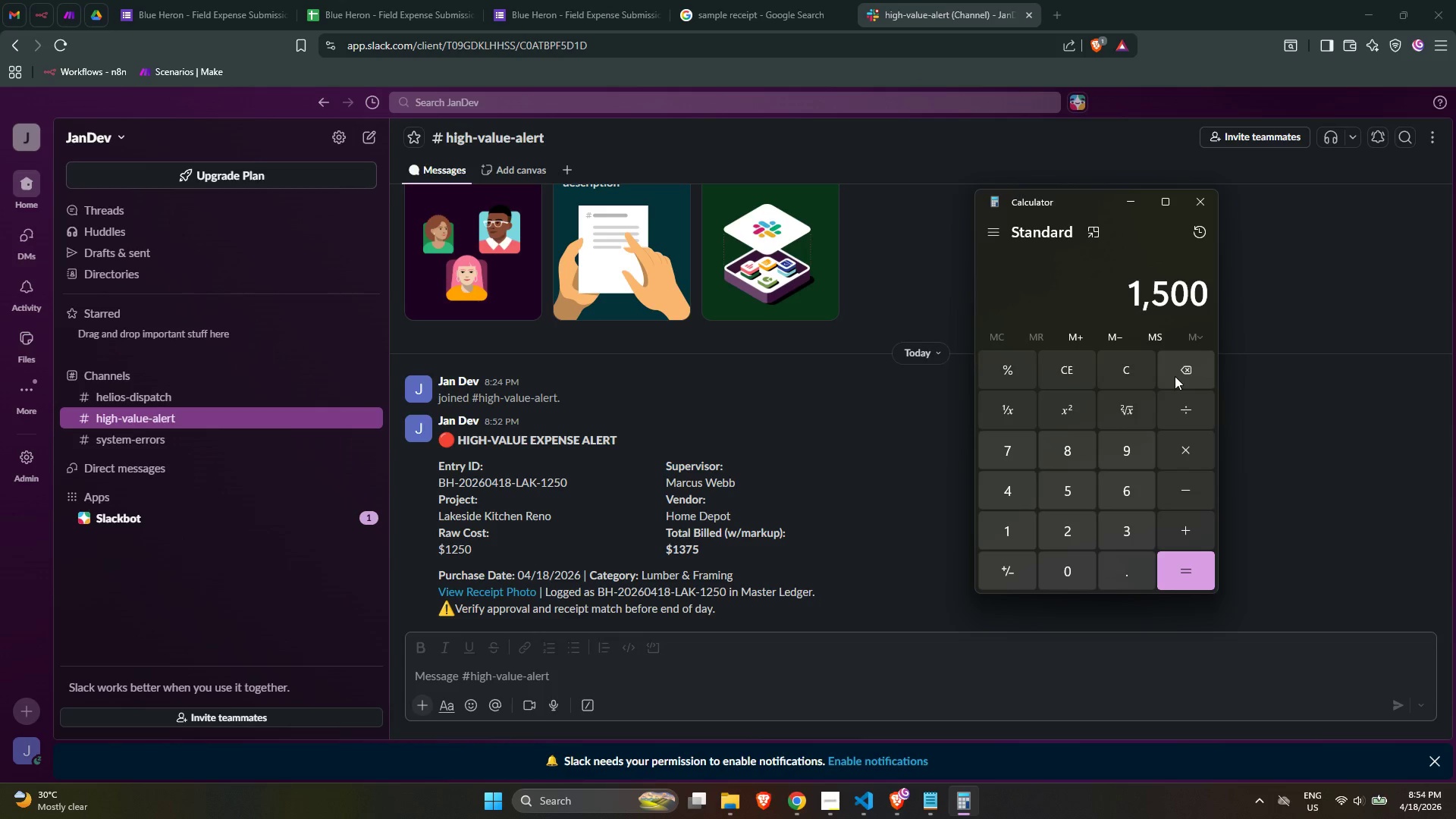 
triple_click([1175, 376])
 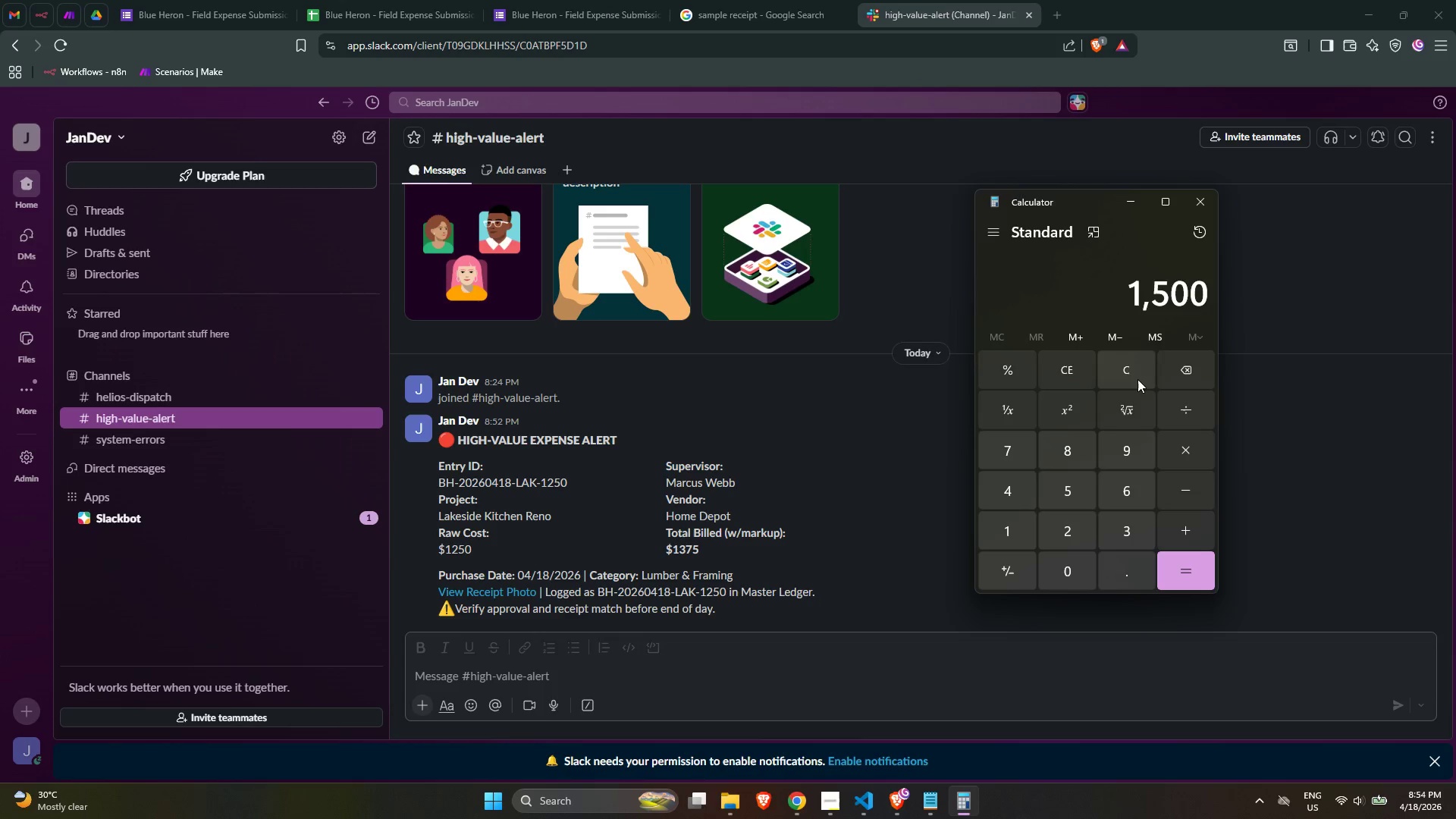 
double_click([1135, 381])
 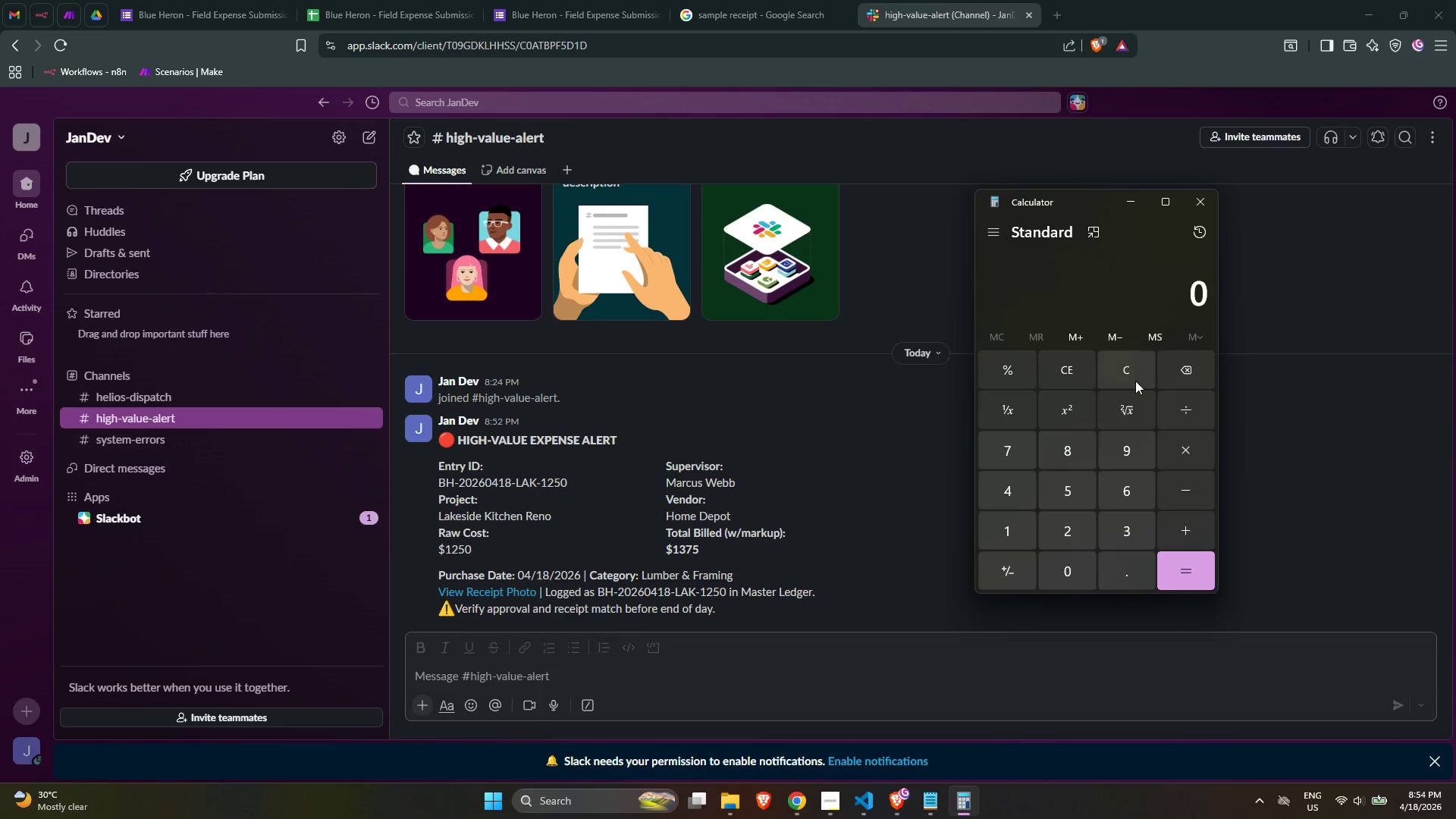 
triple_click([1135, 381])
 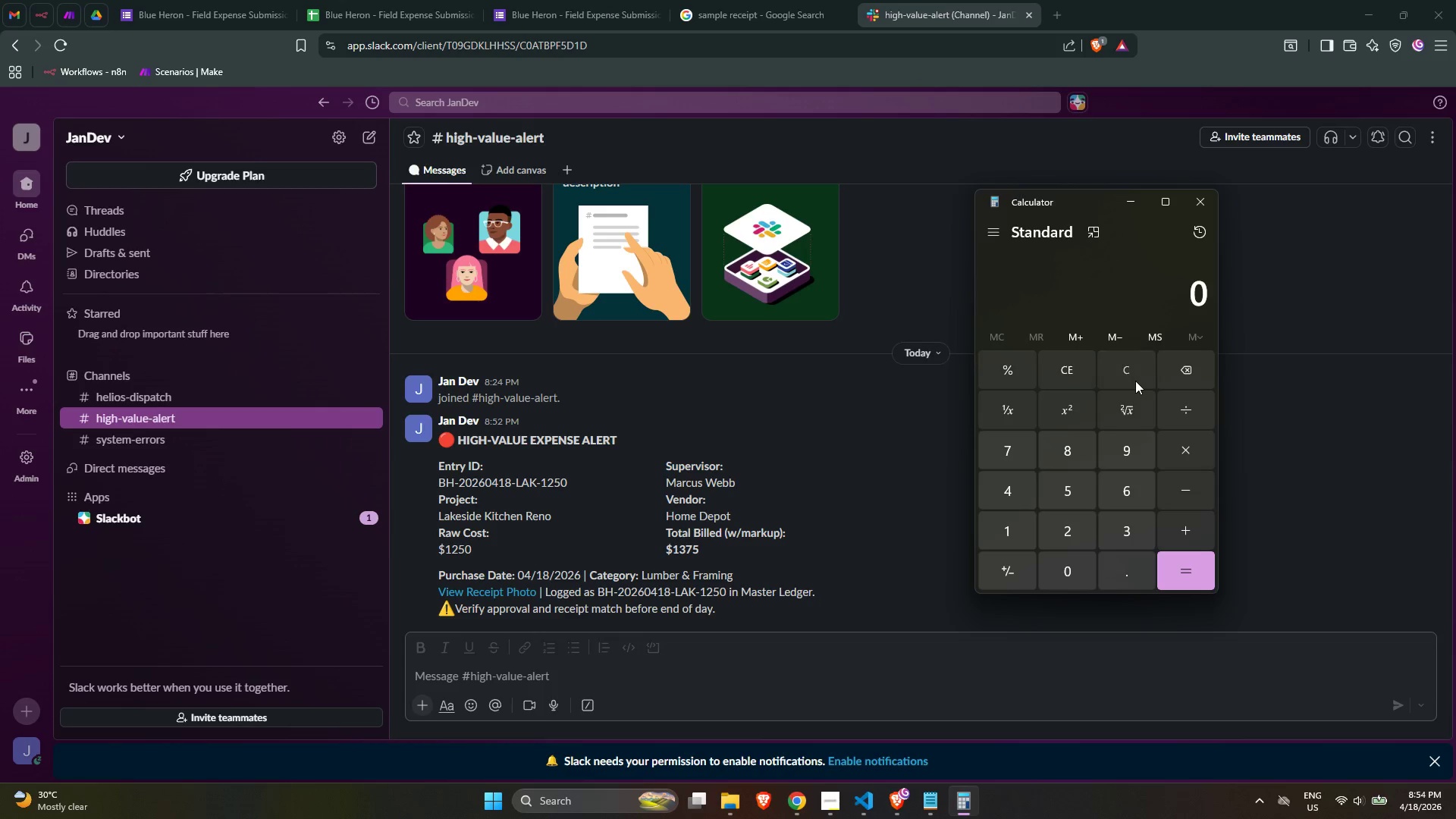 
triple_click([1135, 381])
 